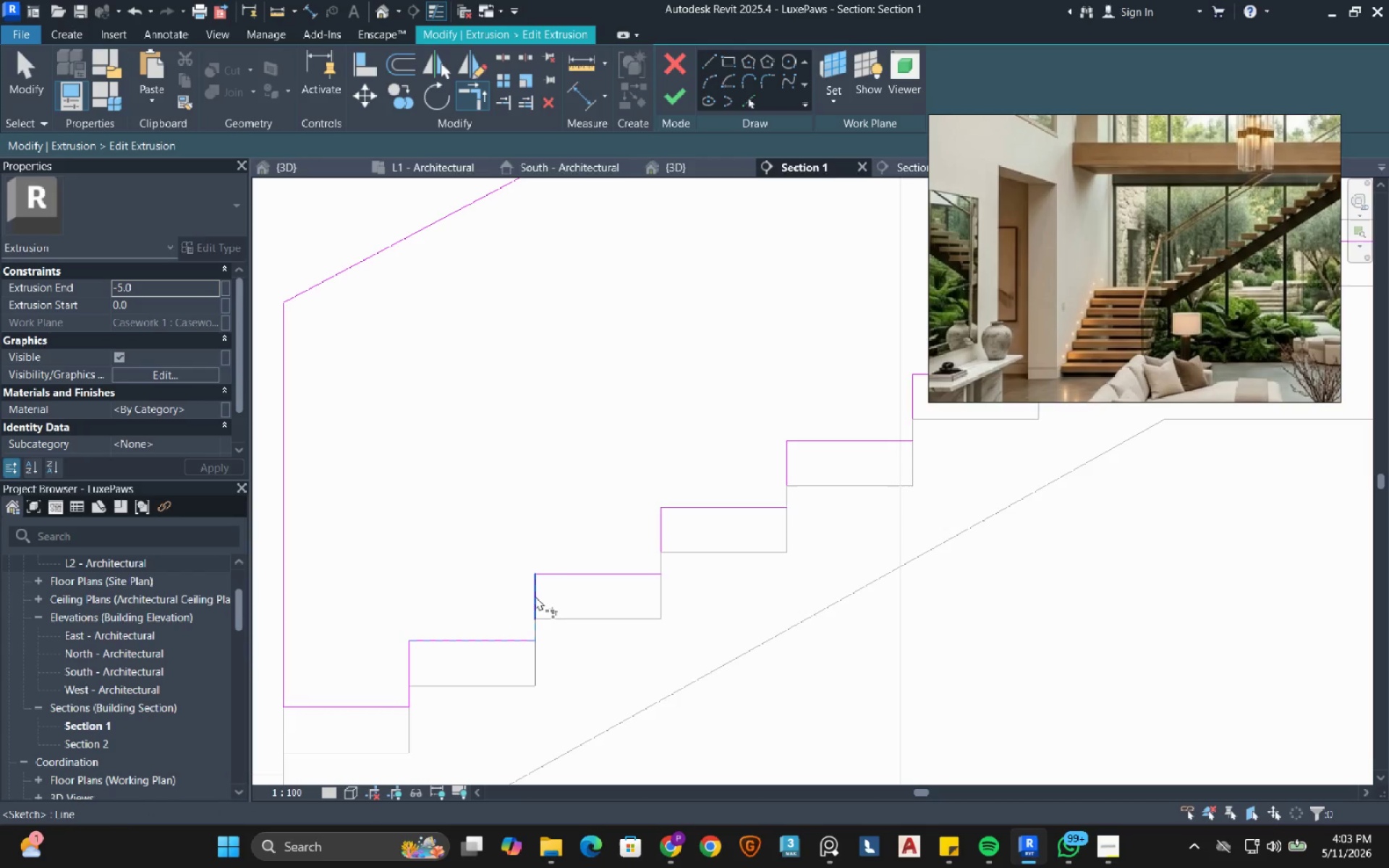 
double_click([536, 595])
 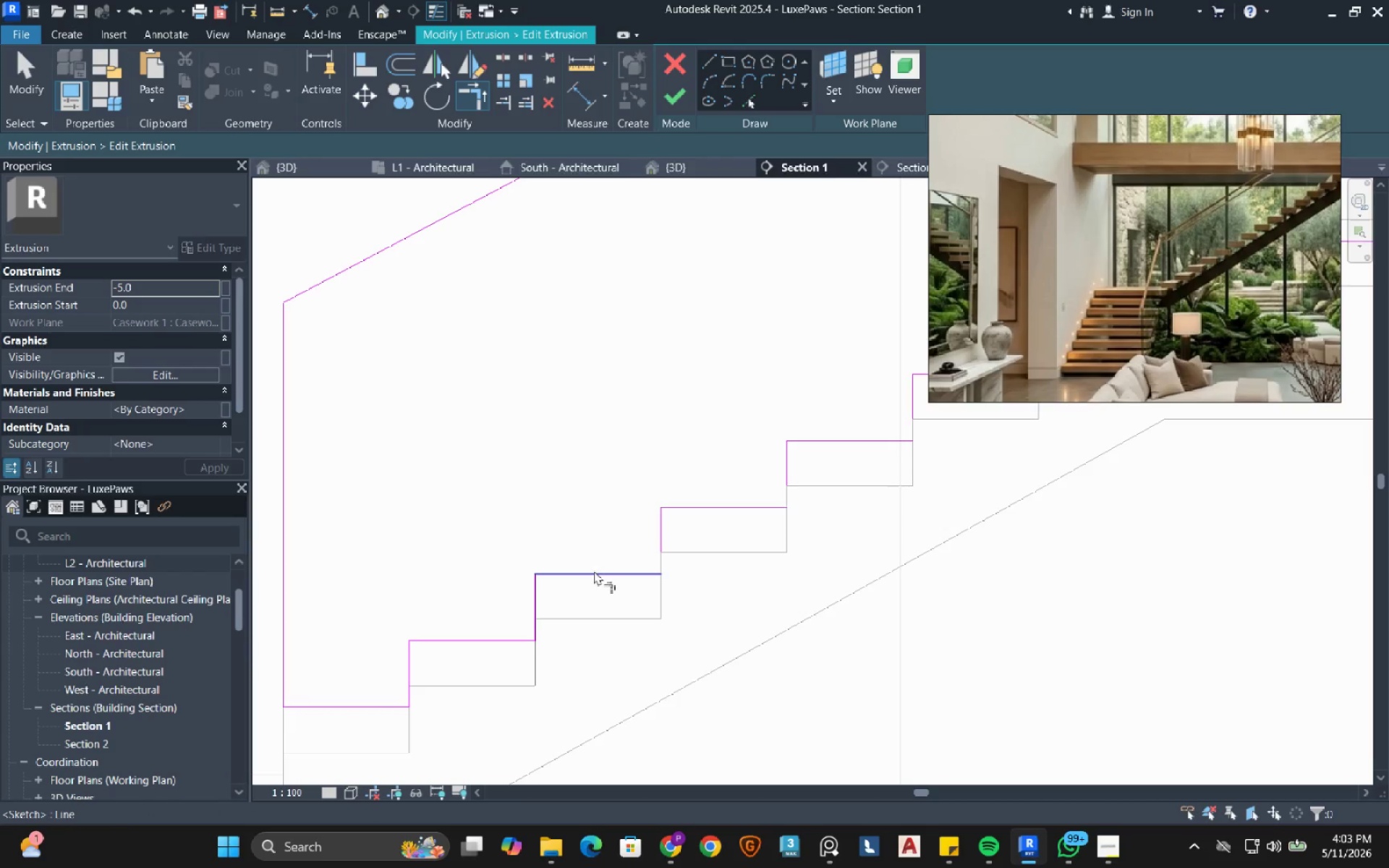 
left_click([594, 571])
 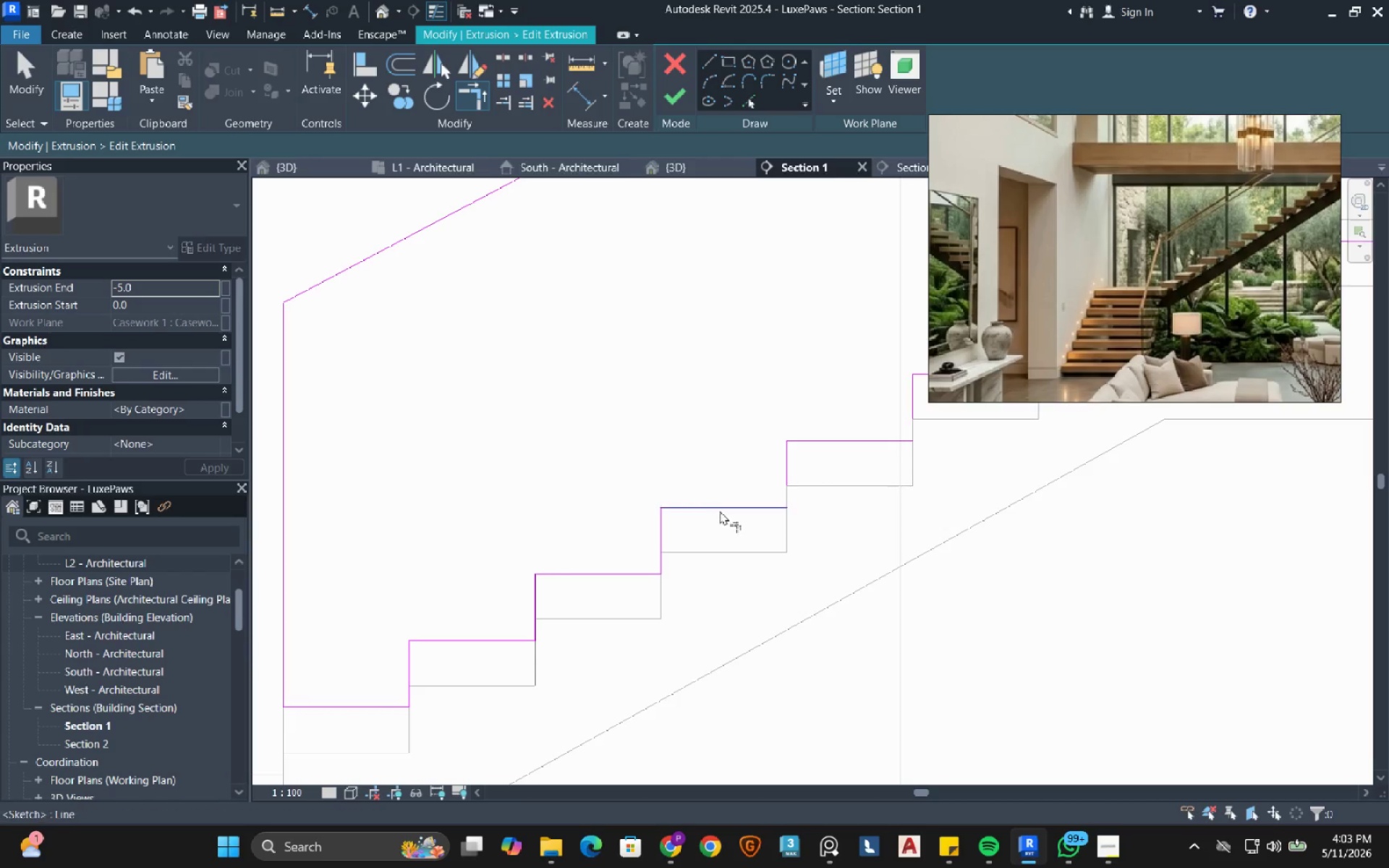 
double_click([720, 511])
 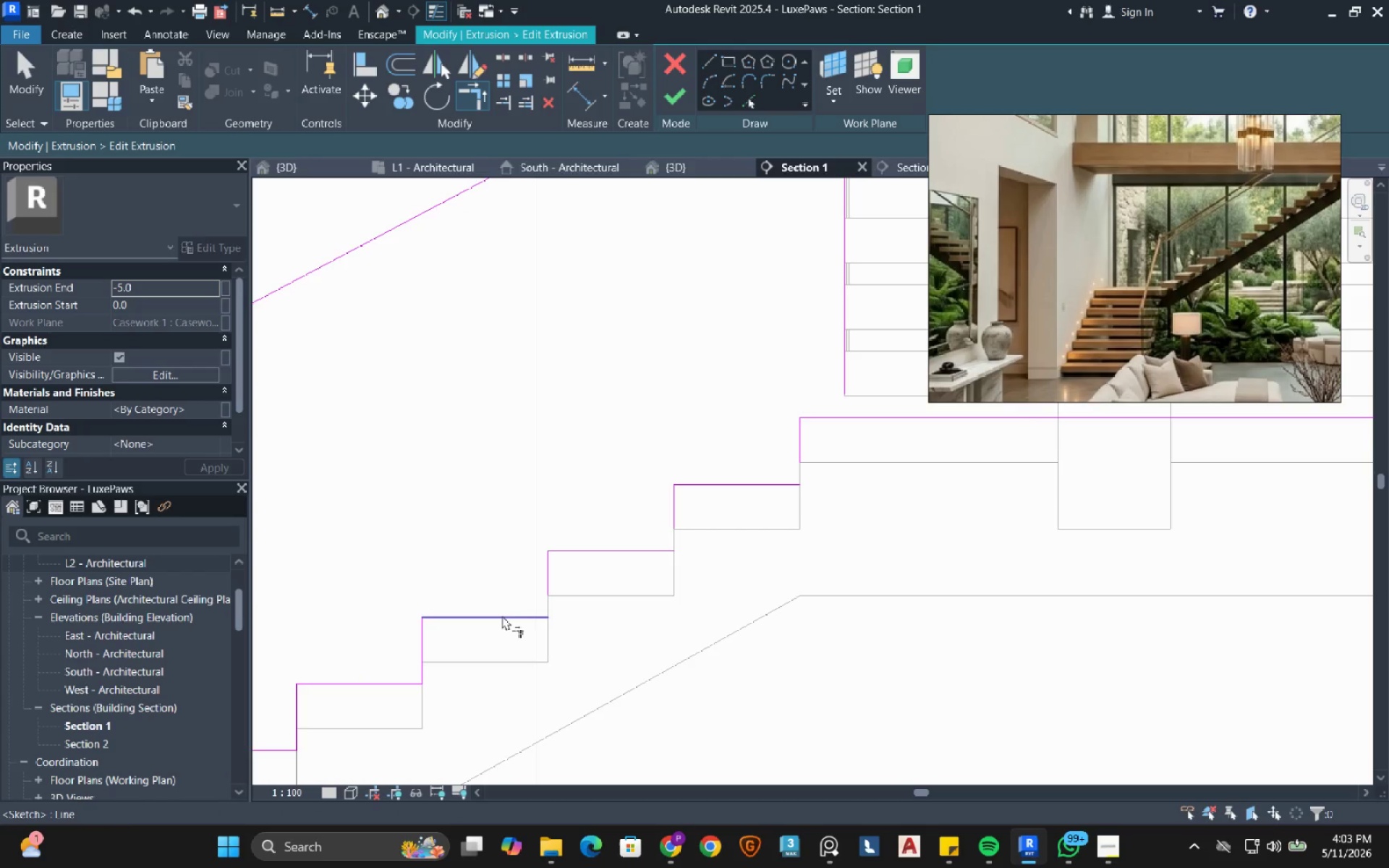 
double_click([561, 574])
 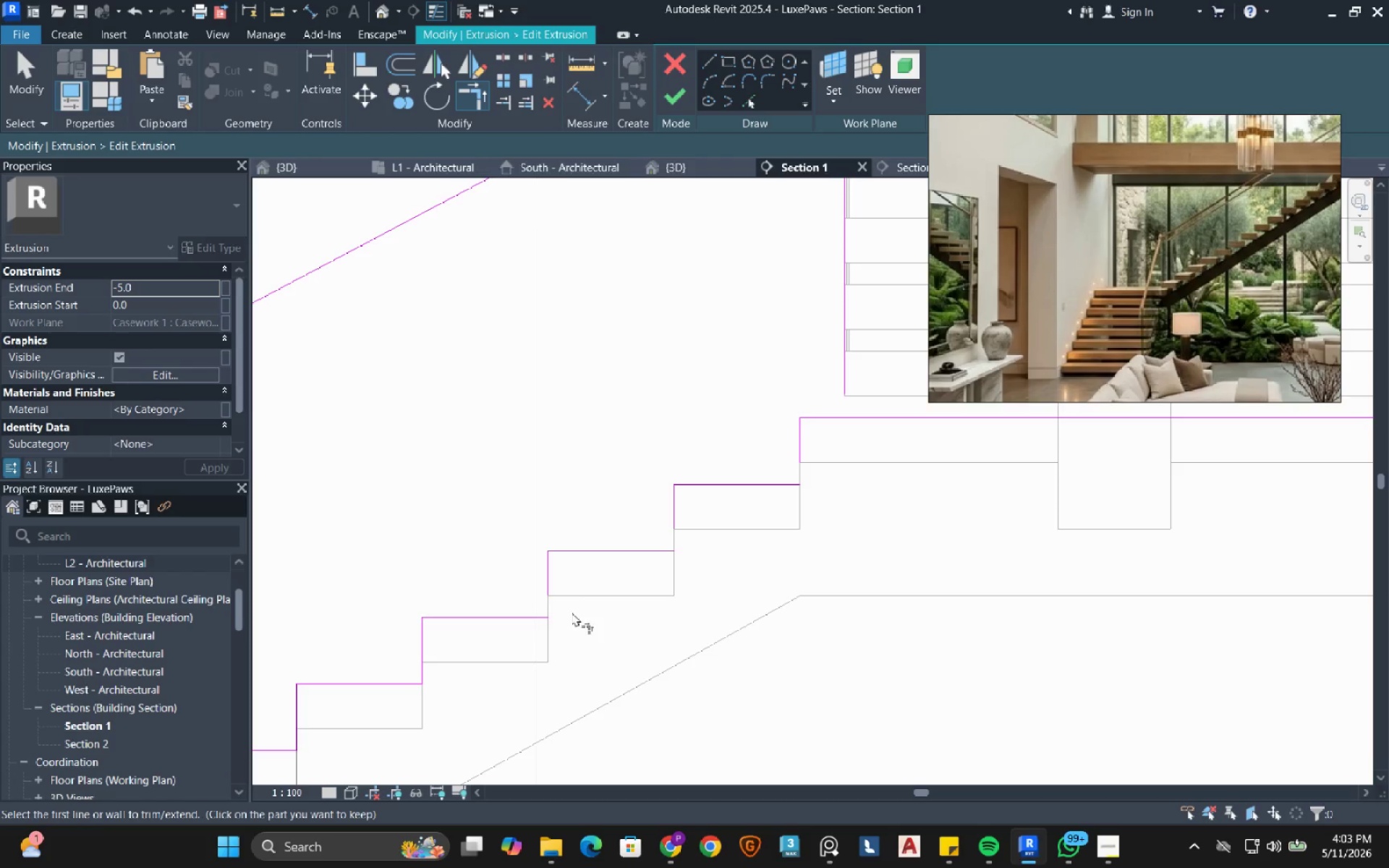 
double_click([551, 576])
 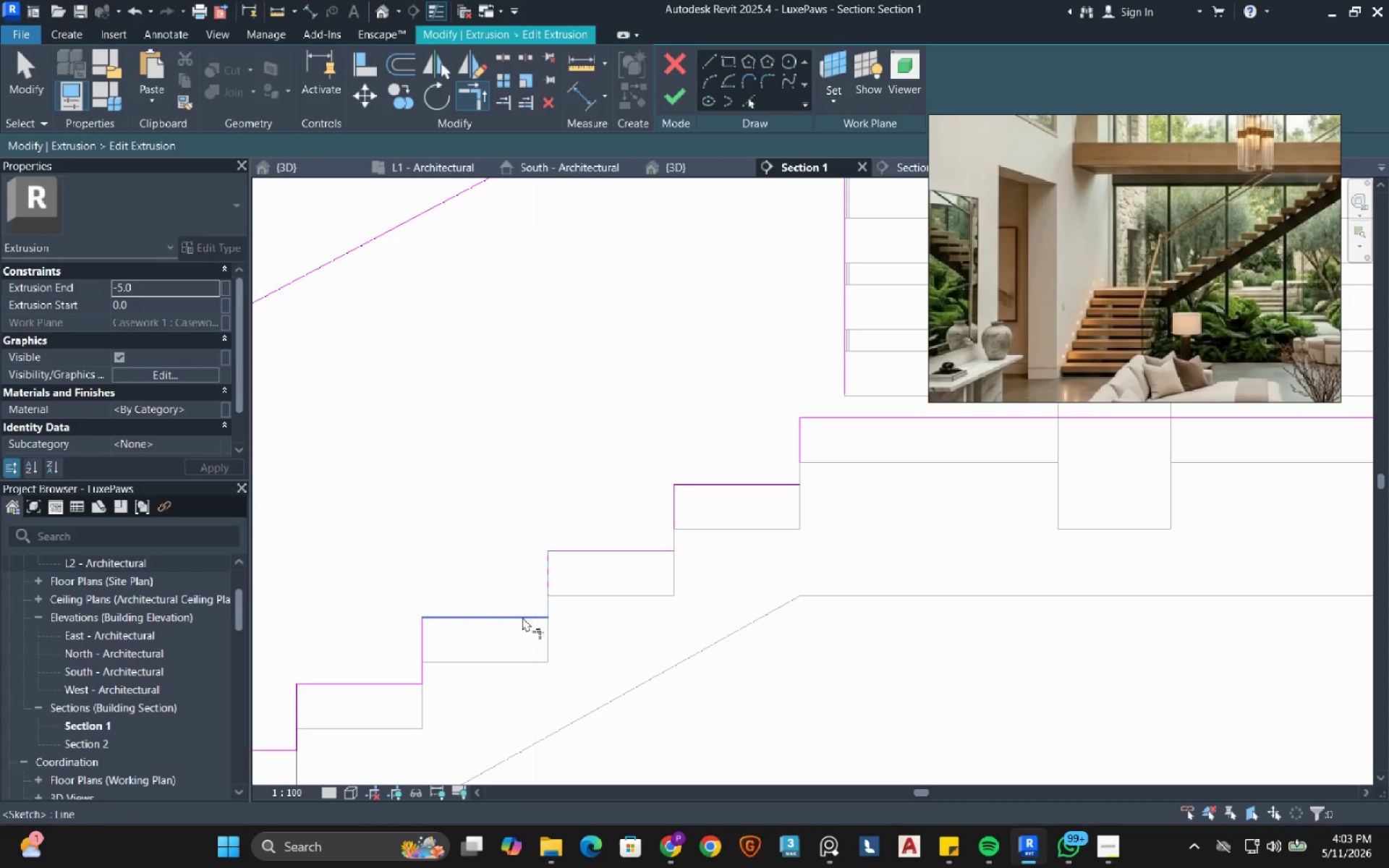 
triple_click([522, 617])
 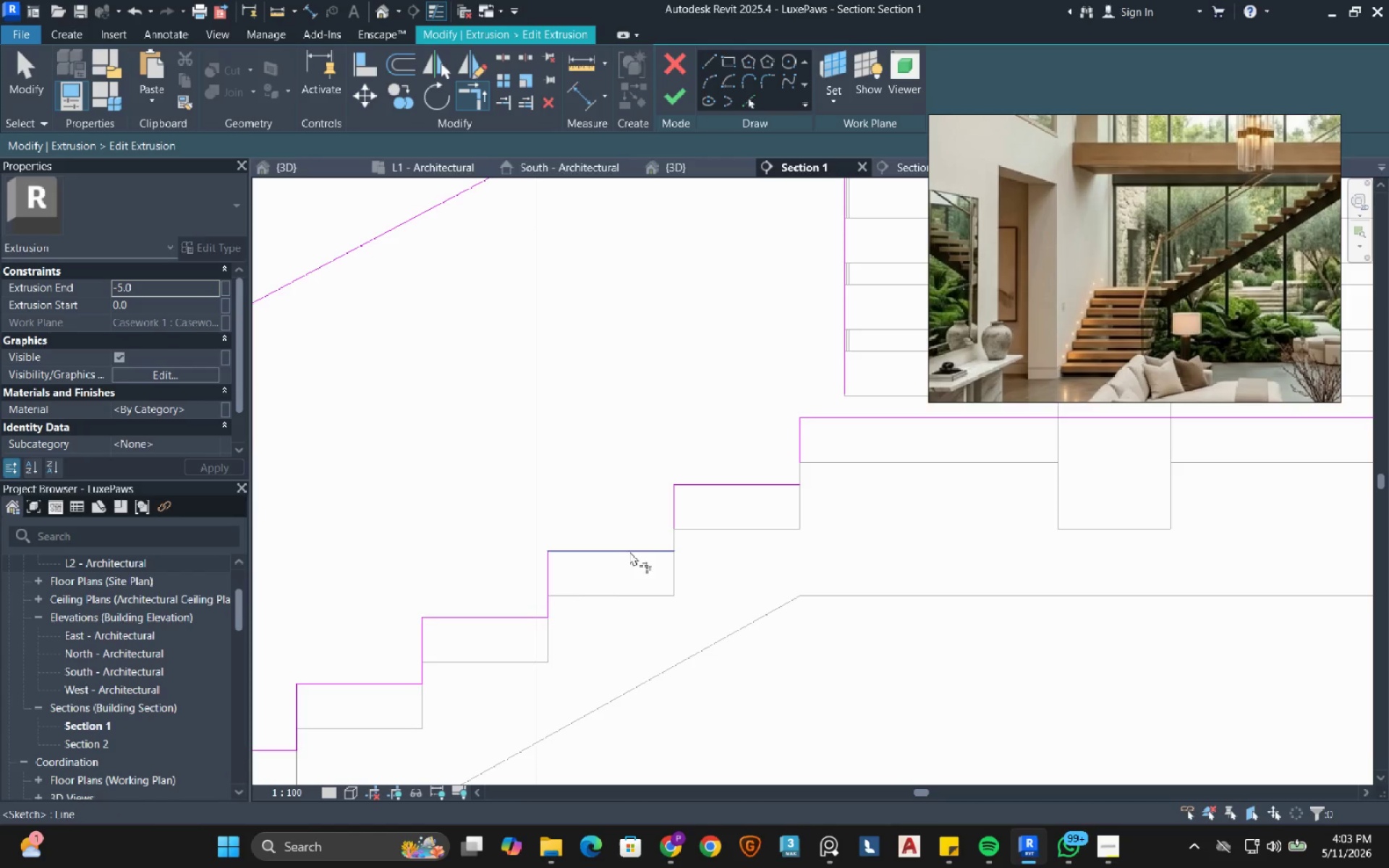 
left_click([634, 547])
 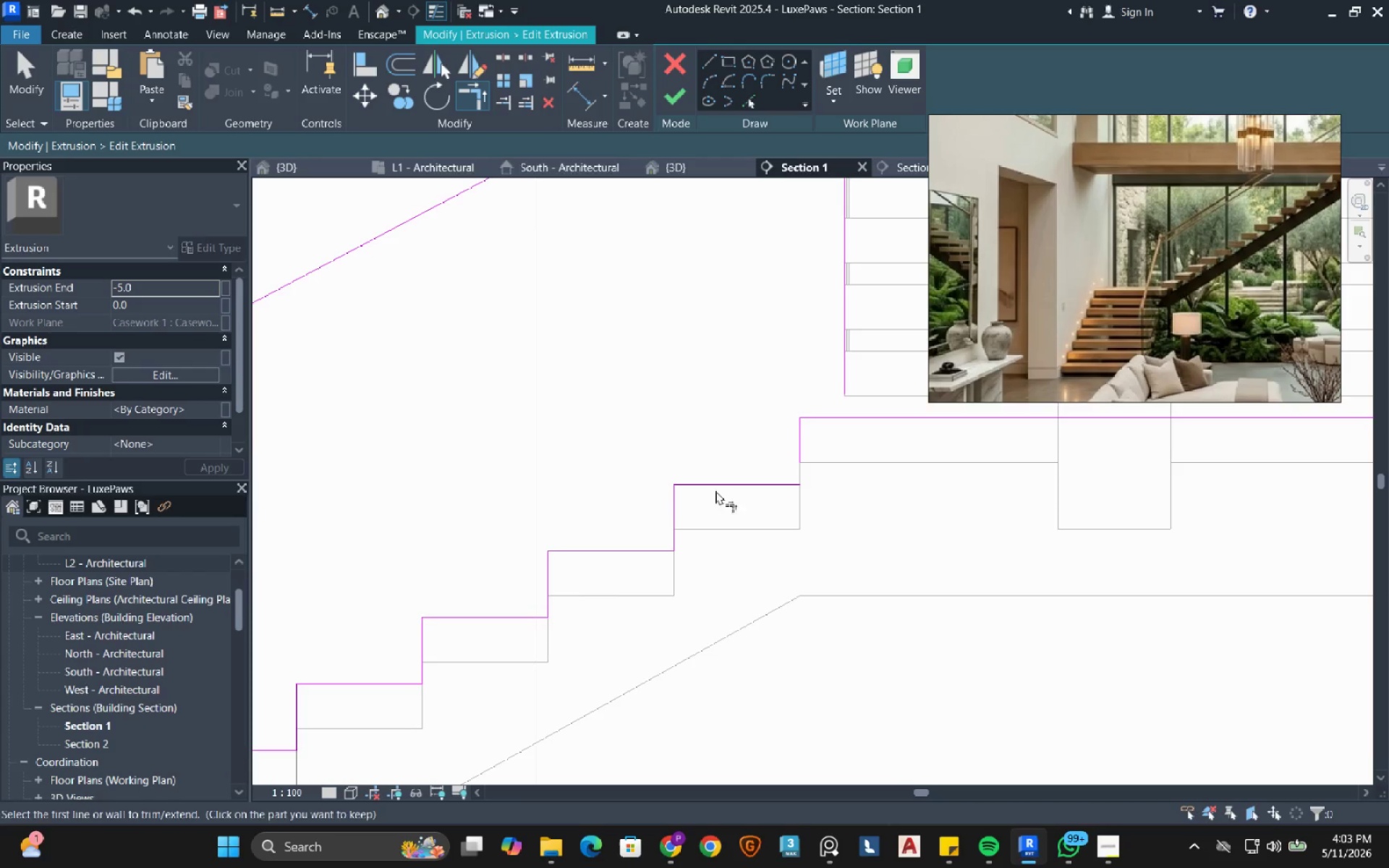 
left_click([724, 487])
 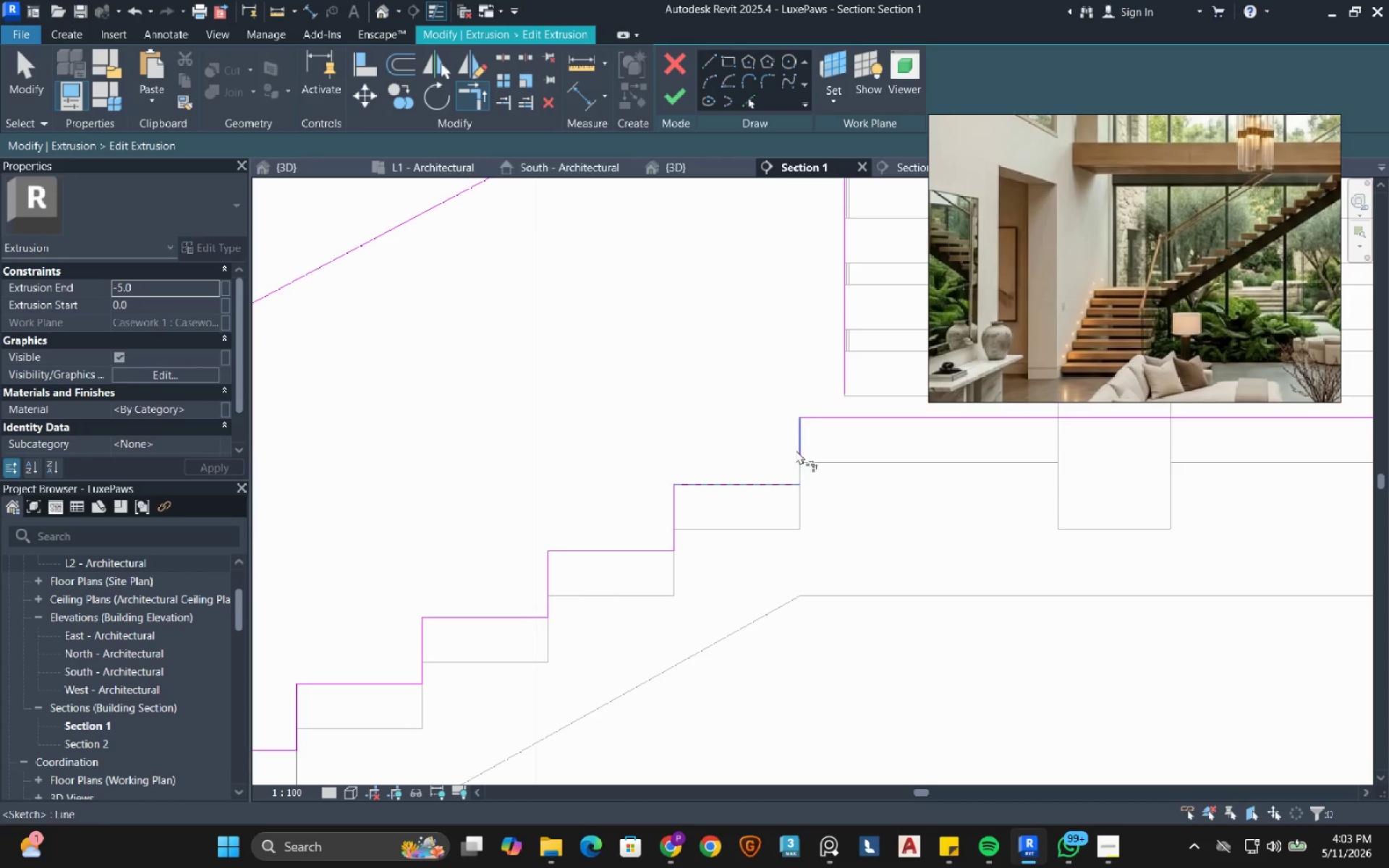 
left_click([796, 449])
 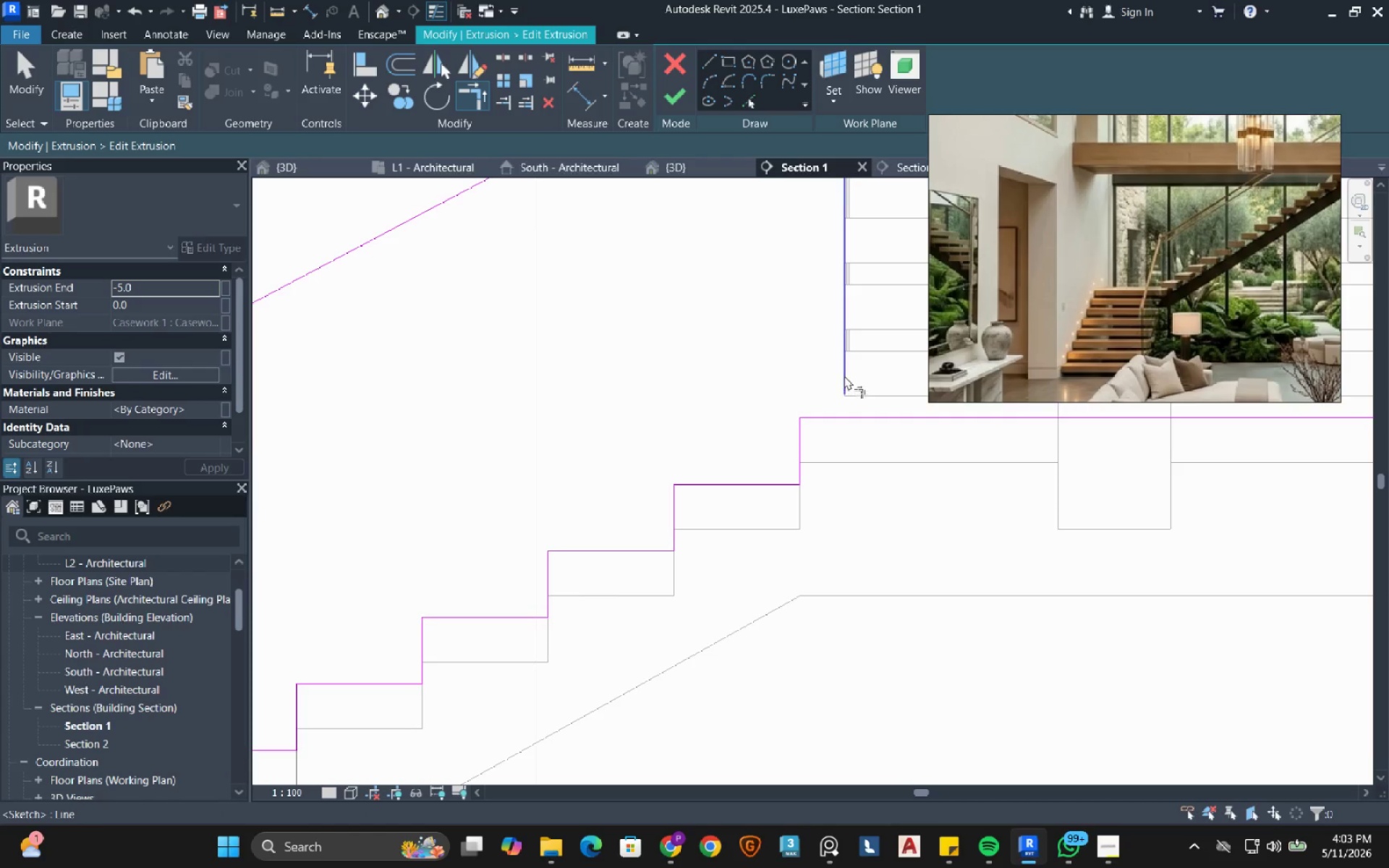 
left_click([844, 375])
 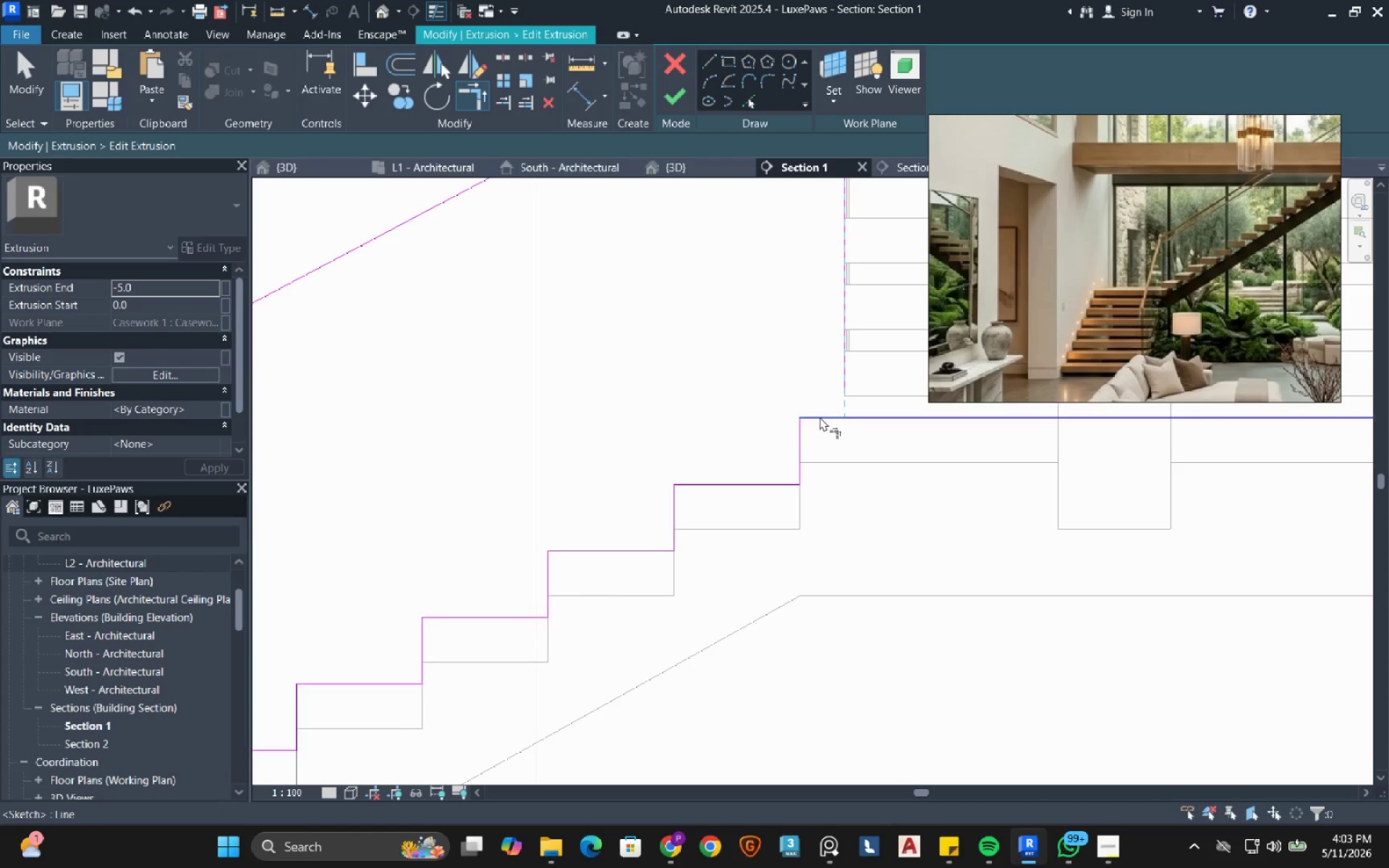 
left_click([820, 417])
 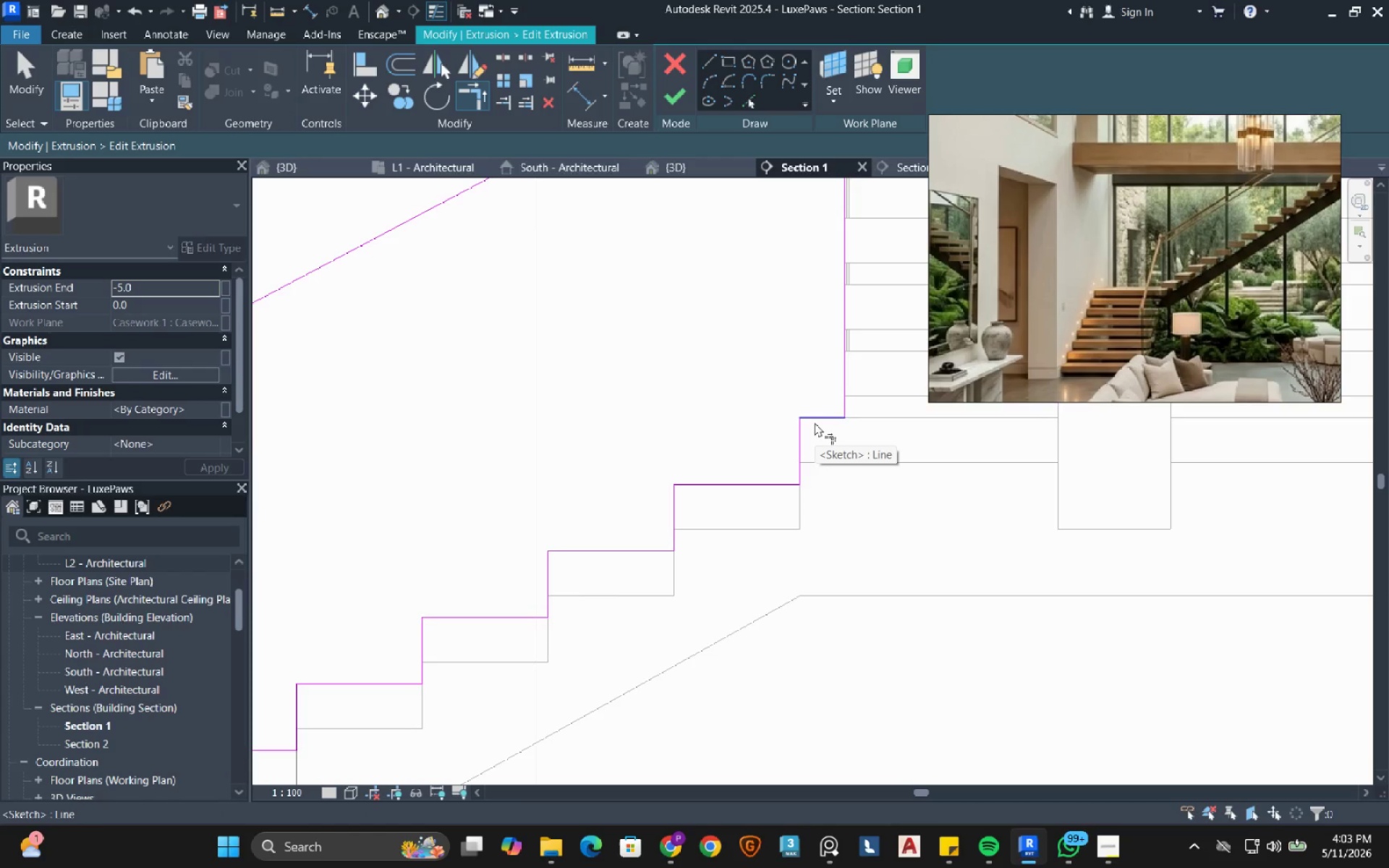 
wait(11.08)
 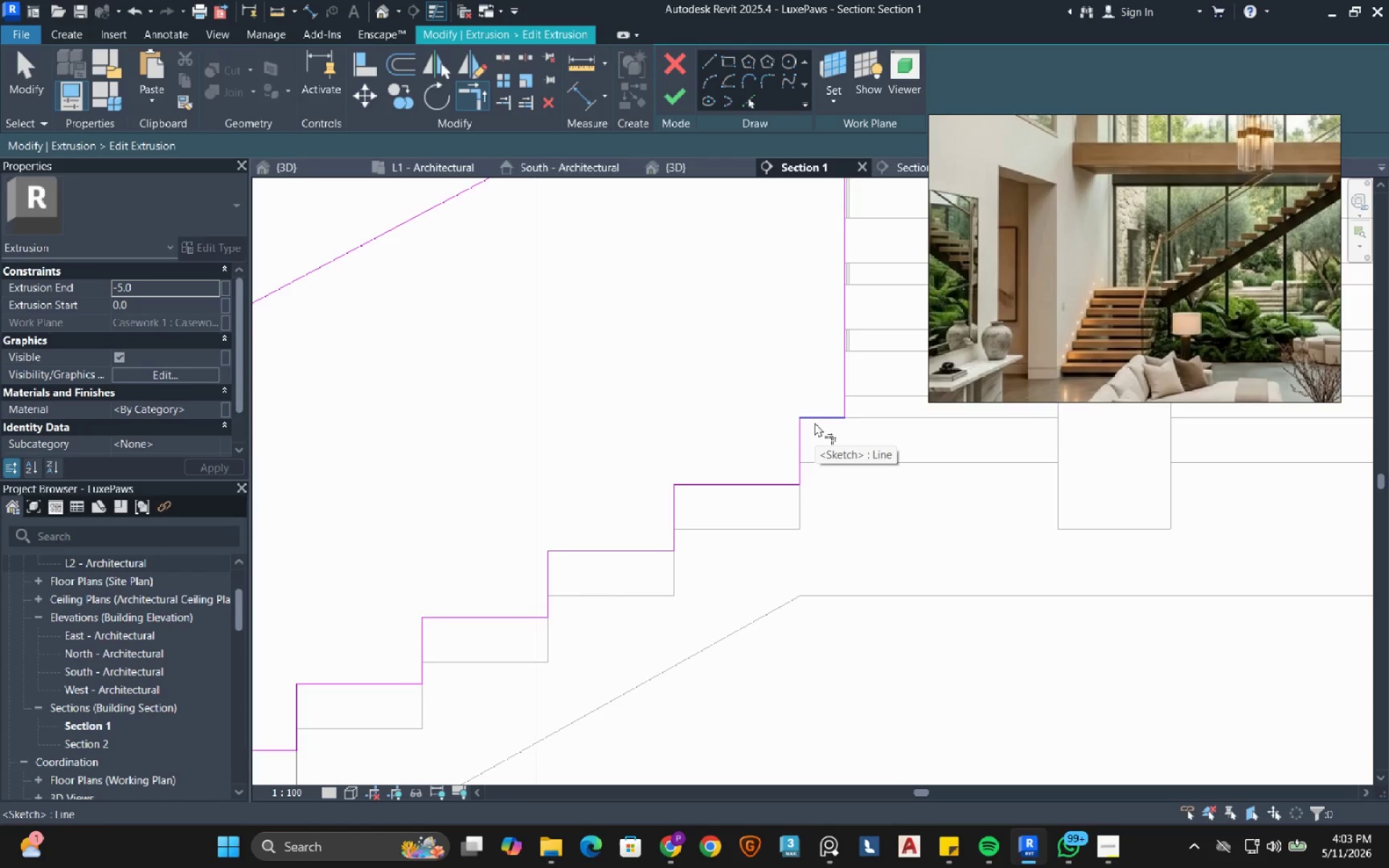 
scroll: coordinate [726, 545], scroll_direction: down, amount: 5.0
 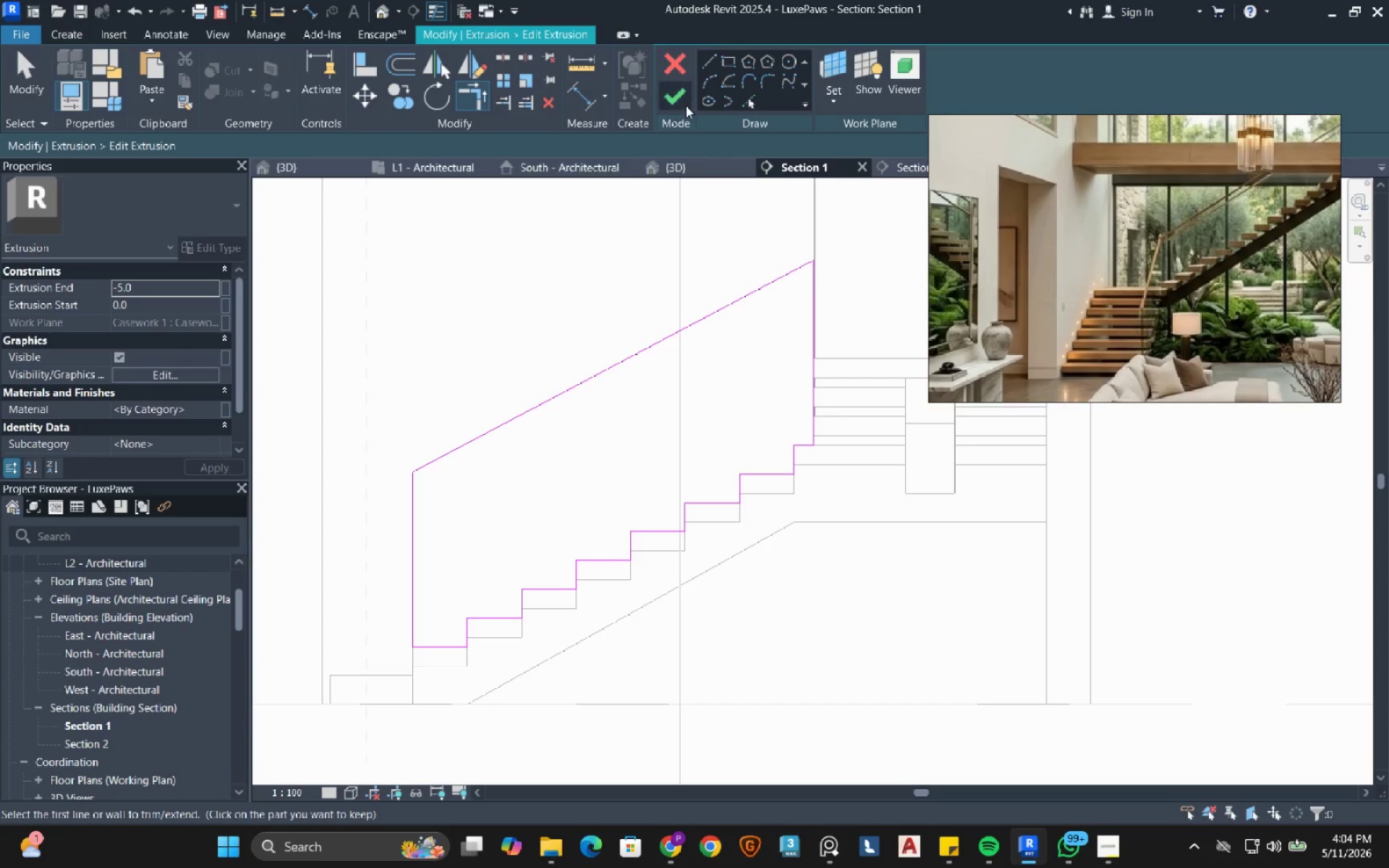 
left_click([685, 101])
 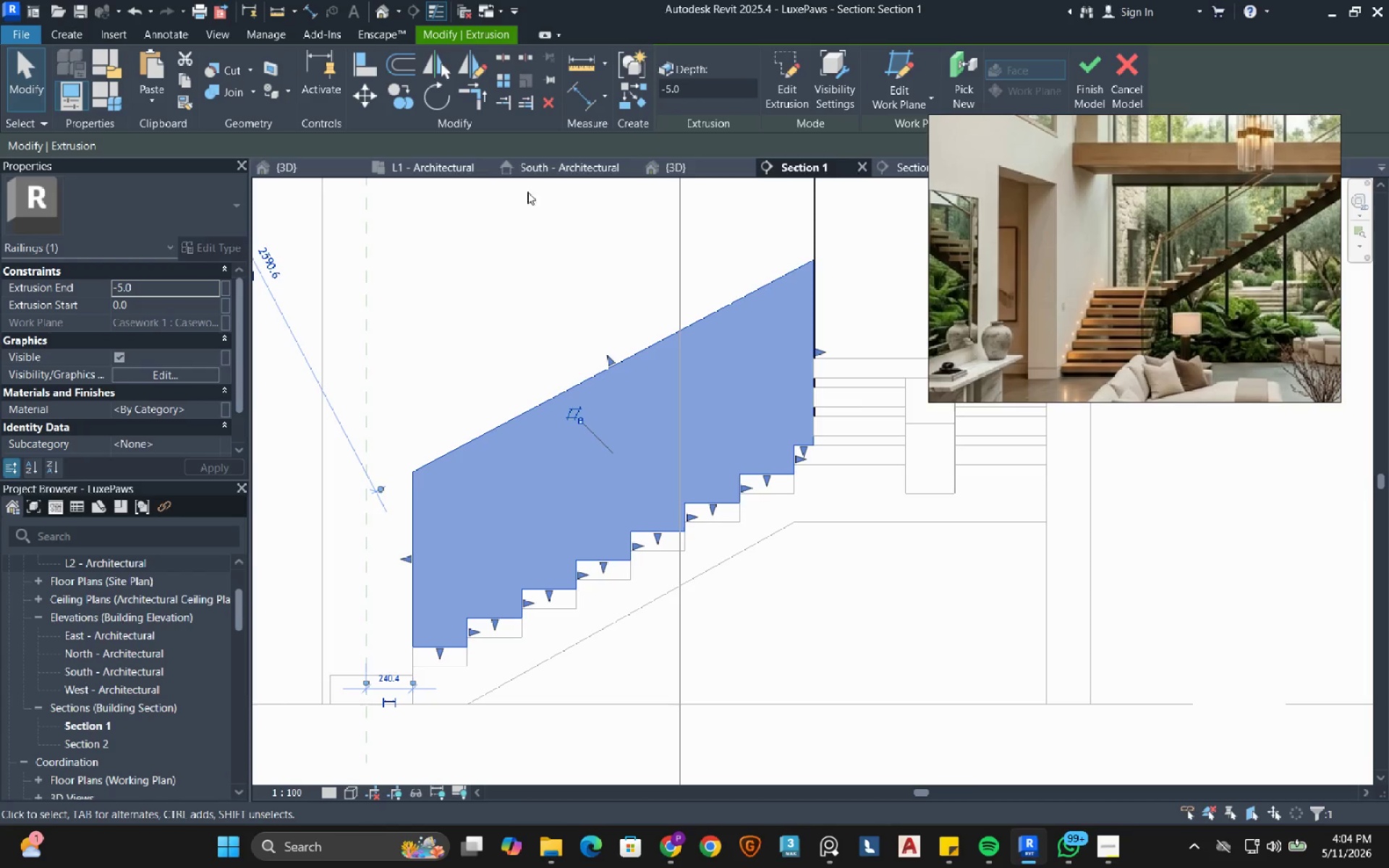 
left_click([436, 167])
 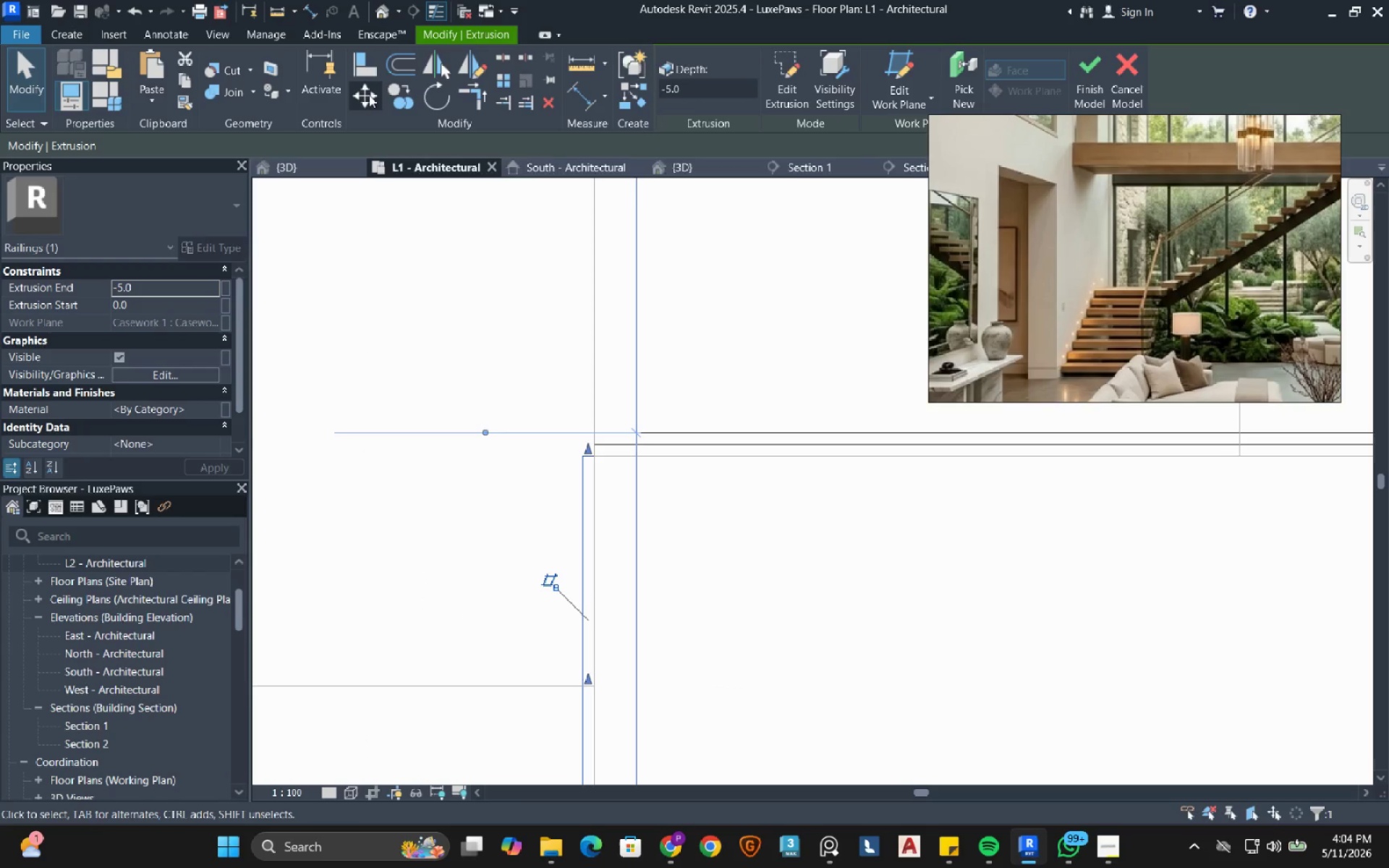 
left_click([364, 94])
 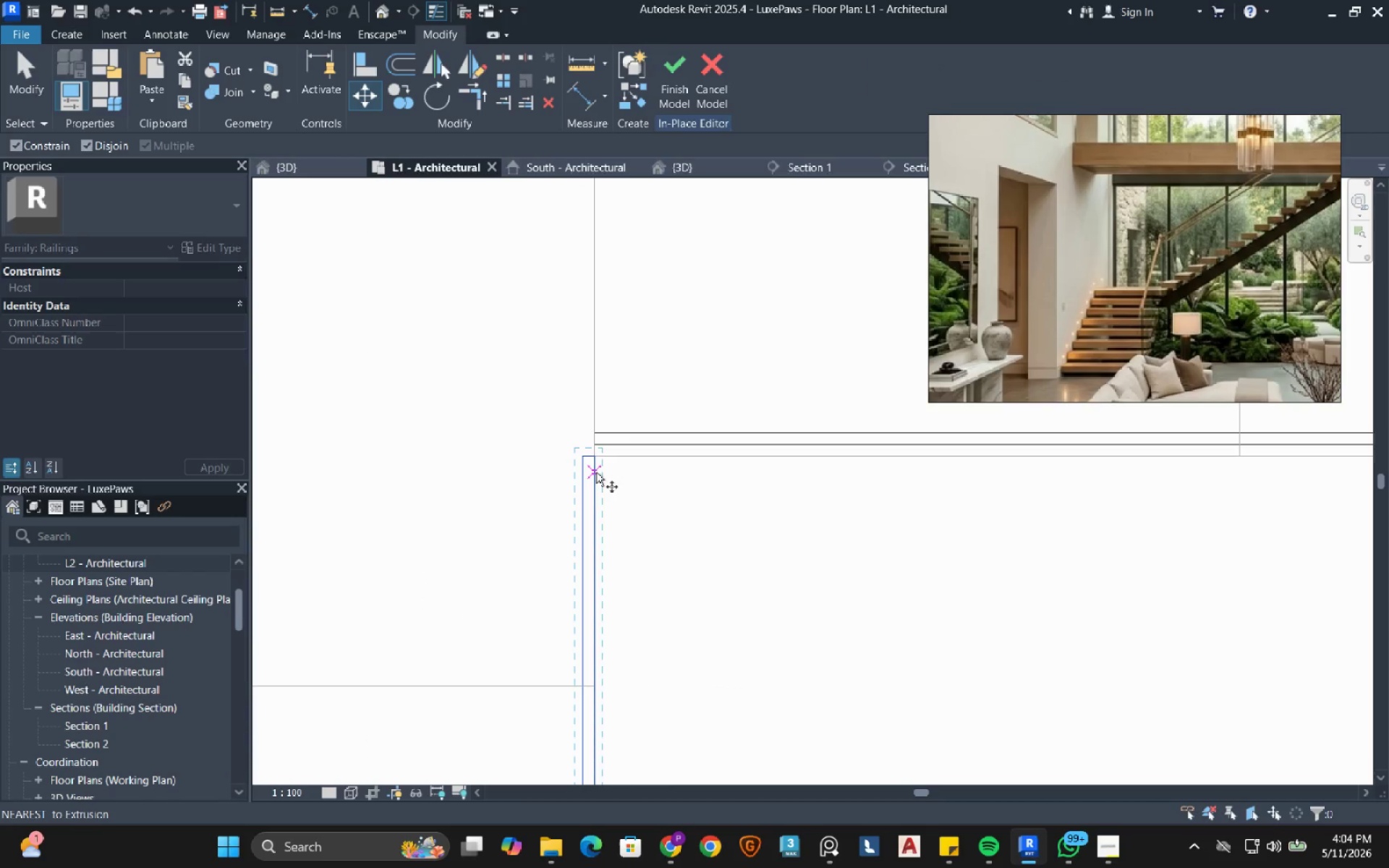 
left_click([595, 472])
 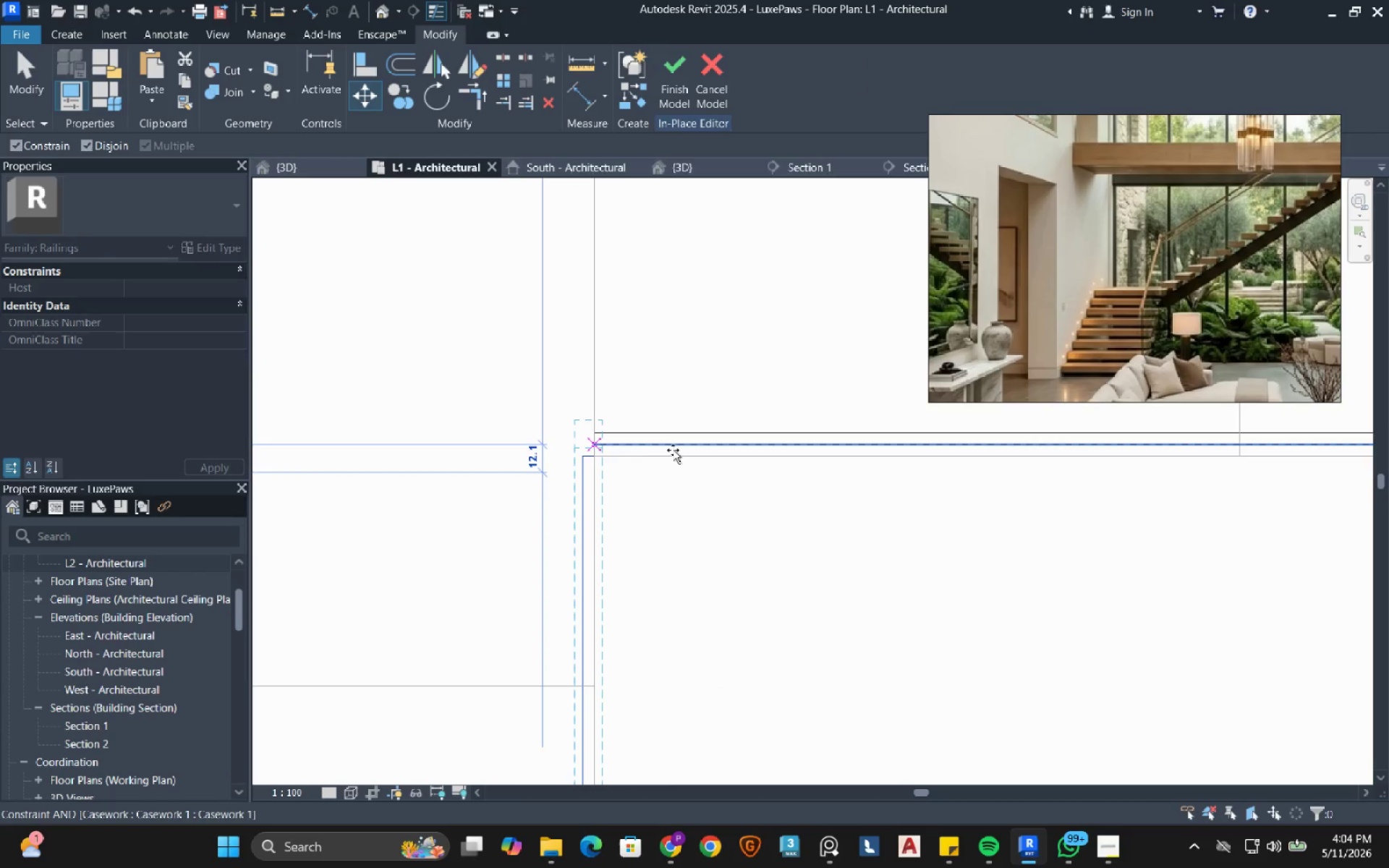 
right_click([674, 450])
 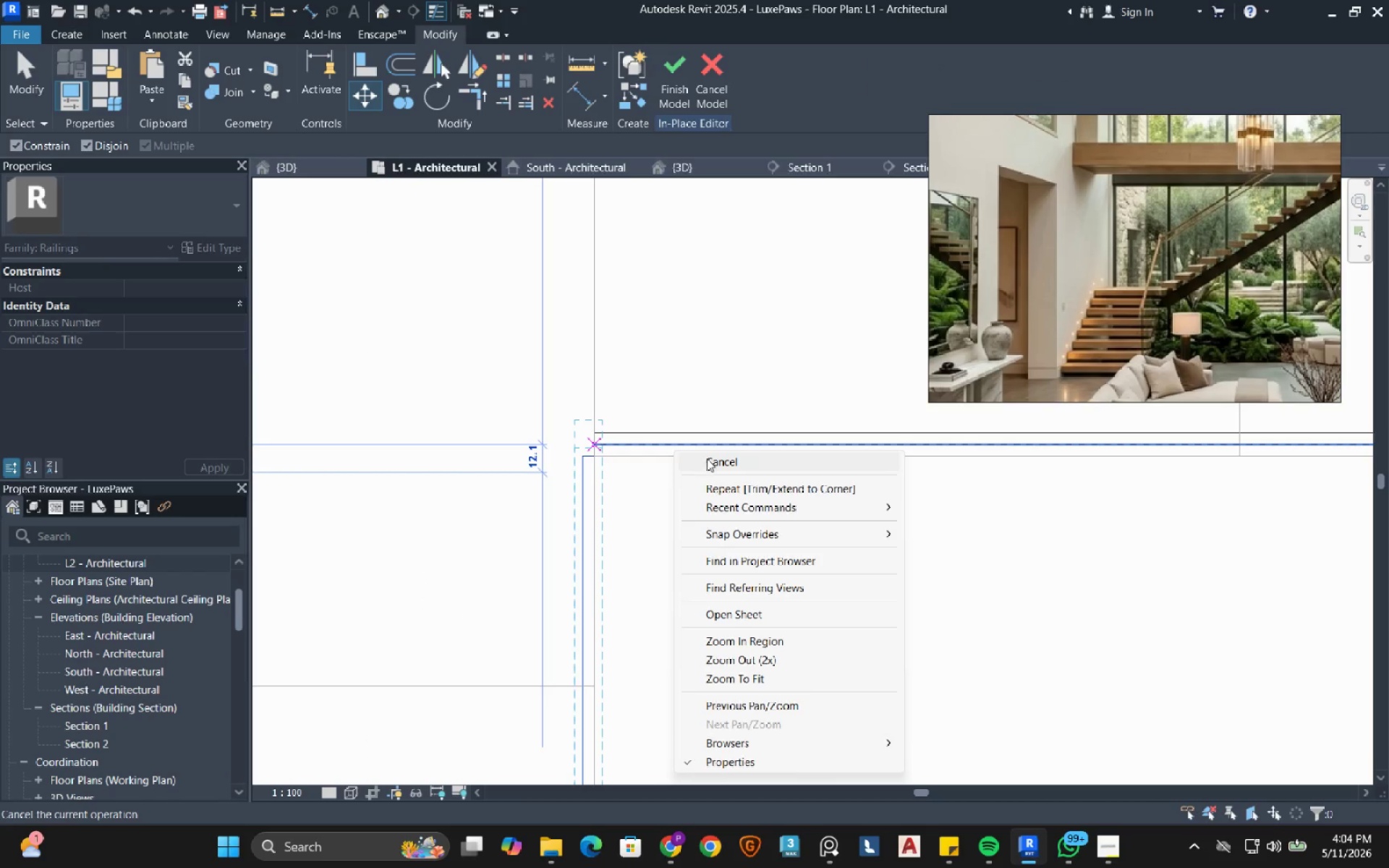 
left_click([708, 459])
 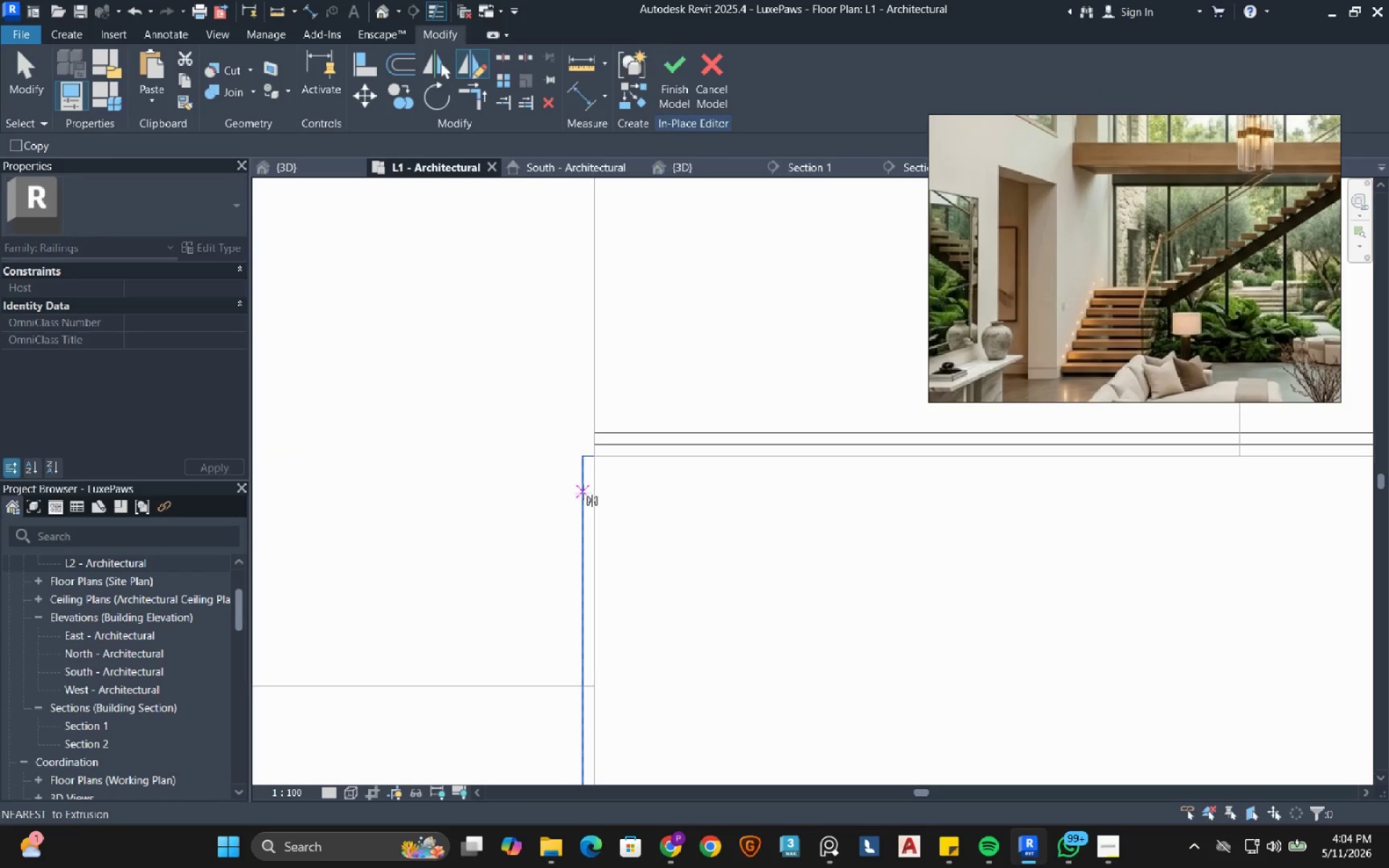 
double_click([579, 522])
 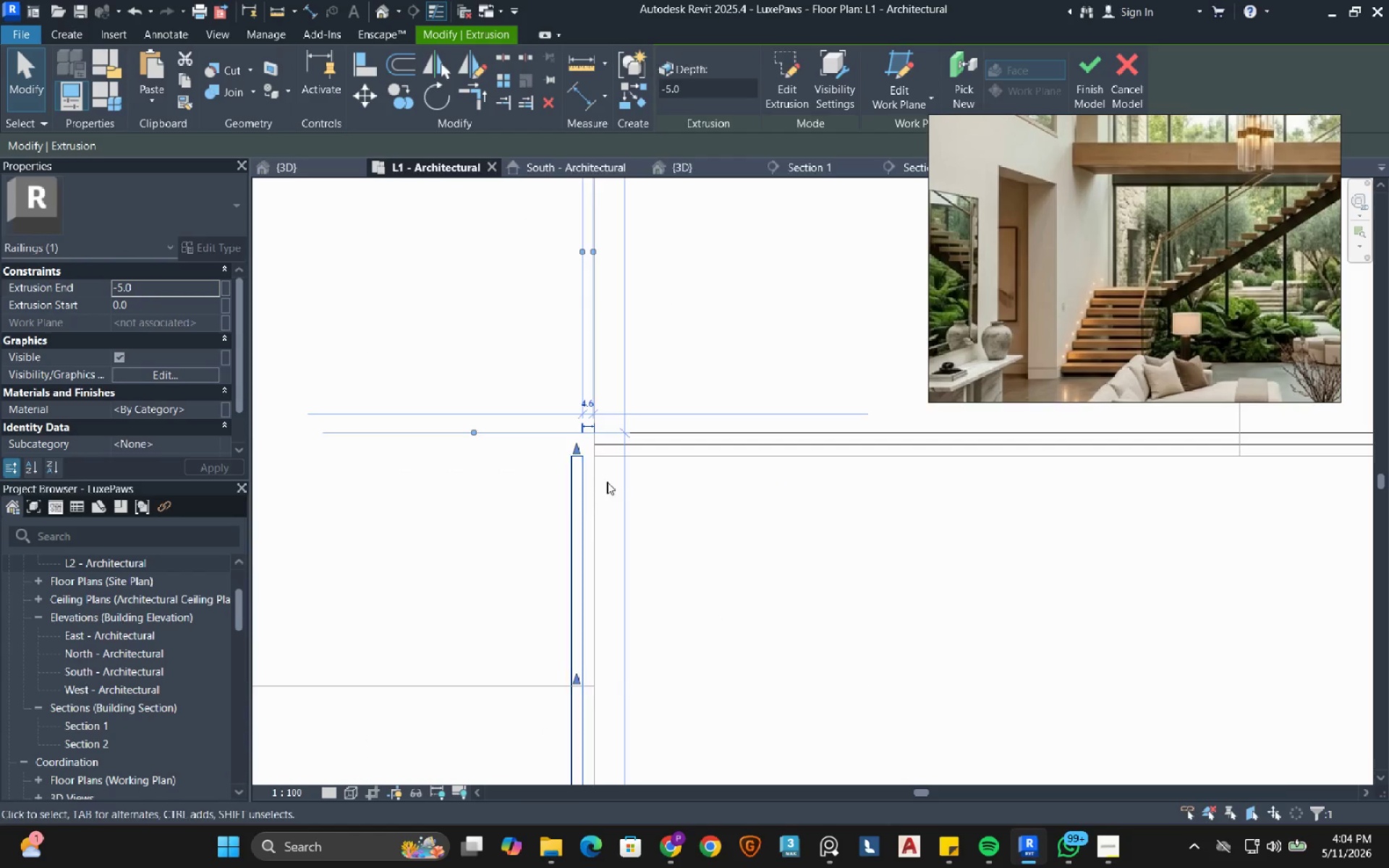 
left_click([608, 481])
 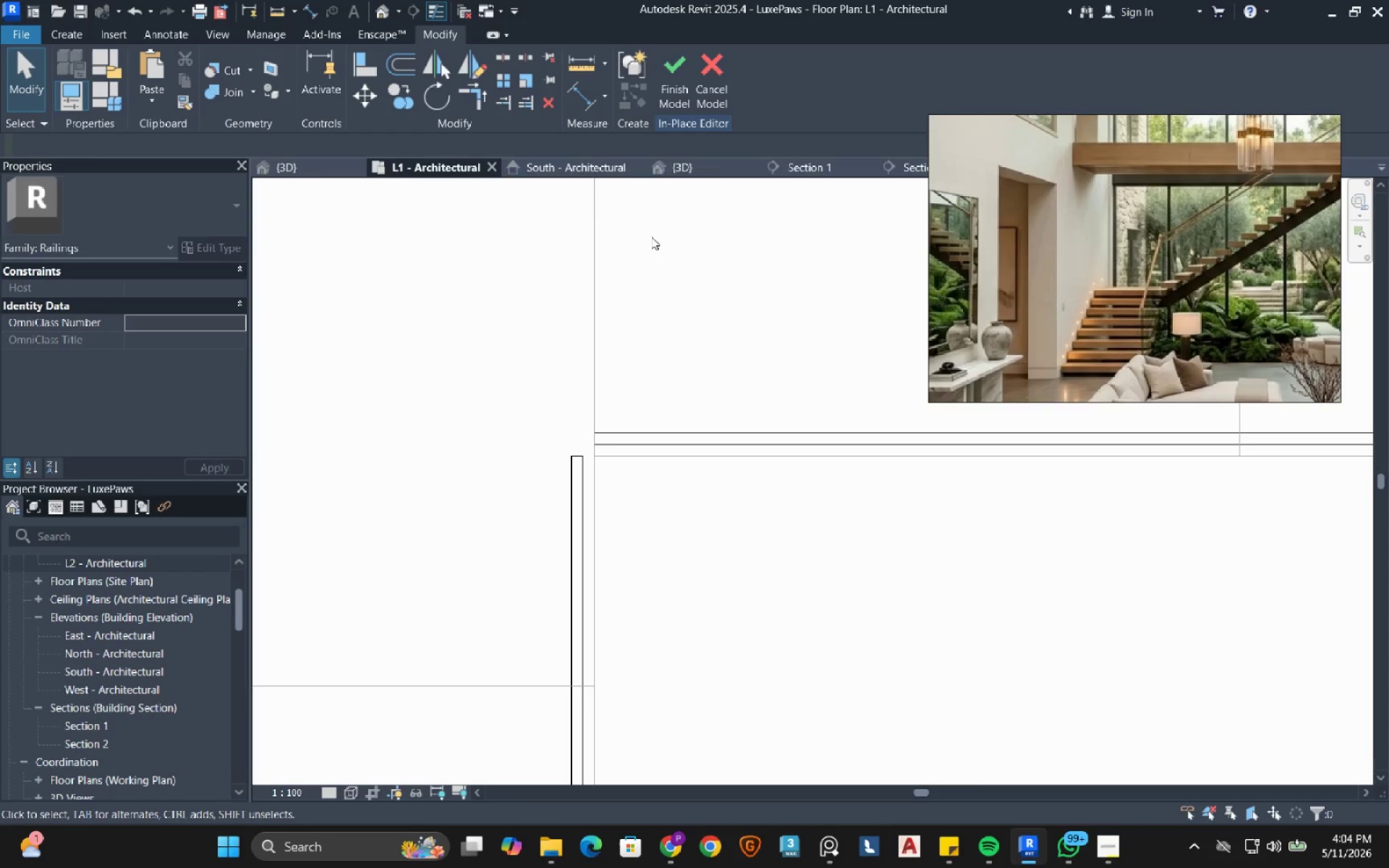 
left_click([792, 168])
 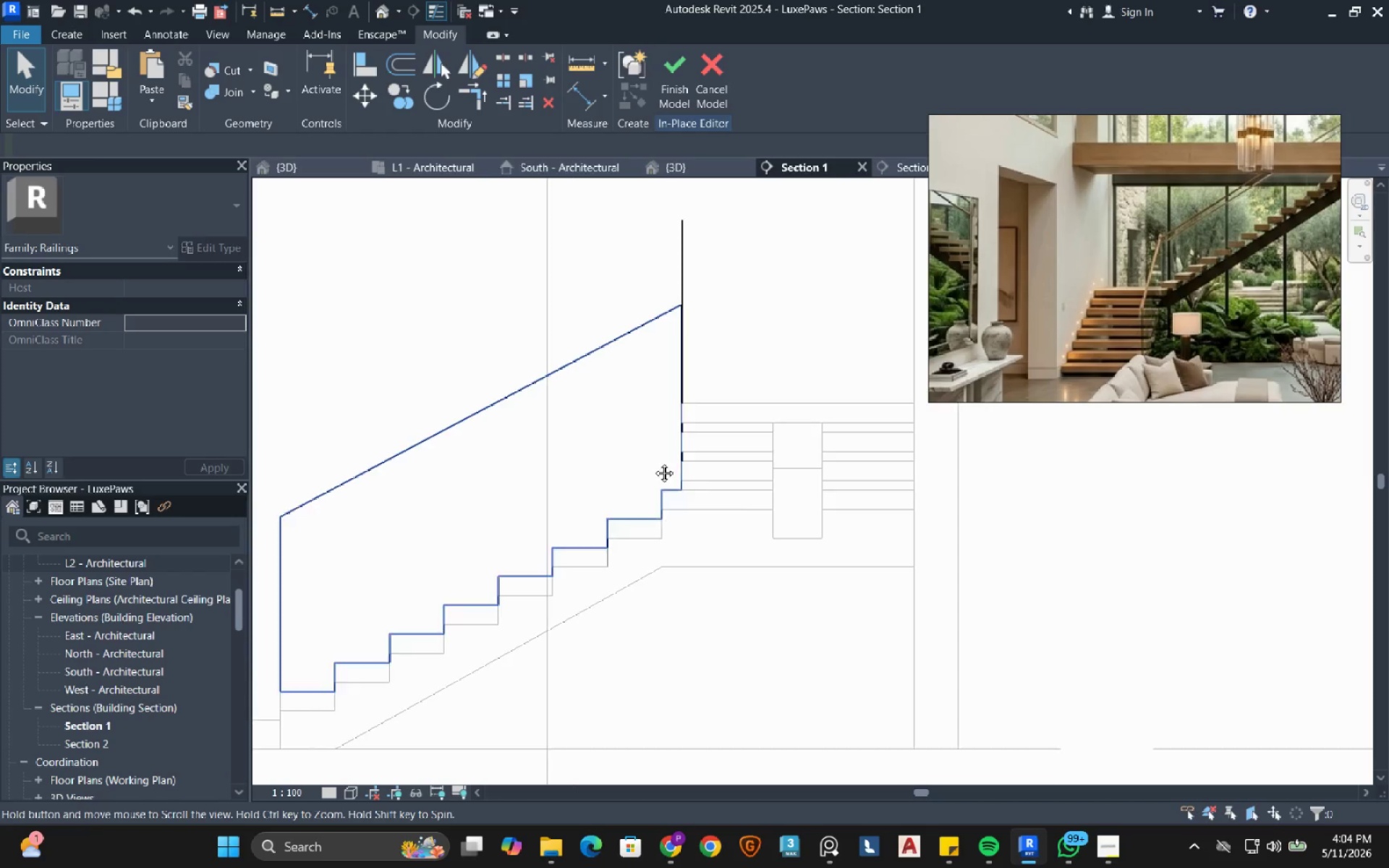 
scroll: coordinate [735, 493], scroll_direction: up, amount: 2.0
 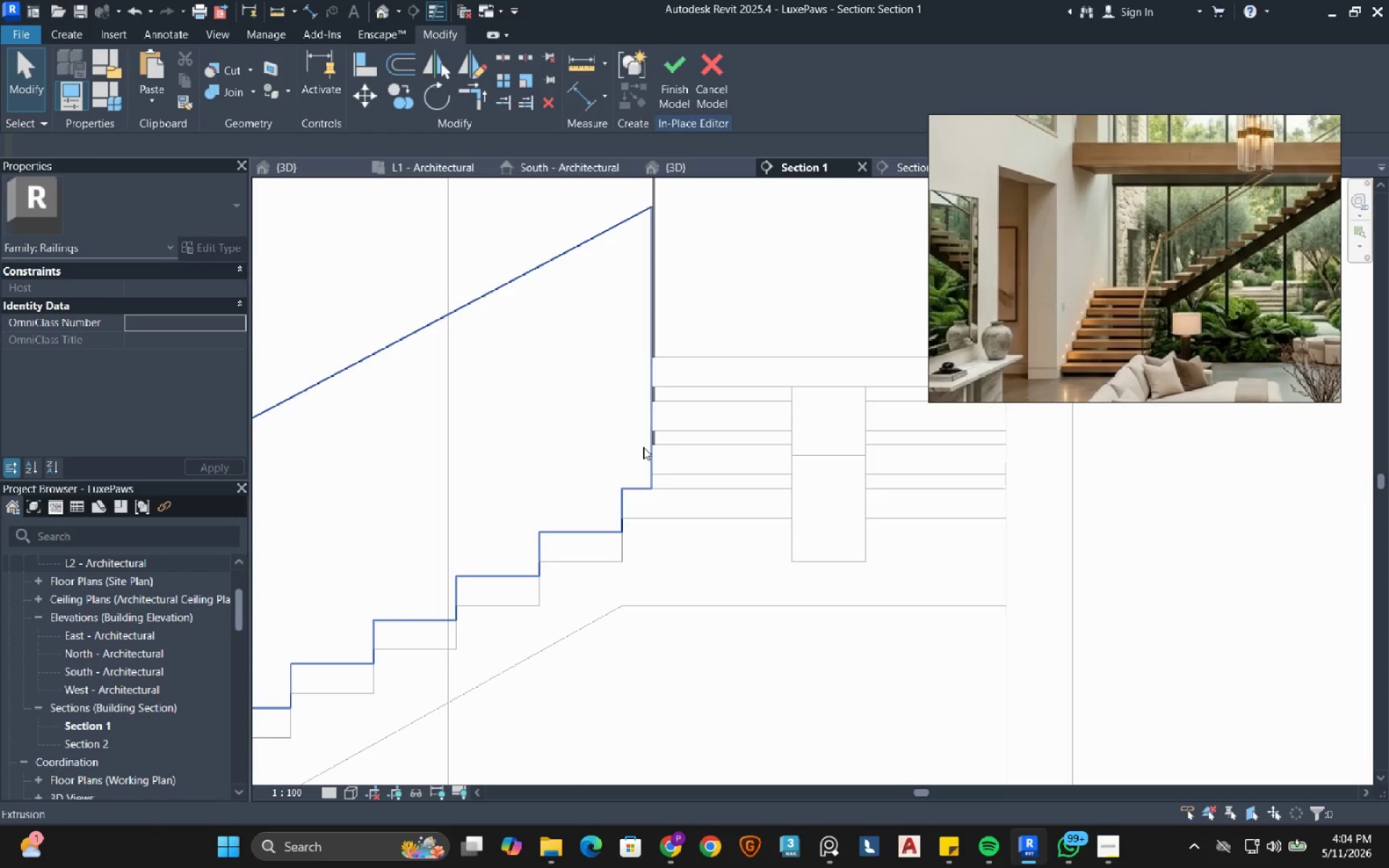 
left_click([643, 447])
 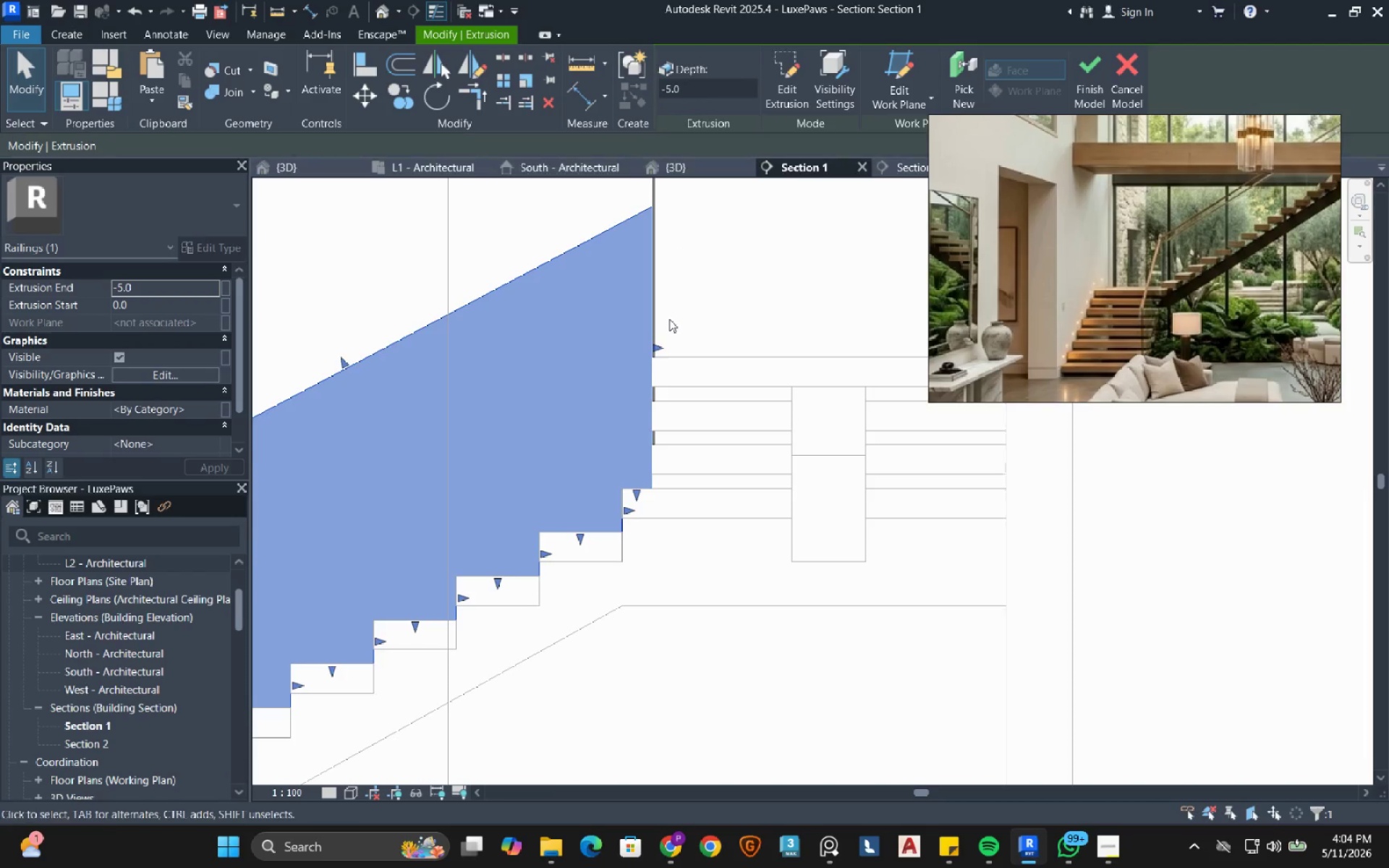 
scroll: coordinate [624, 391], scroll_direction: up, amount: 13.0
 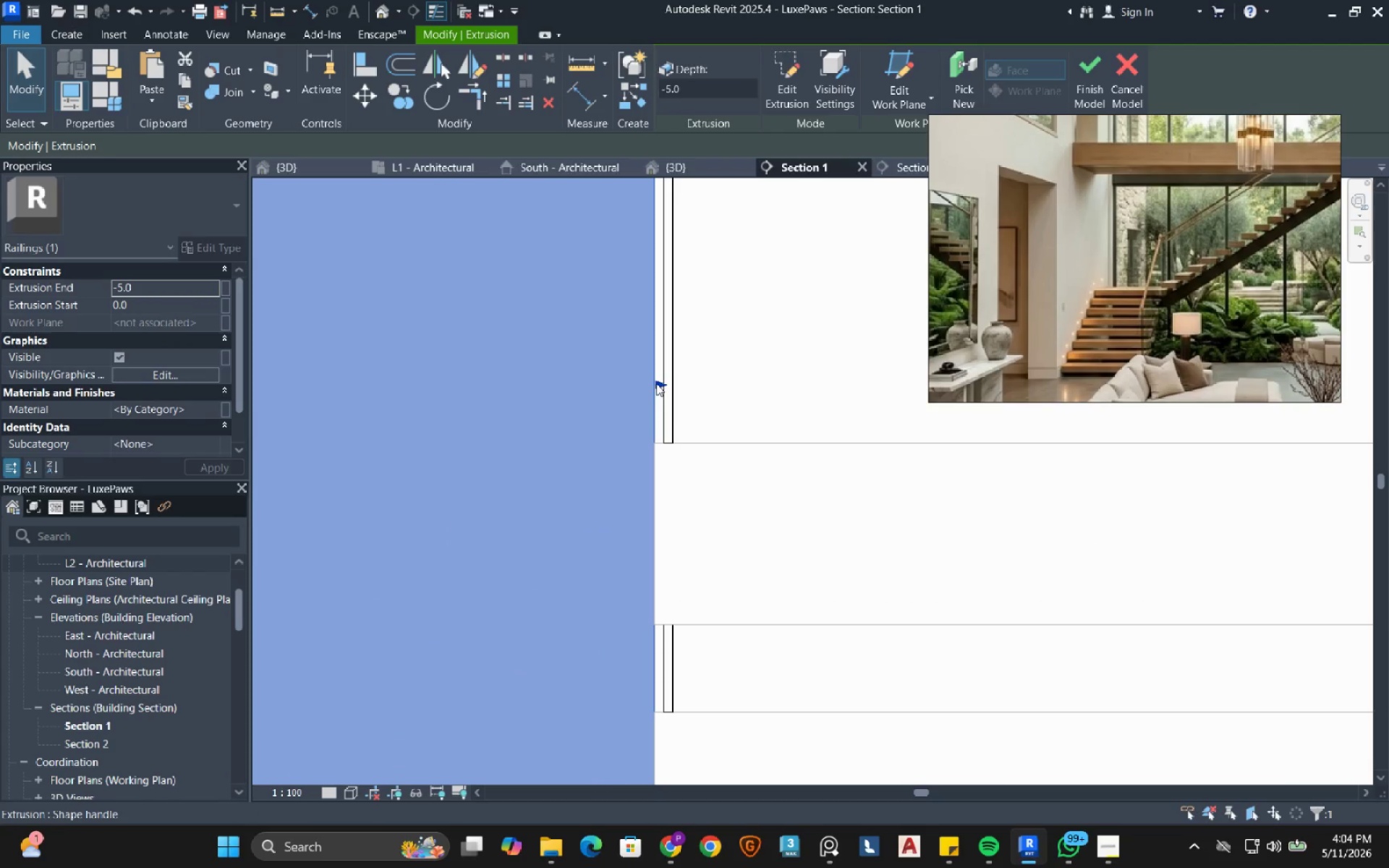 
left_click_drag(start_coordinate=[656, 383], to_coordinate=[676, 383])
 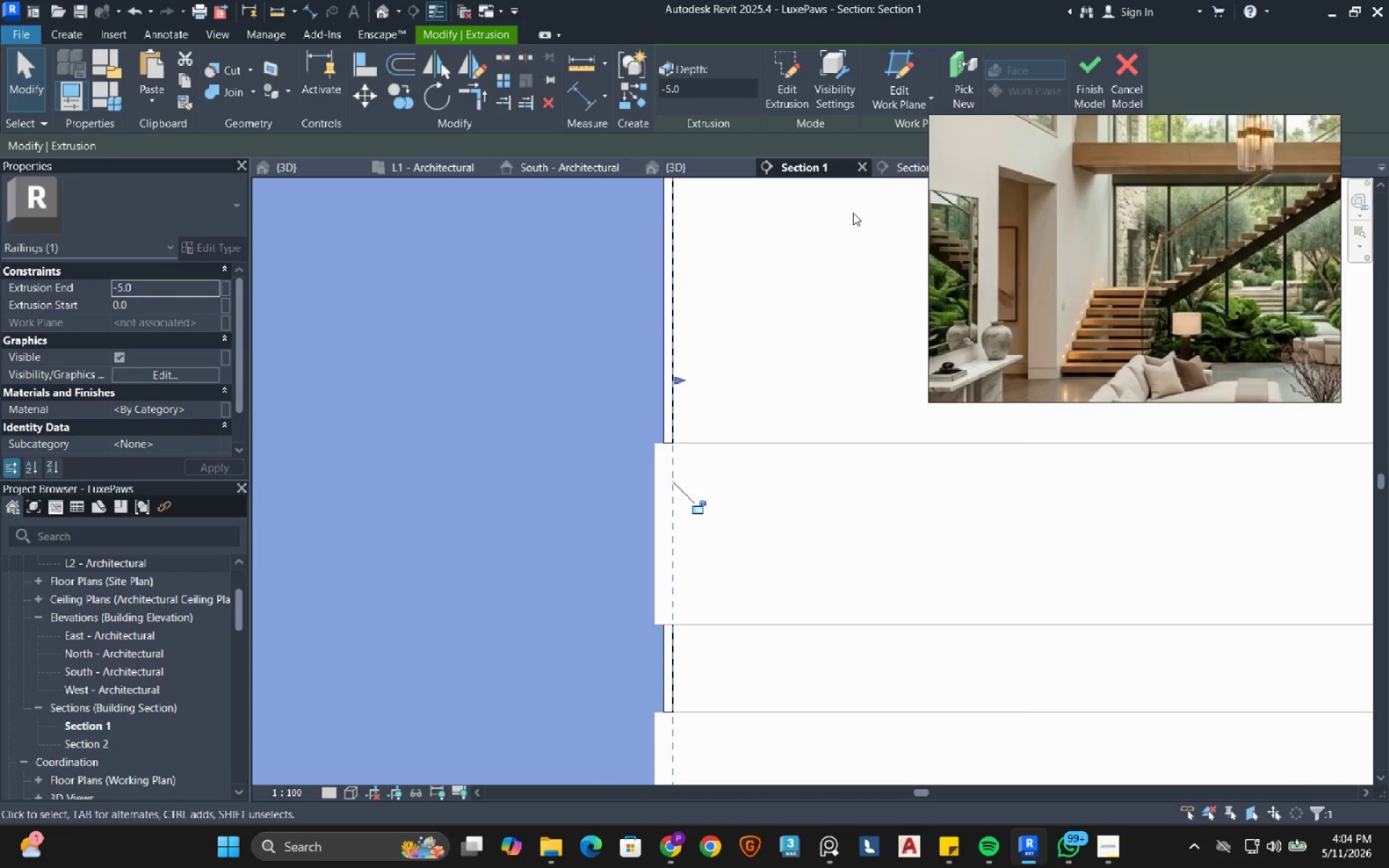 
left_click([900, 172])
 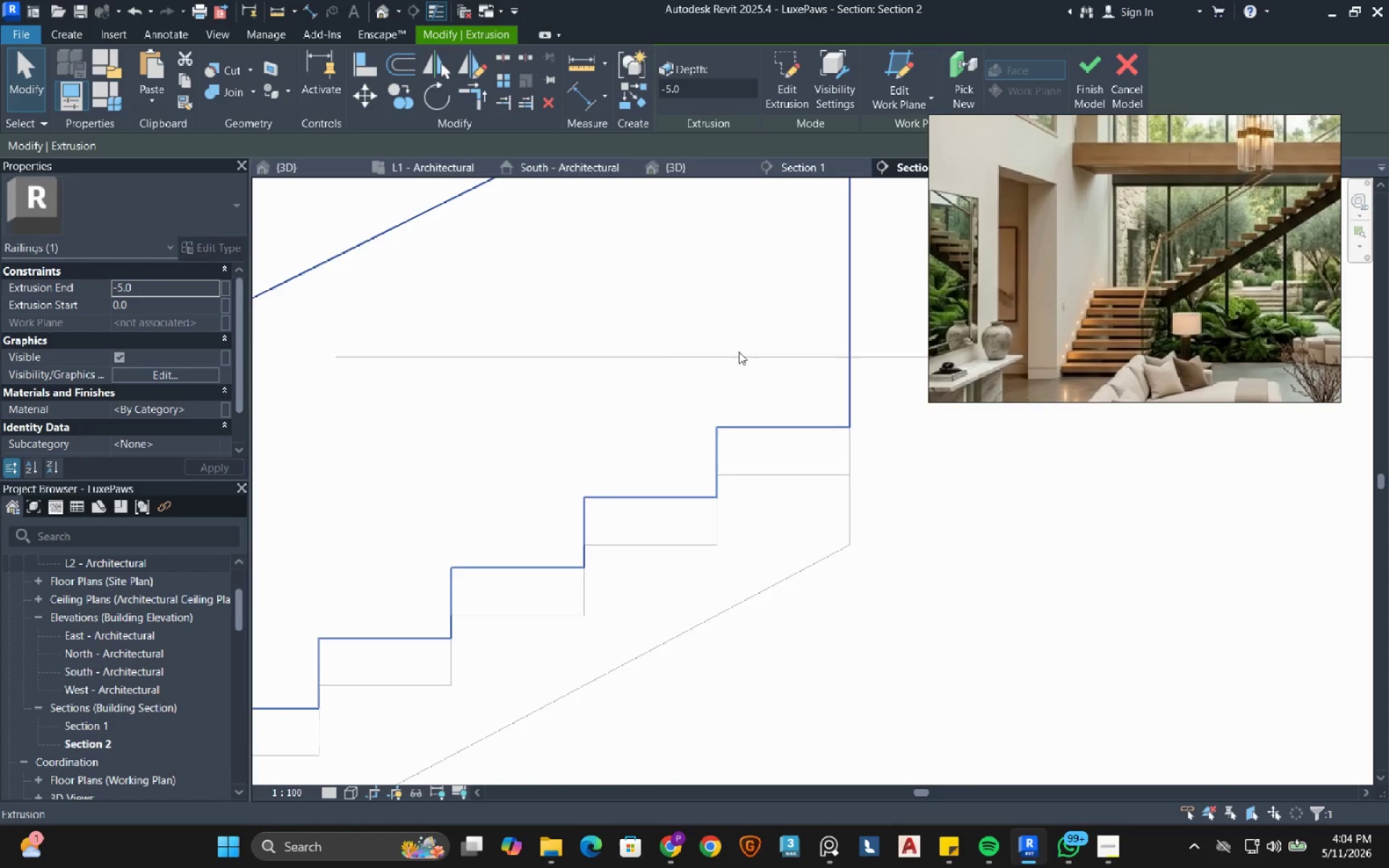 
scroll: coordinate [616, 476], scroll_direction: down, amount: 8.0
 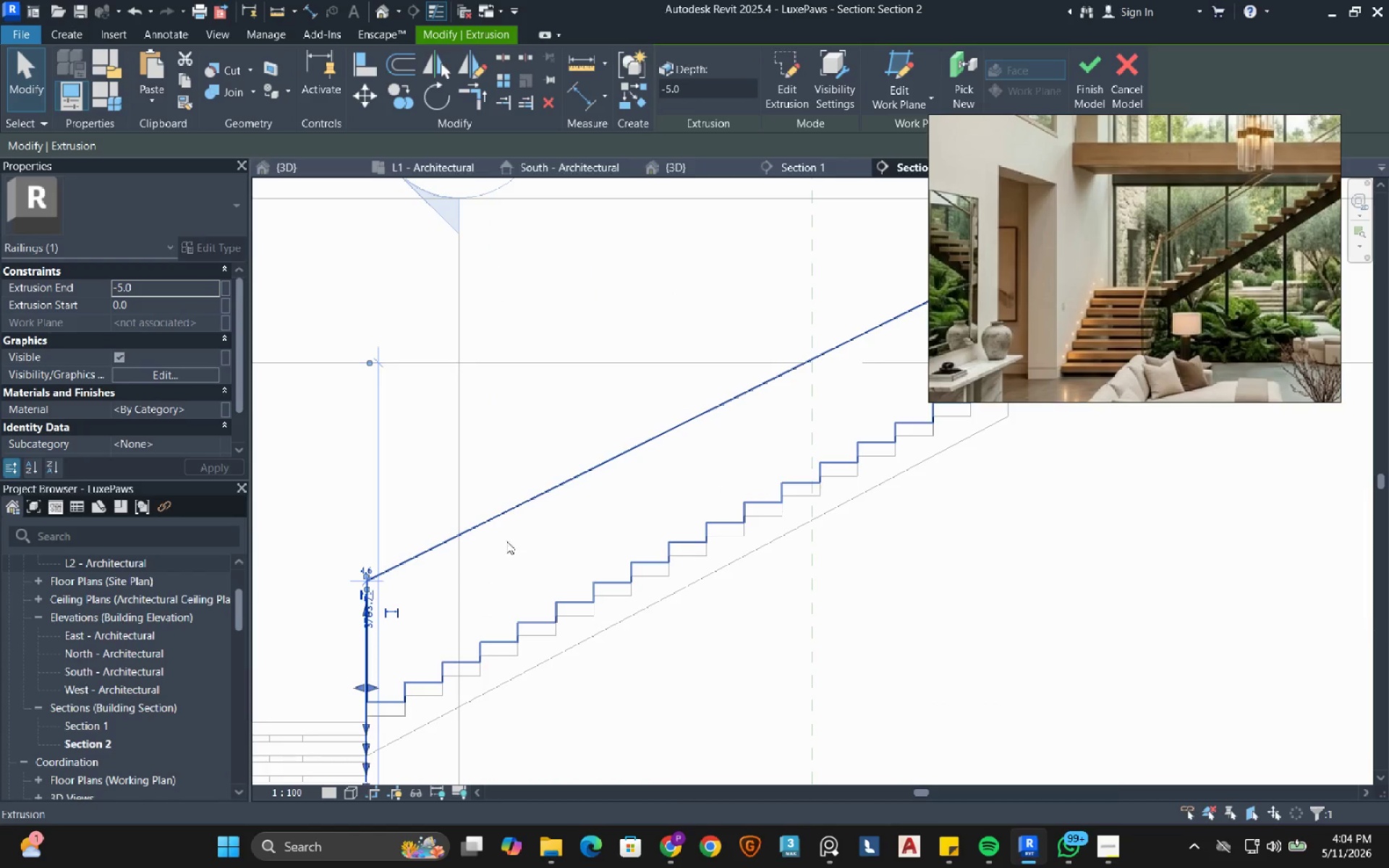 
scroll: coordinate [380, 567], scroll_direction: up, amount: 12.0
 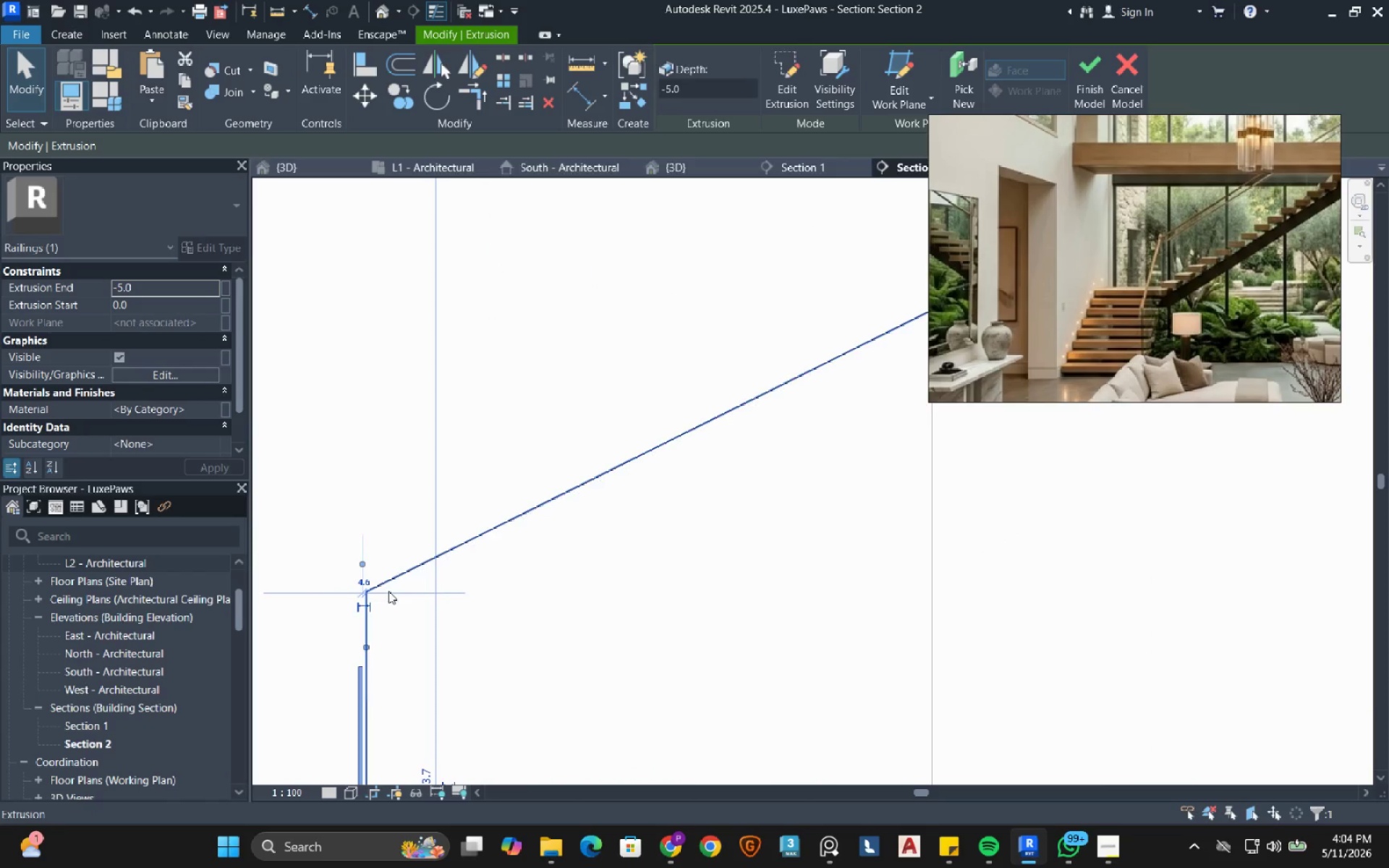 
left_click([388, 591])
 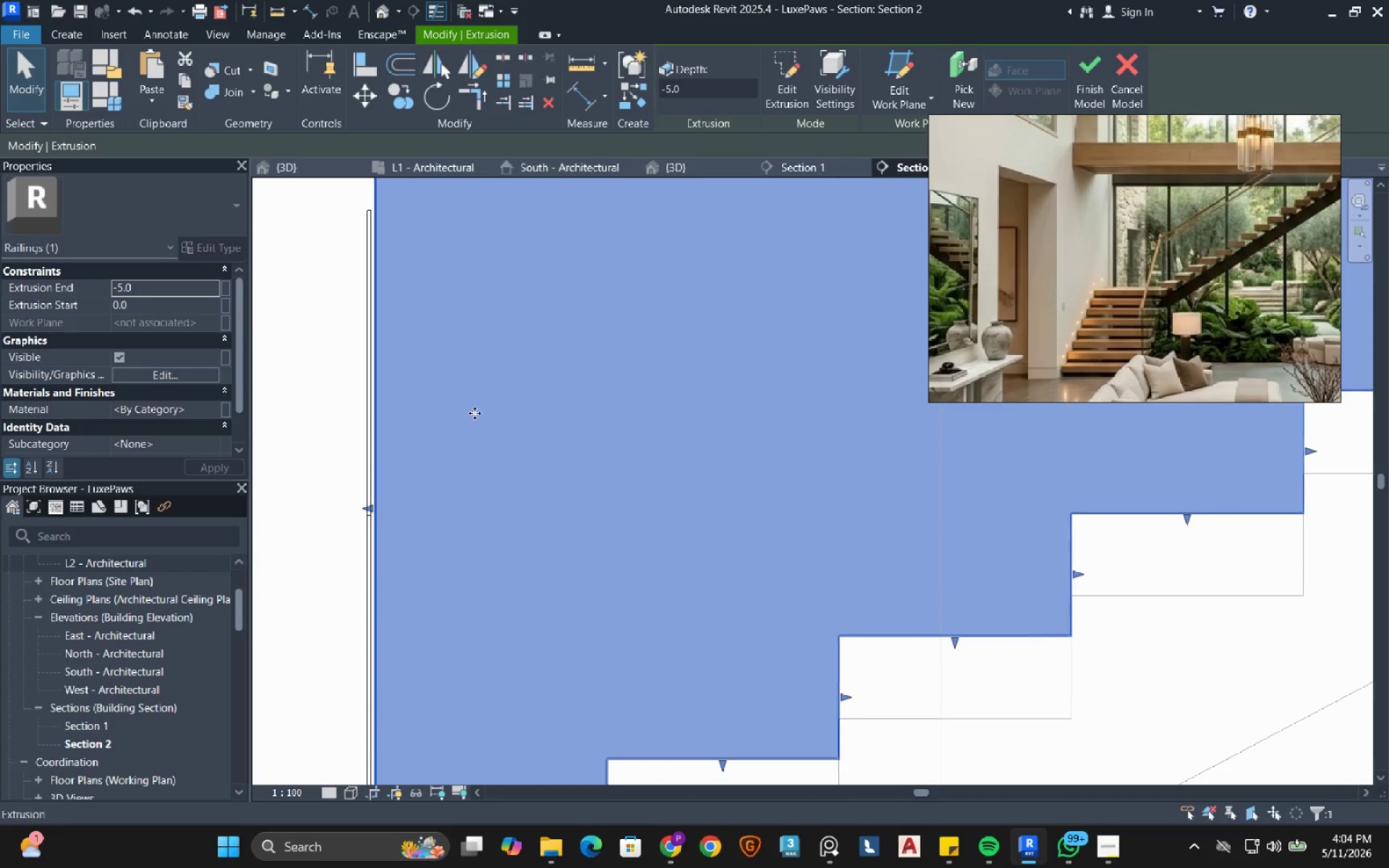 
scroll: coordinate [373, 481], scroll_direction: up, amount: 8.0
 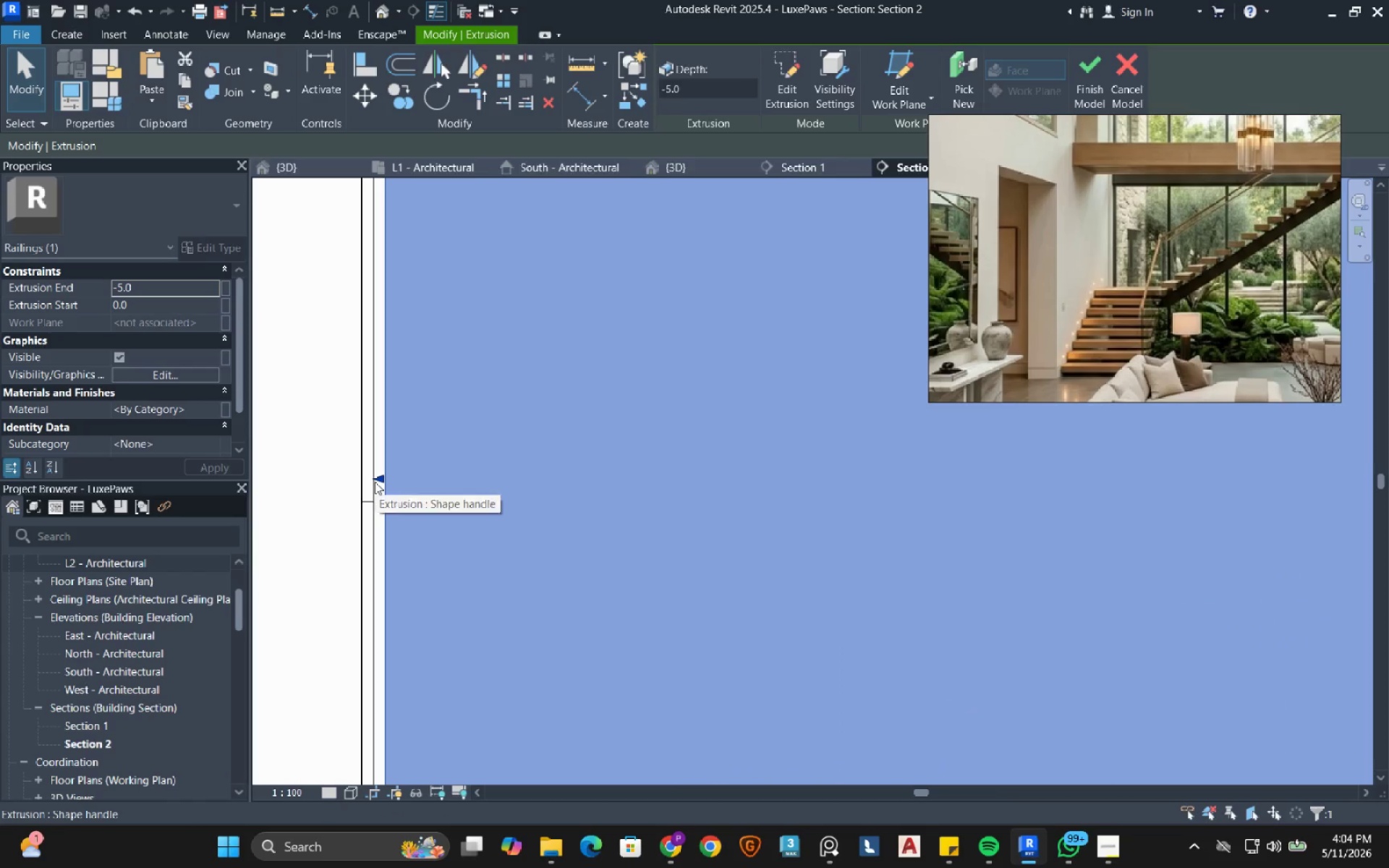 
left_click_drag(start_coordinate=[375, 482], to_coordinate=[362, 488])
 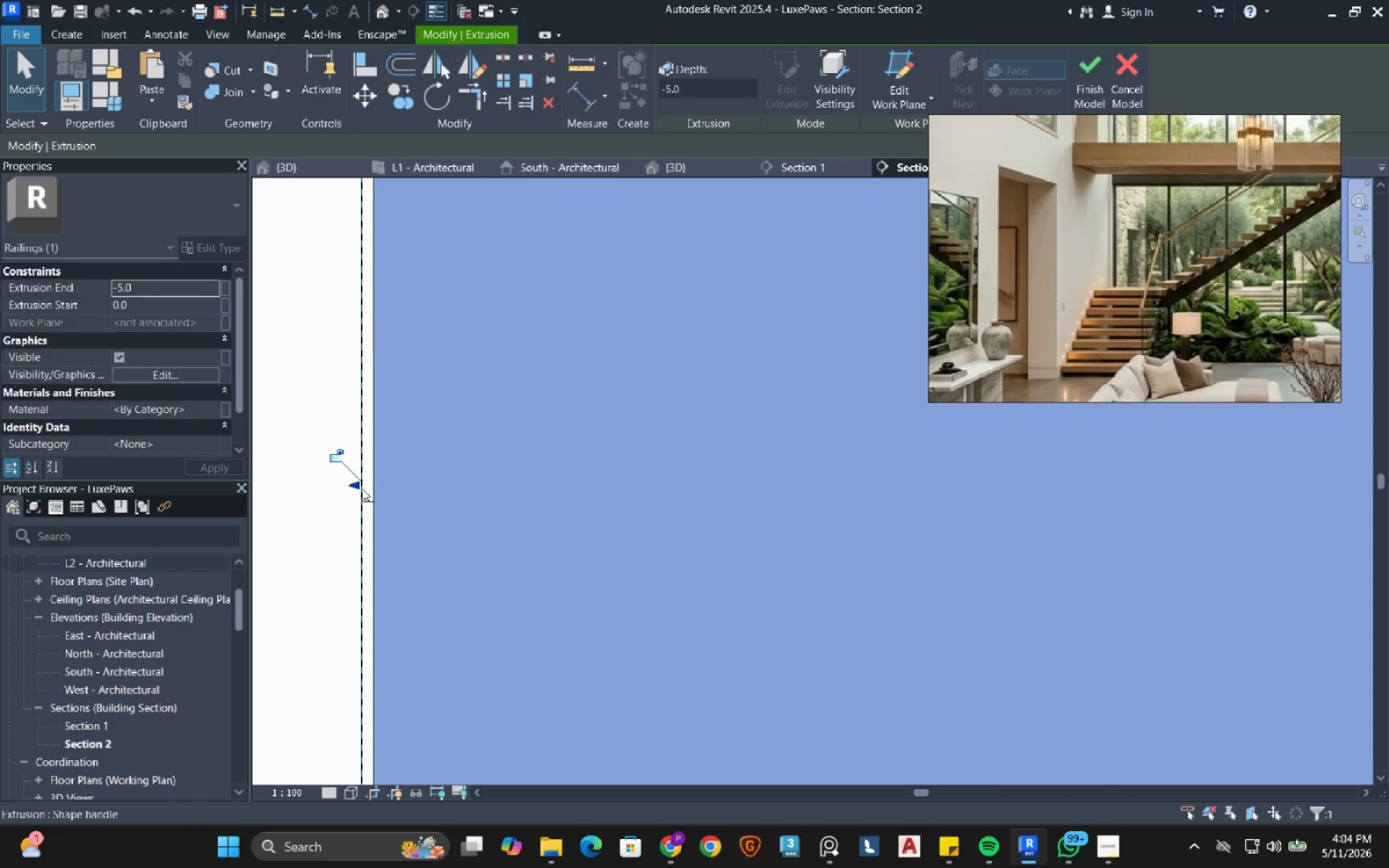 
scroll: coordinate [360, 490], scroll_direction: down, amount: 12.0
 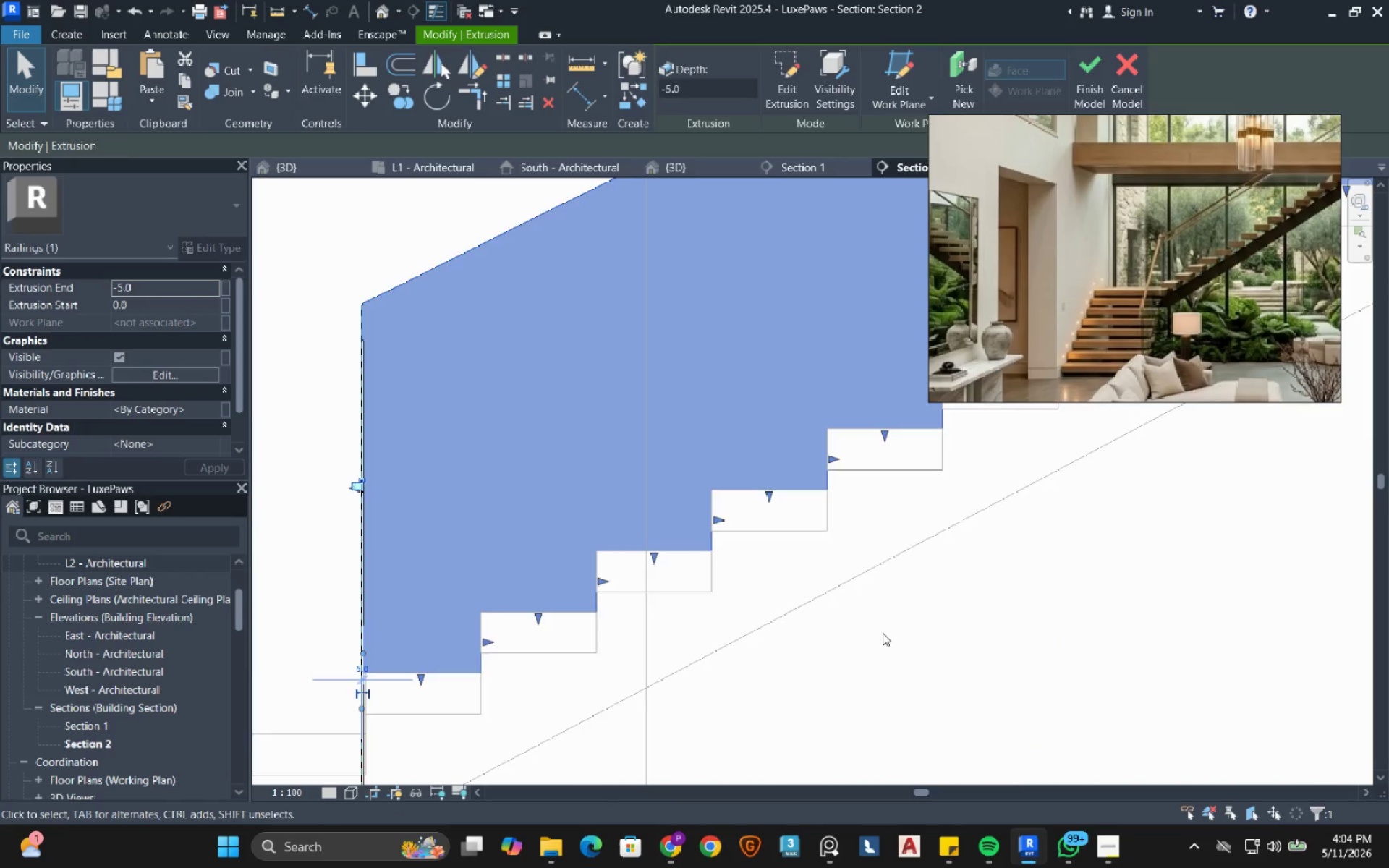 
left_click([883, 633])
 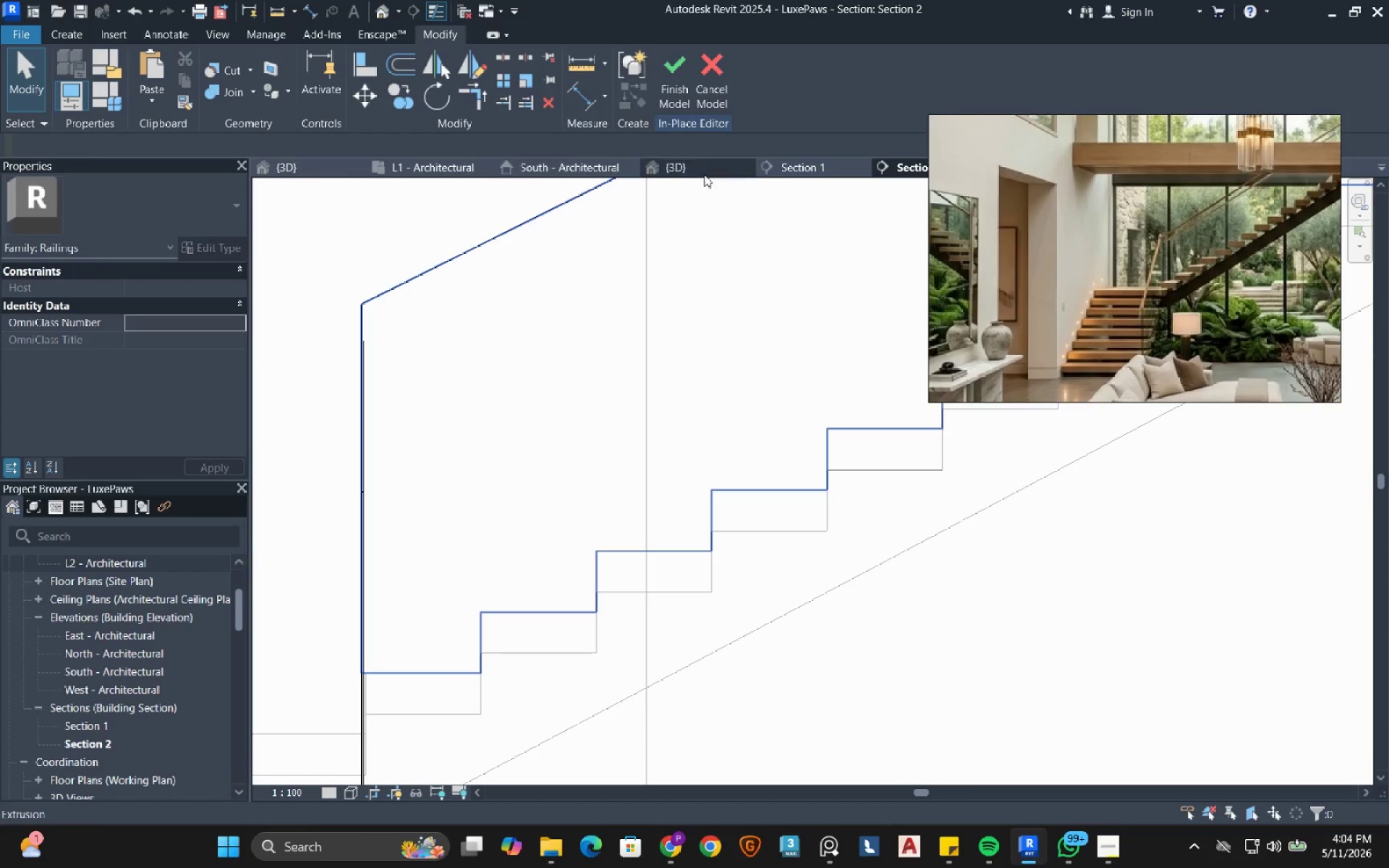 
left_click([707, 169])
 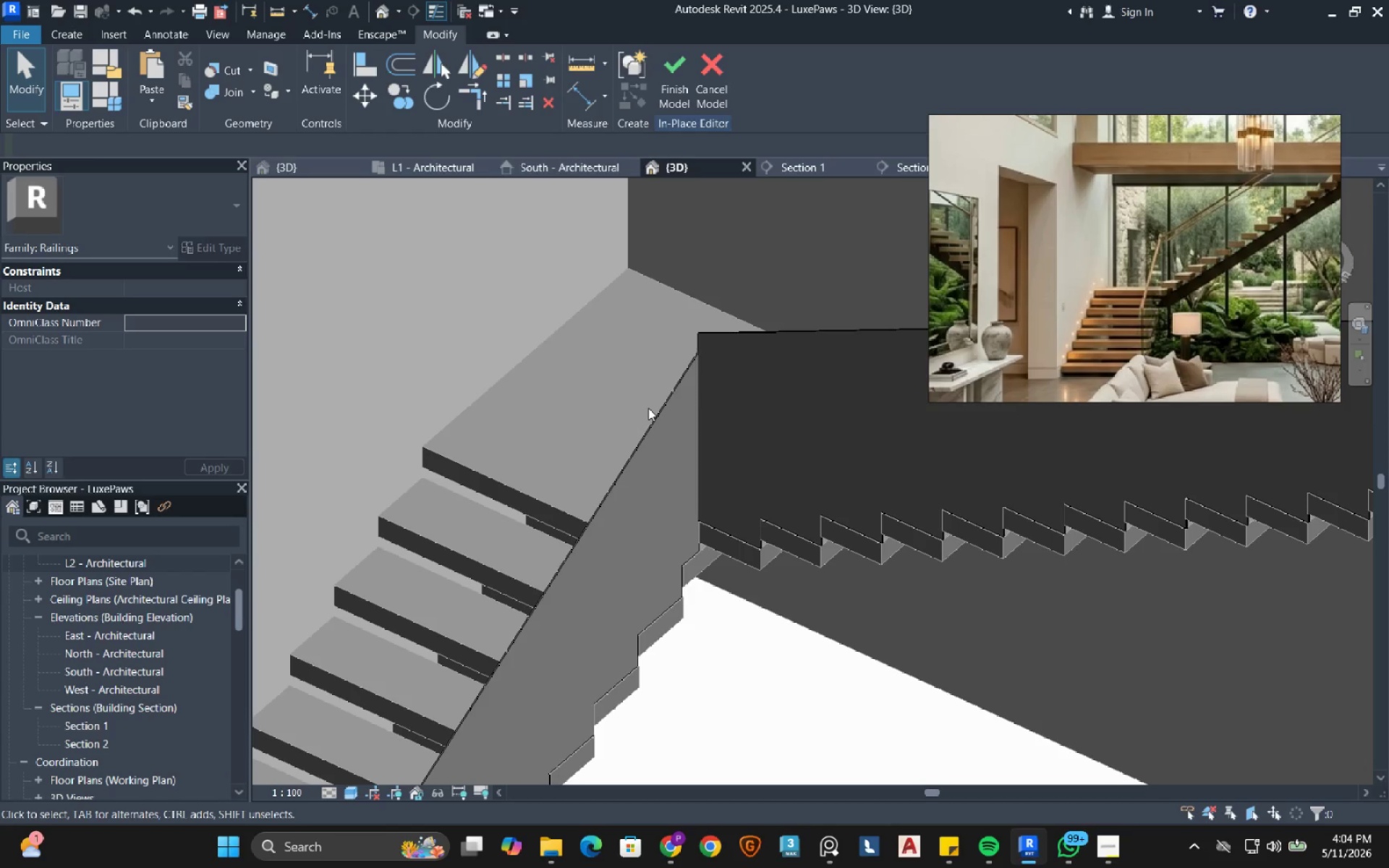 
scroll: coordinate [648, 410], scroll_direction: down, amount: 6.0
 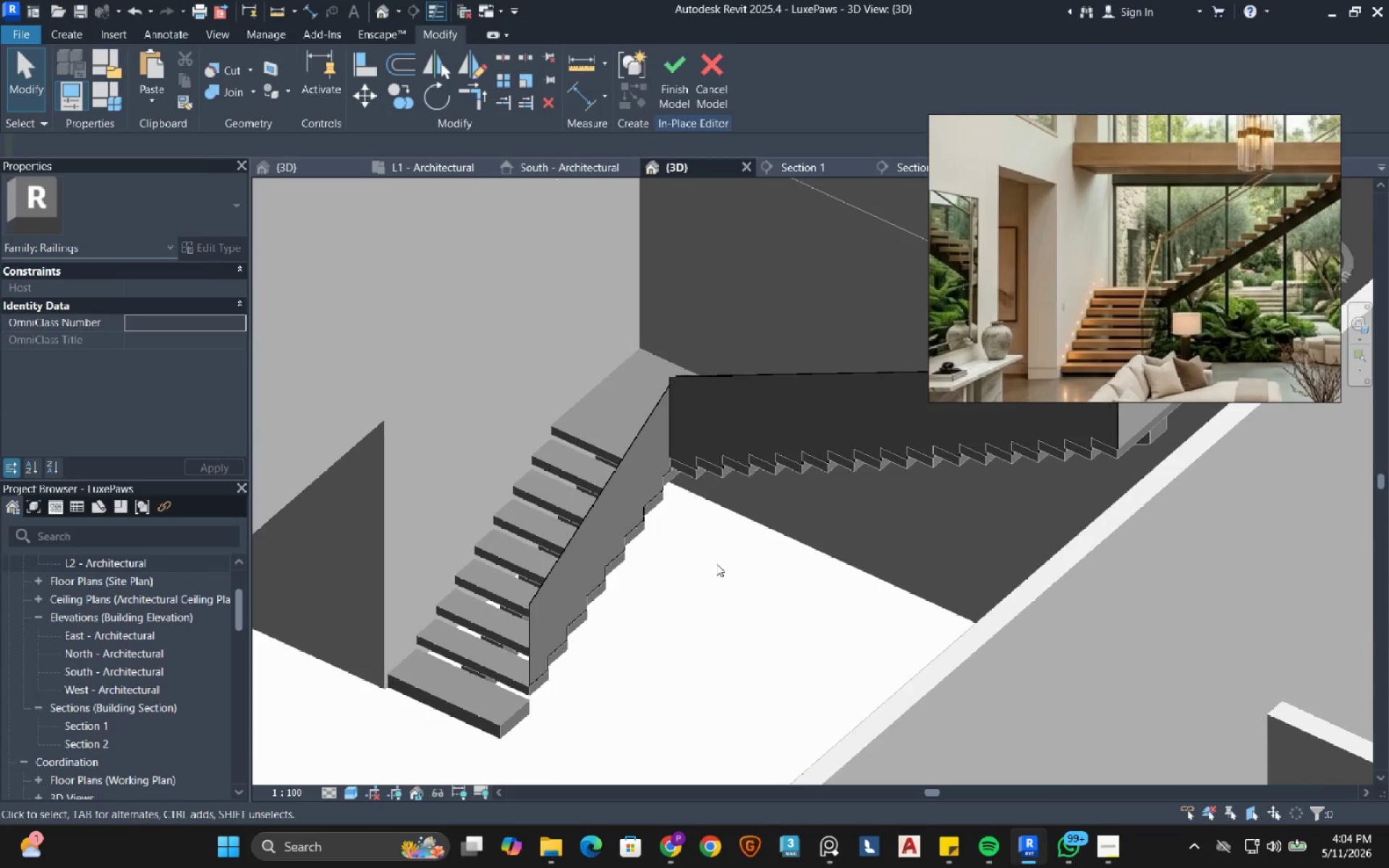 
left_click([716, 563])
 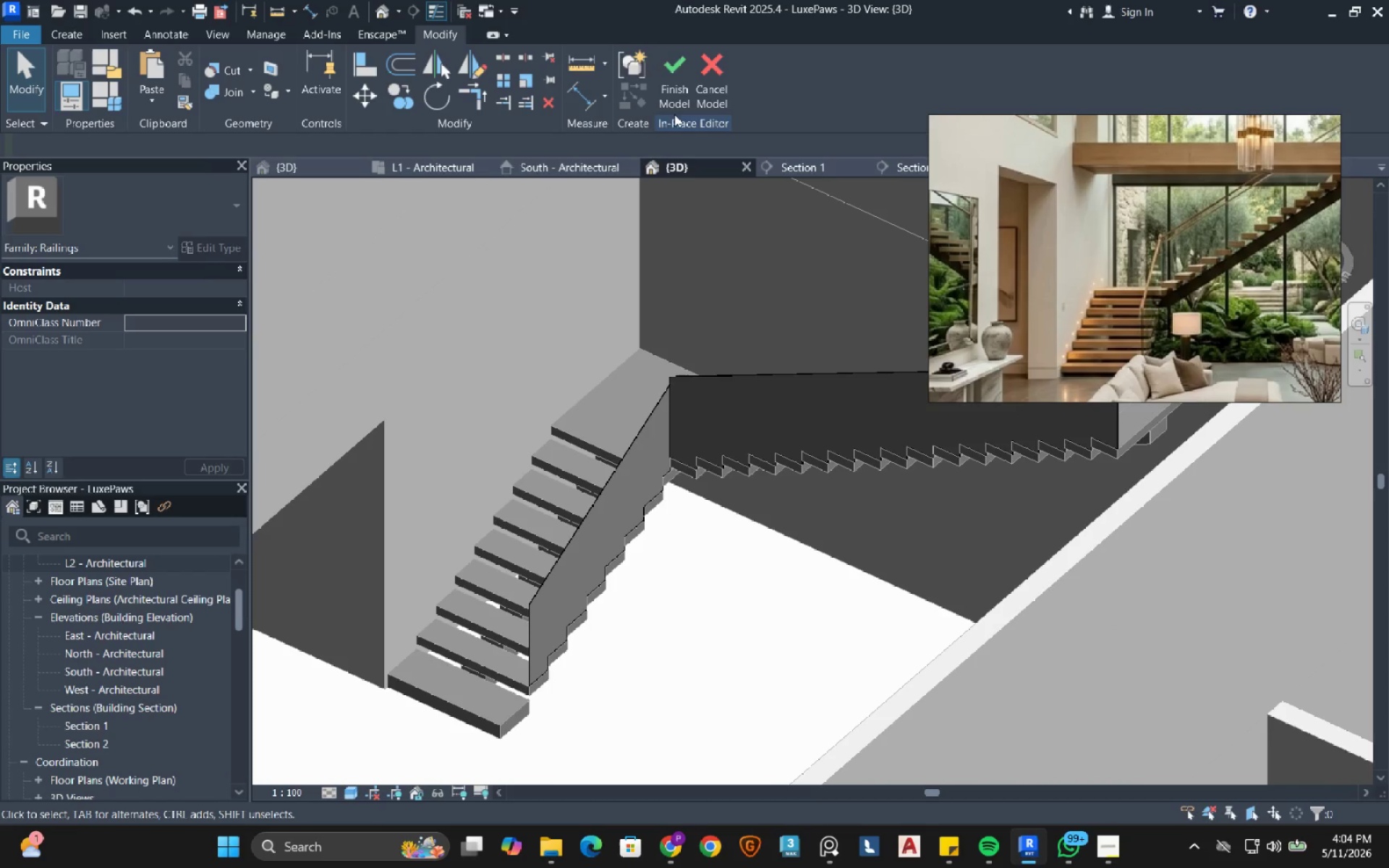 
left_click([674, 88])
 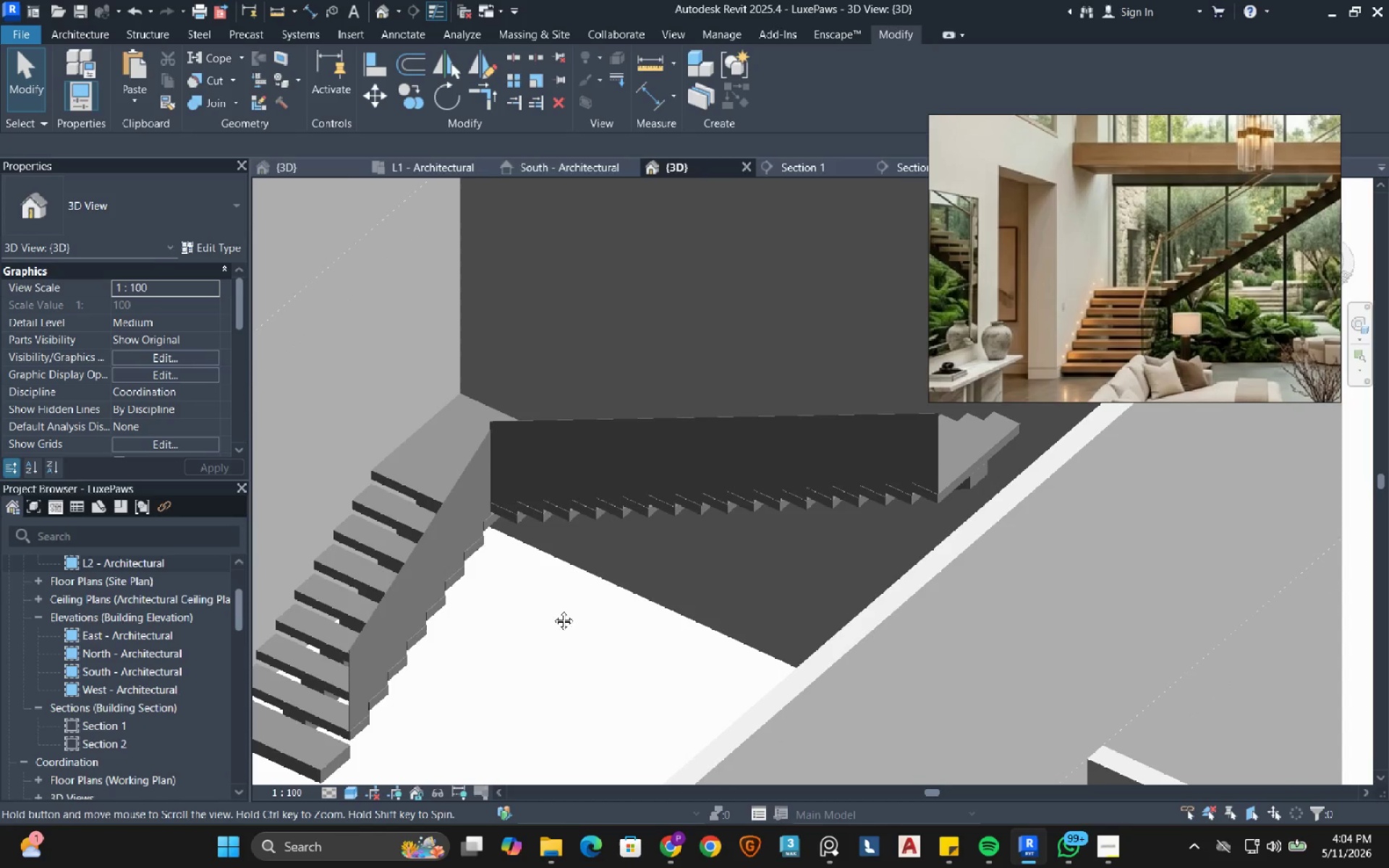 
wait(5.99)
 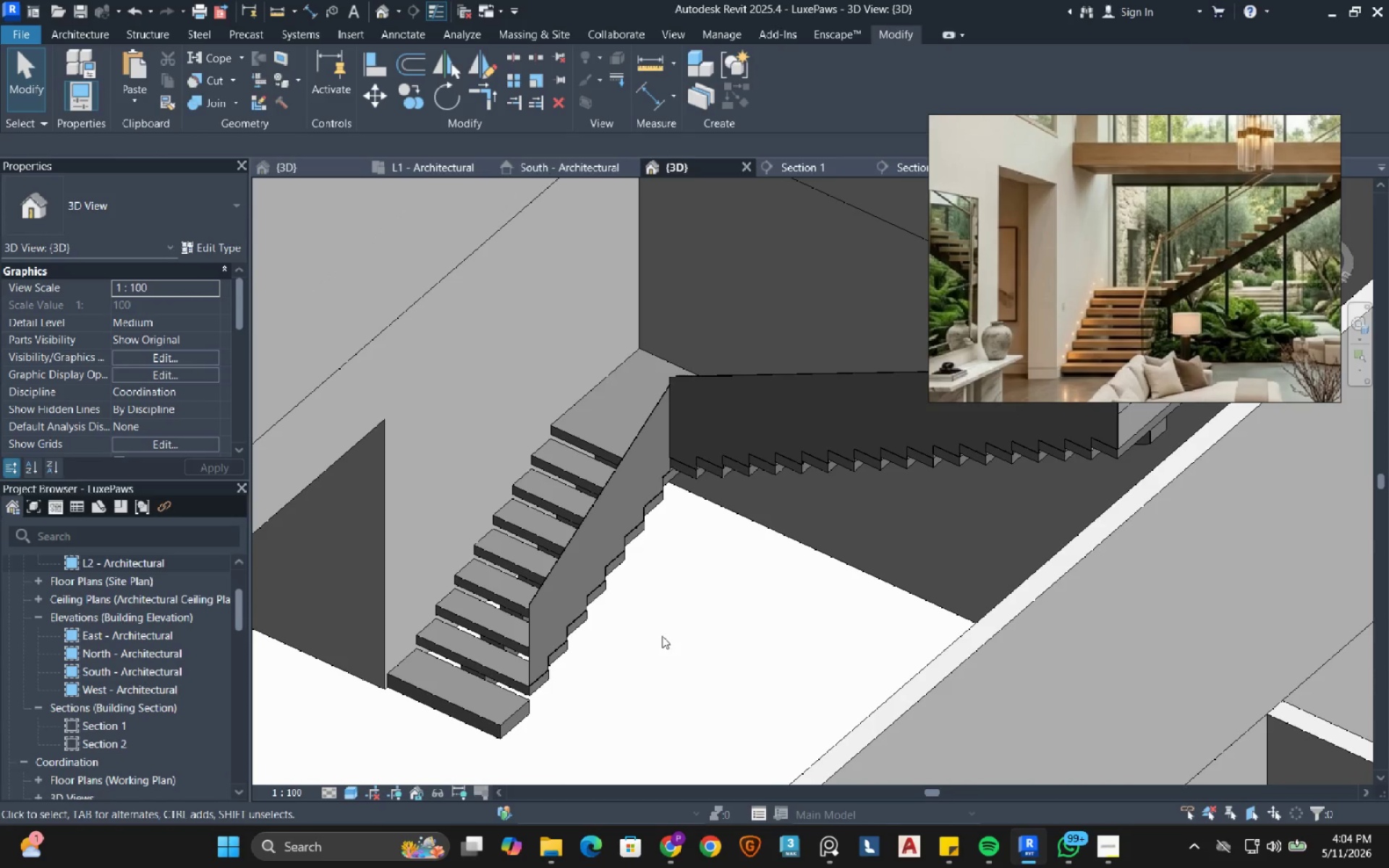 
left_click([813, 168])
 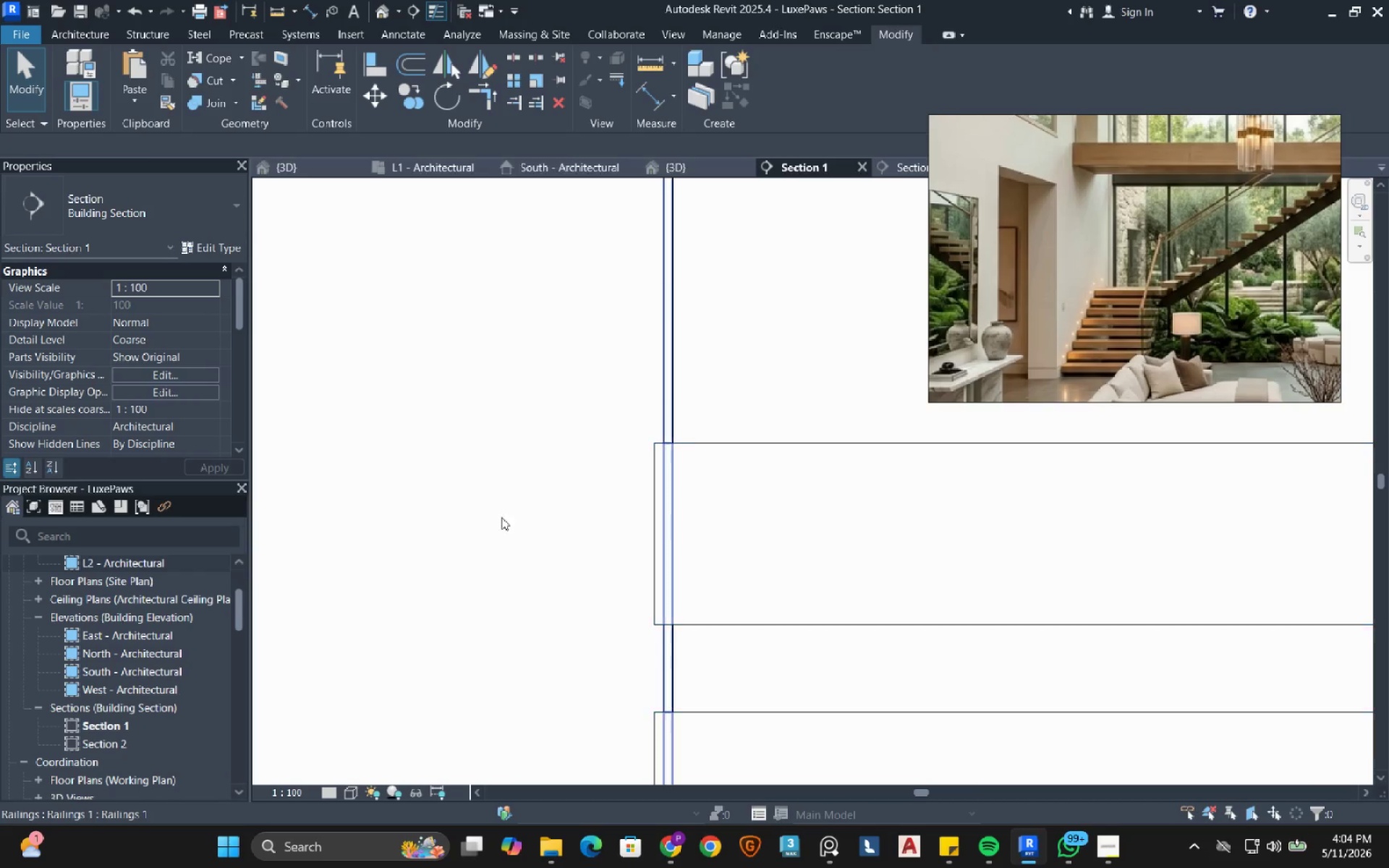 
scroll: coordinate [700, 473], scroll_direction: down, amount: 17.0
 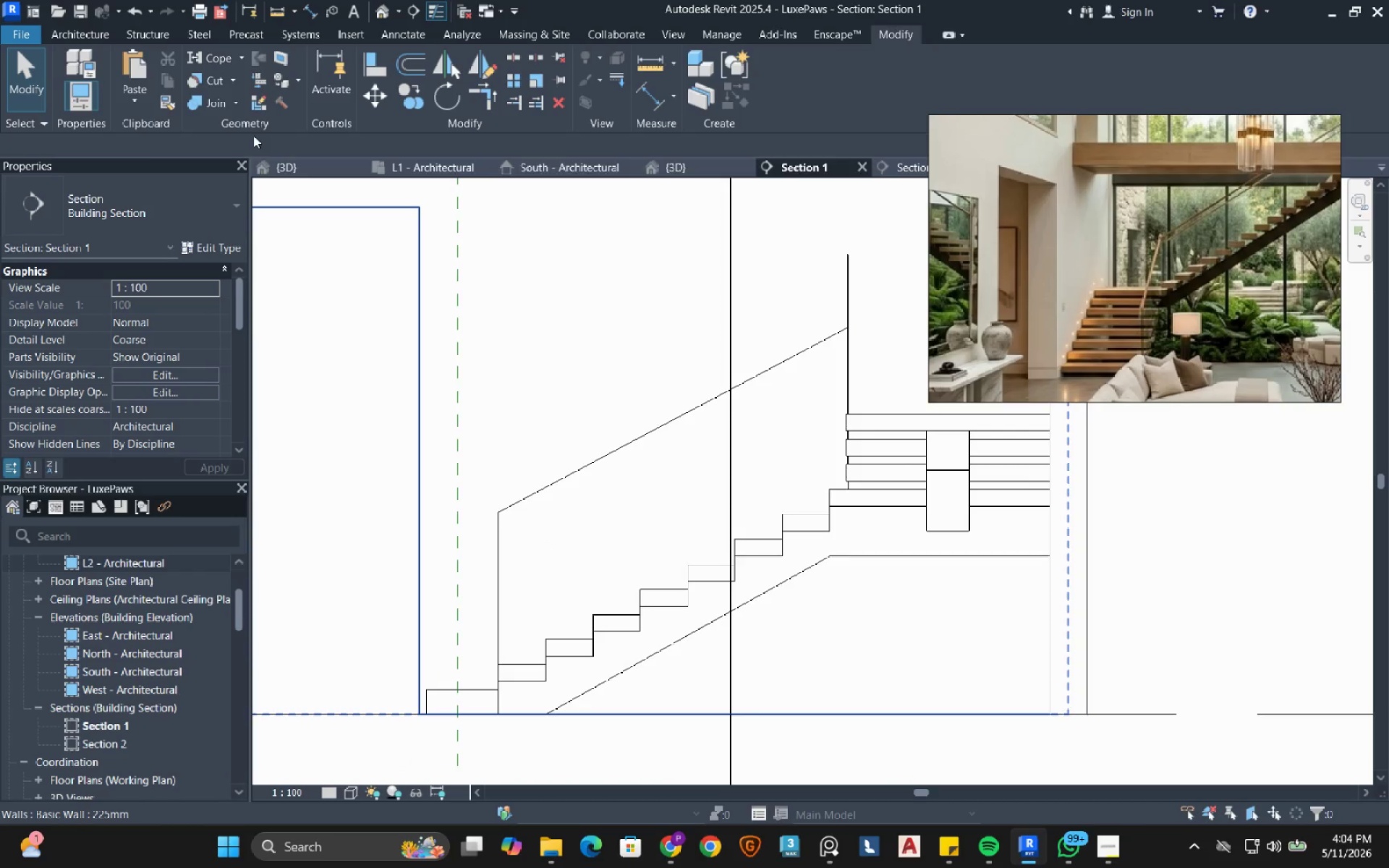 
left_click([104, 37])
 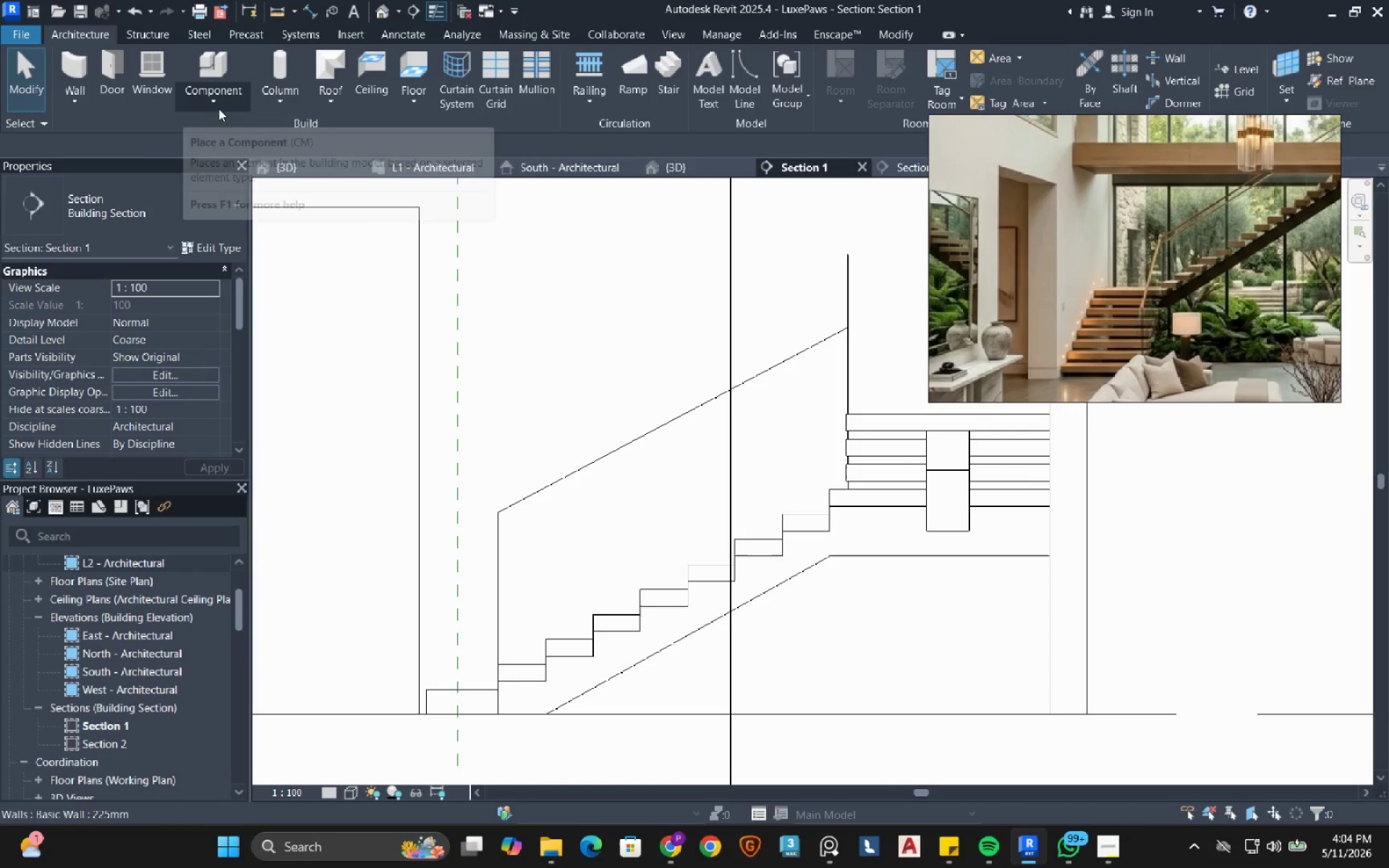 
left_click([218, 106])
 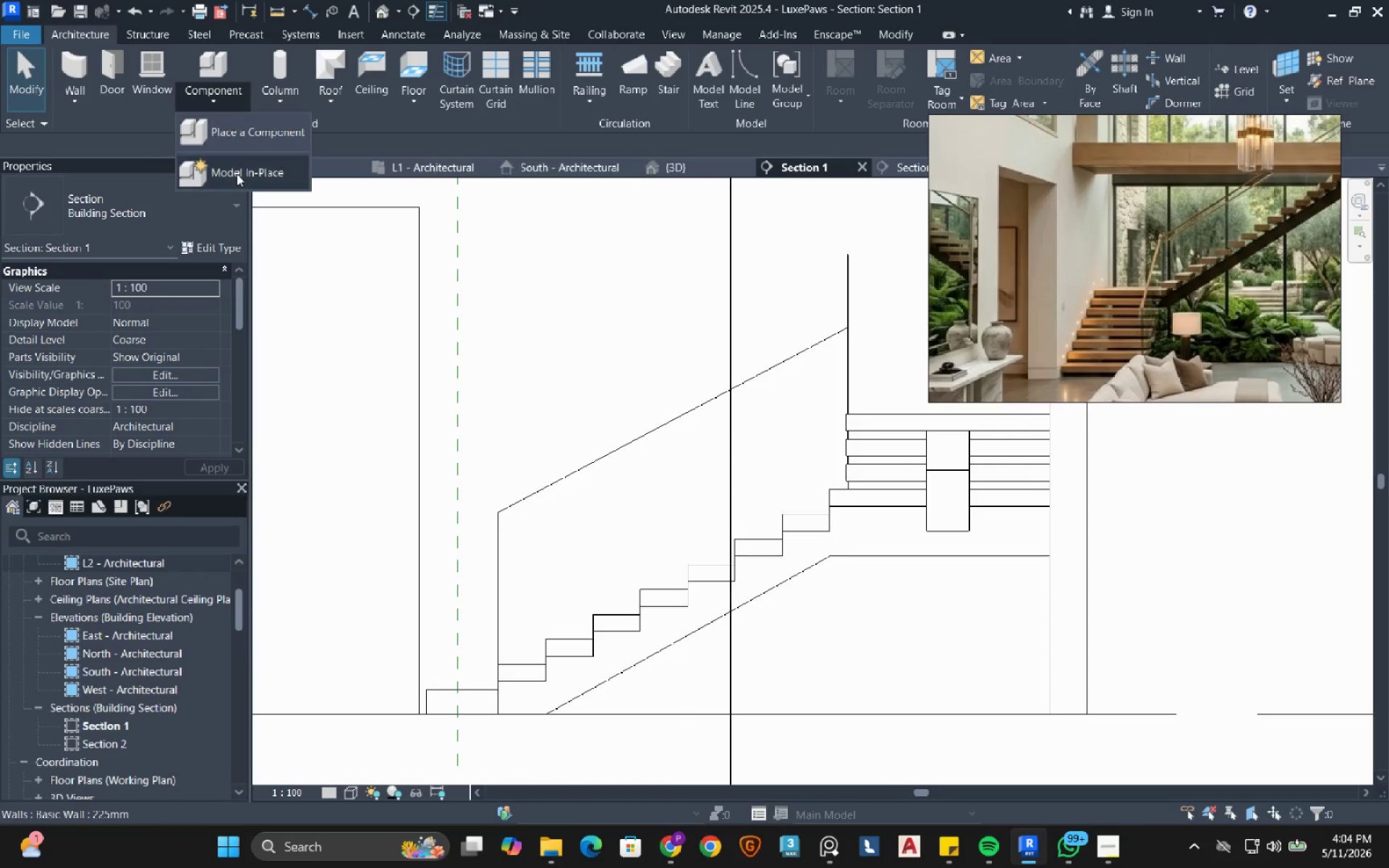 
left_click([237, 174])
 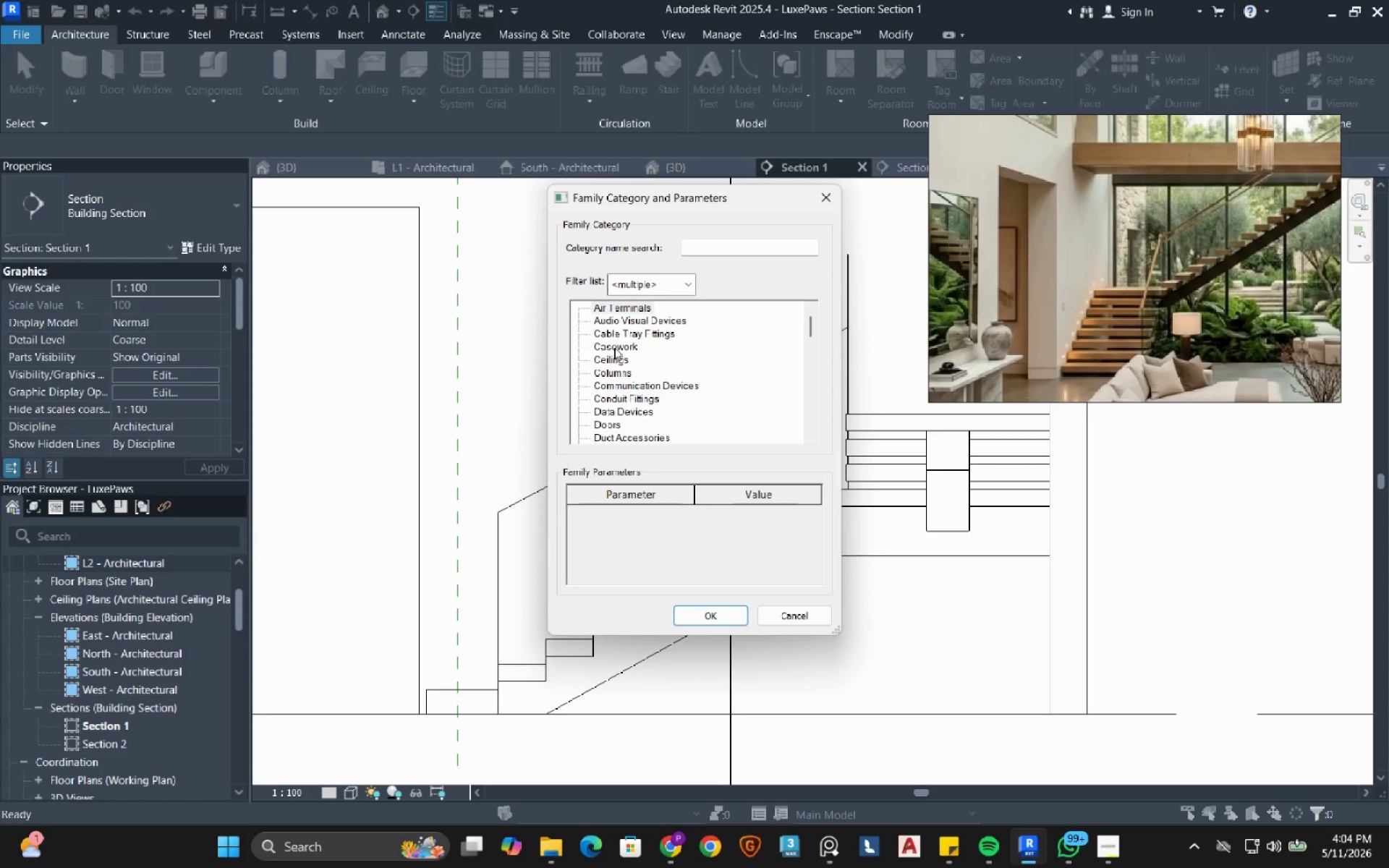 
double_click([614, 347])
 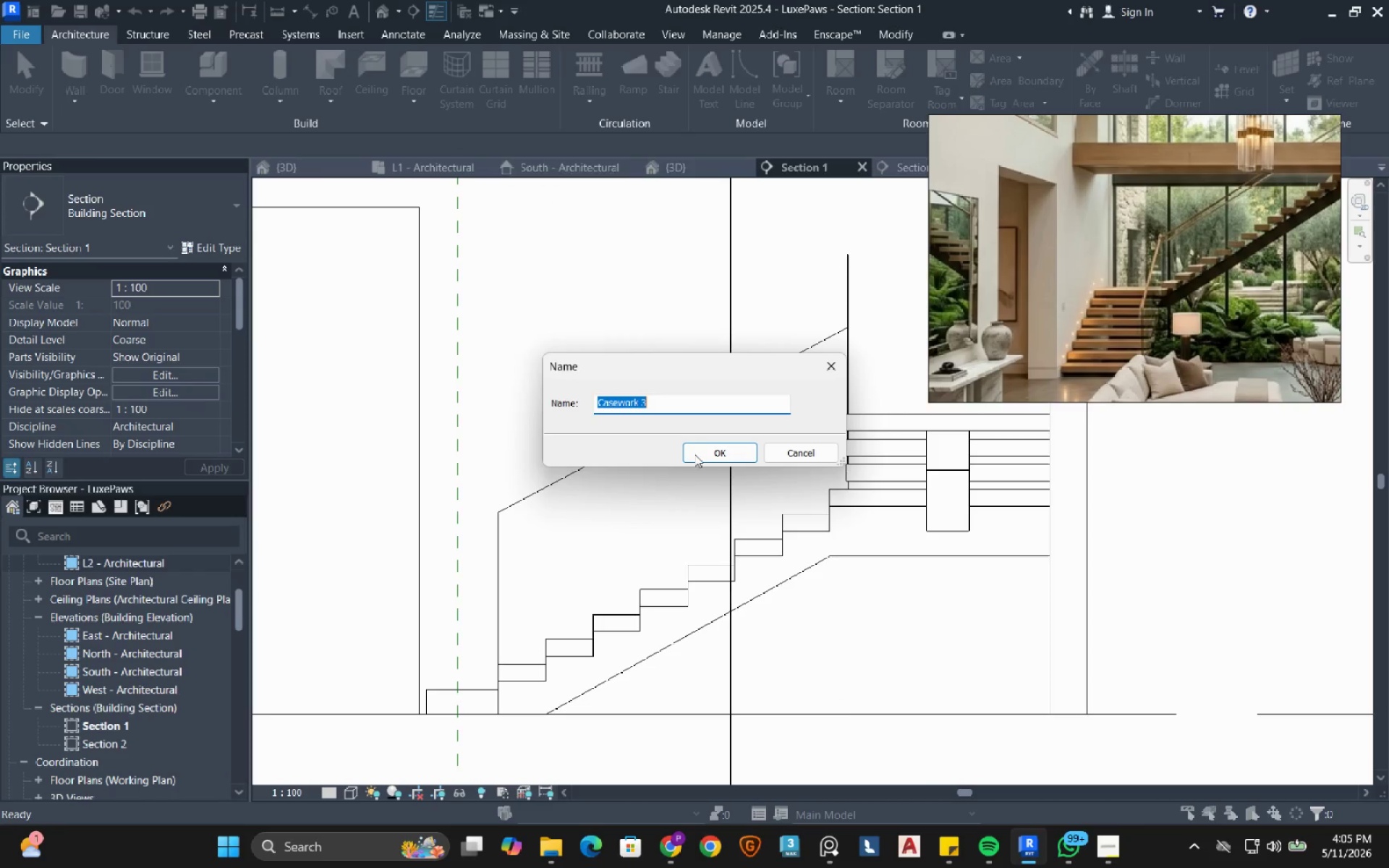 
left_click([698, 452])
 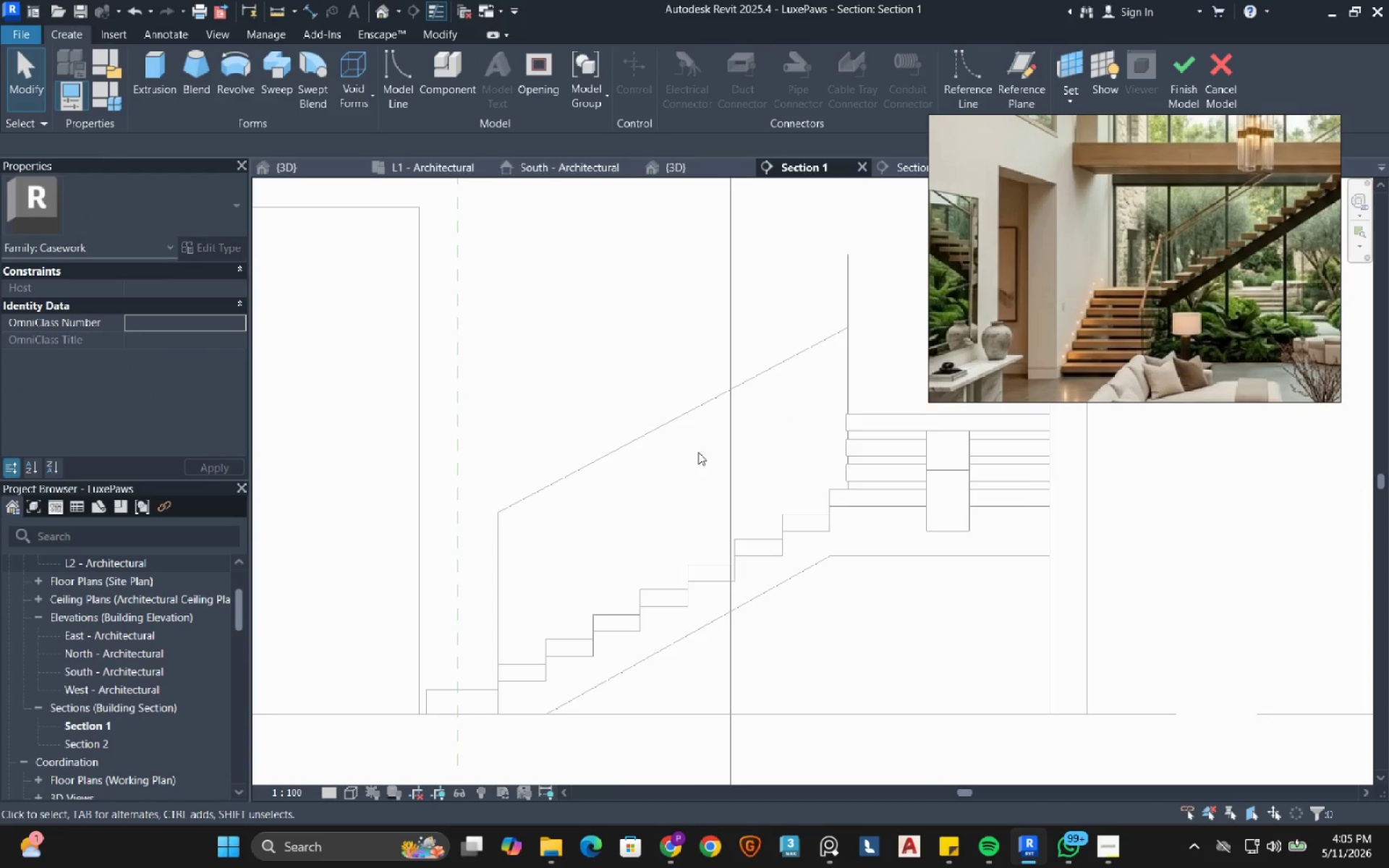 
wait(13.69)
 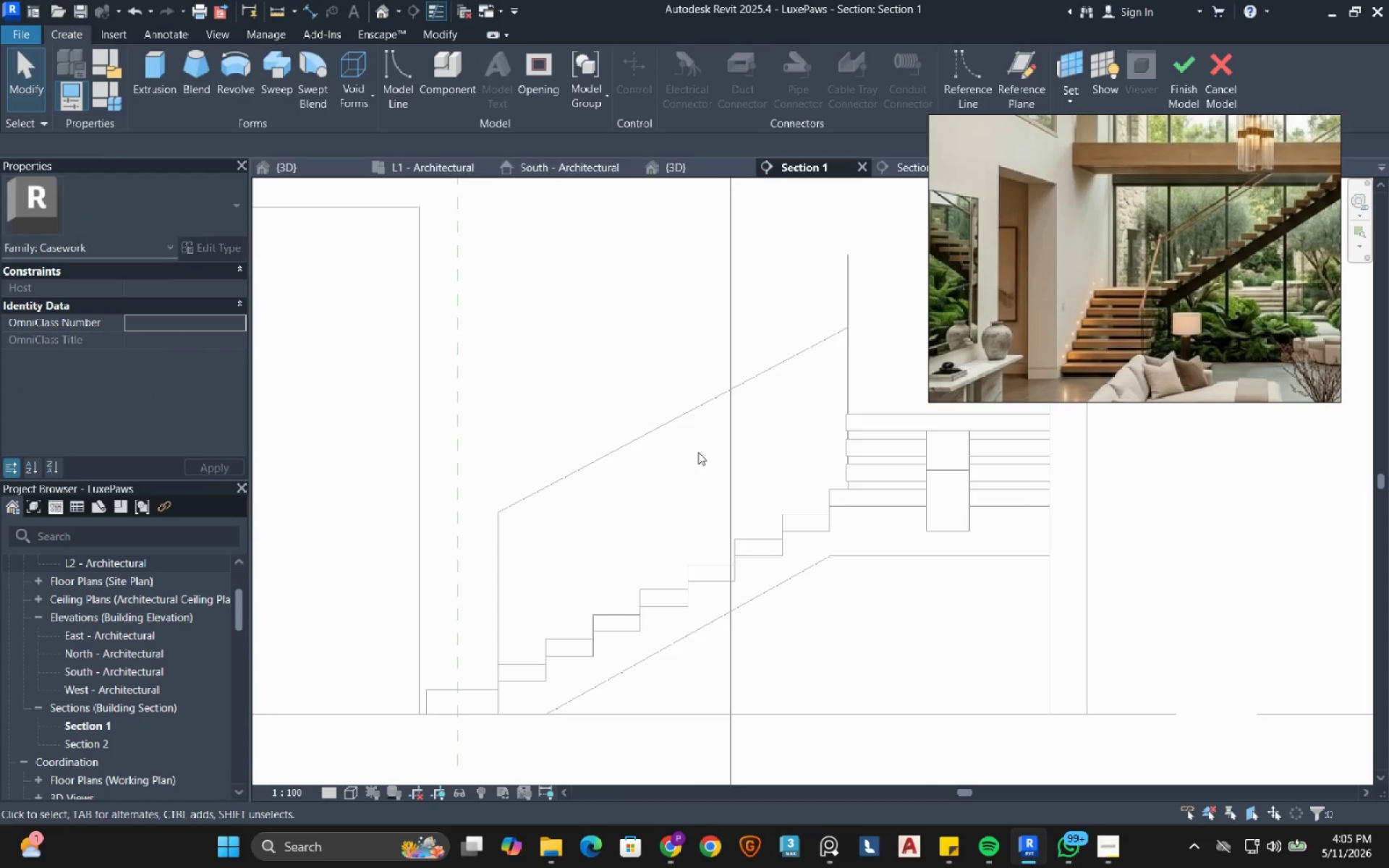 
mouse_move([283, 91])
 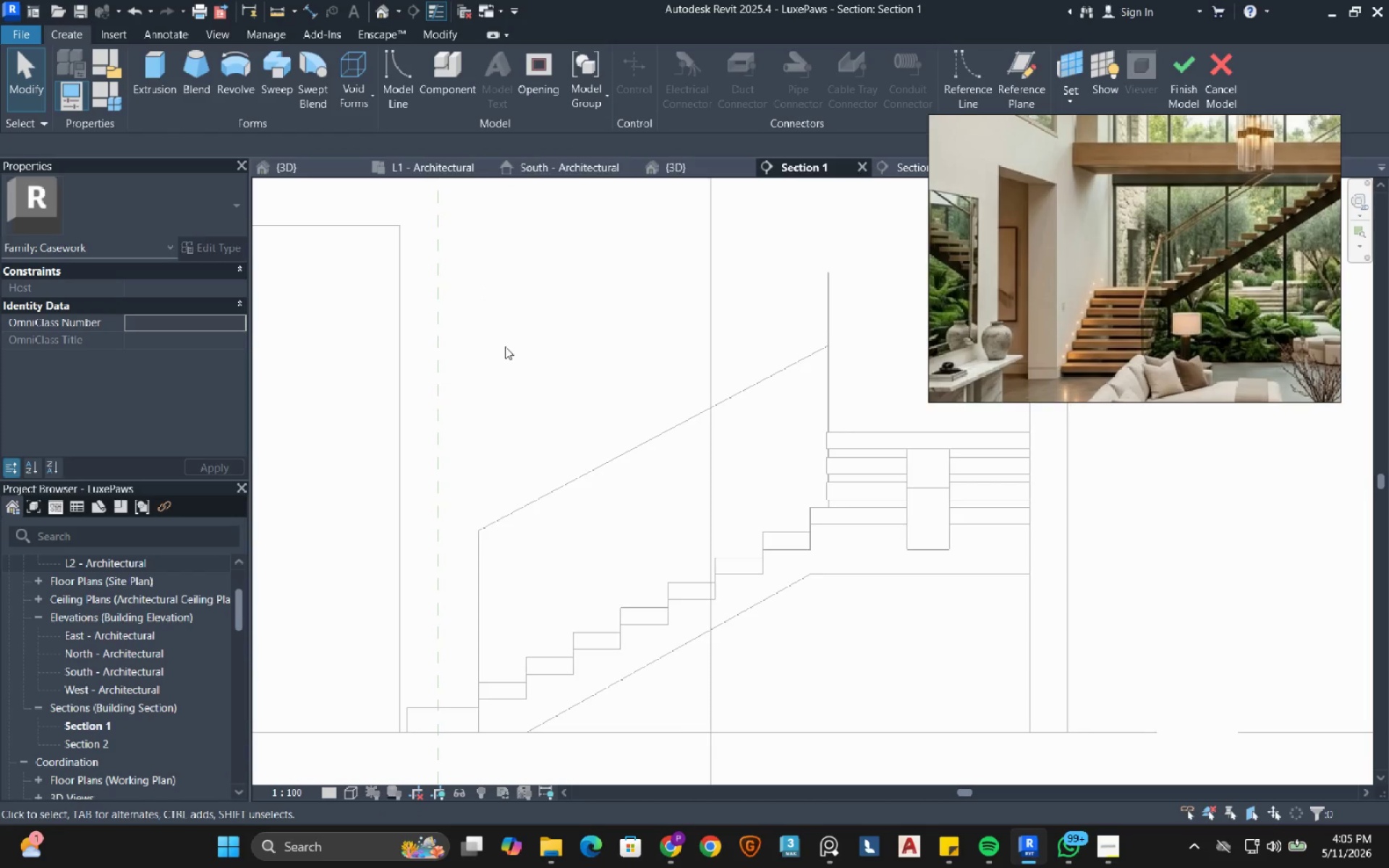 
wait(6.6)
 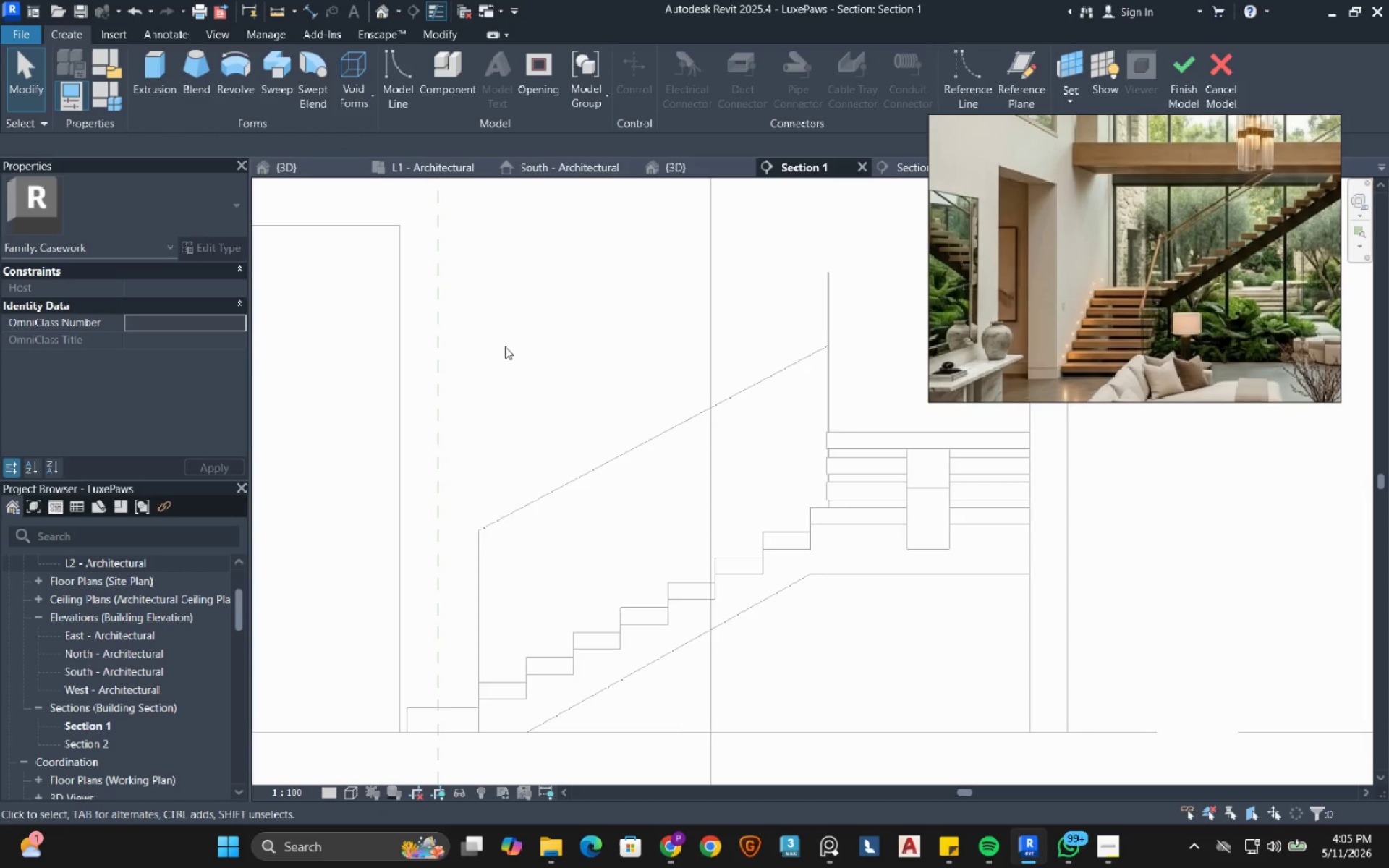 
mouse_move([273, 90])
 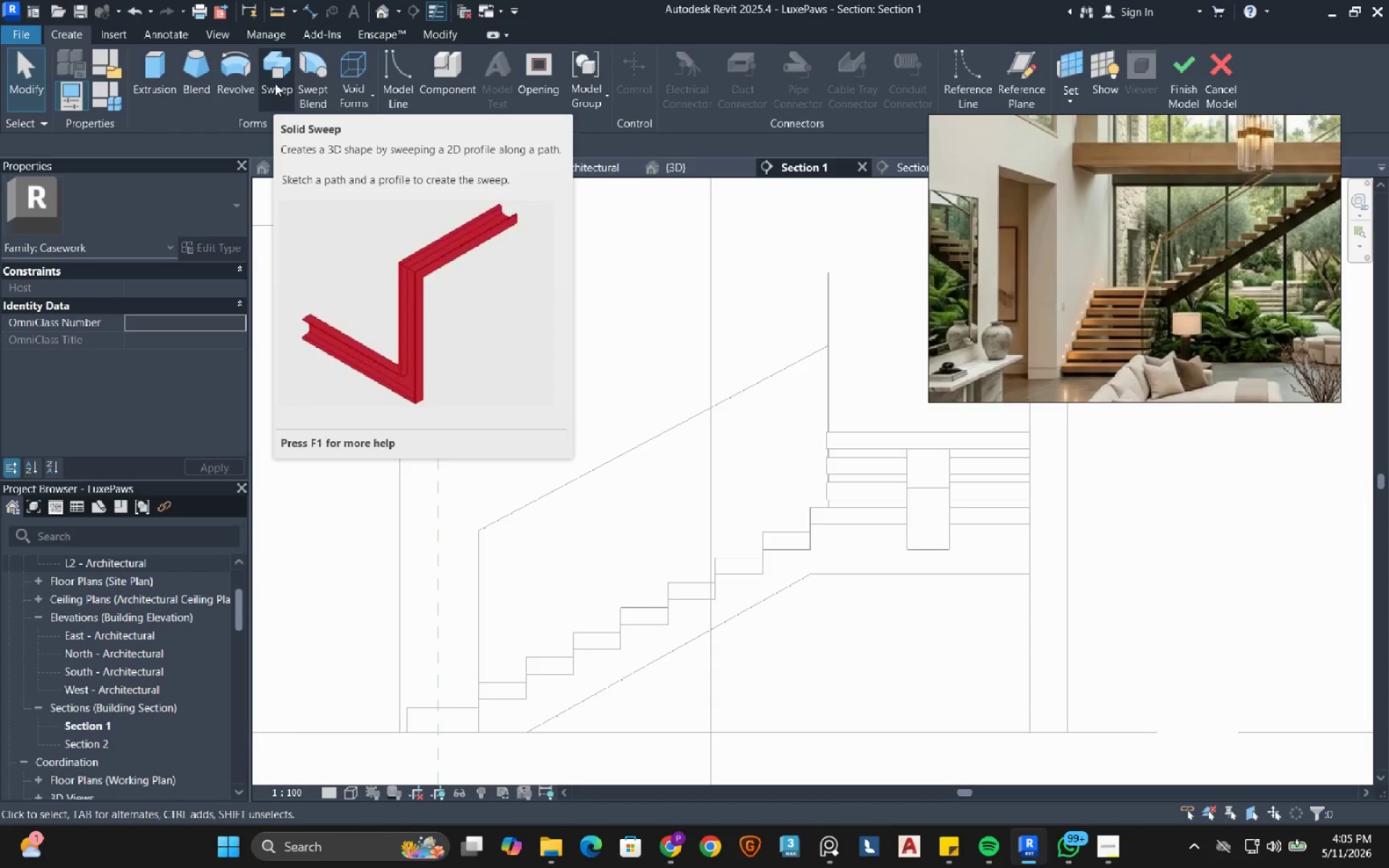 
left_click([275, 83])
 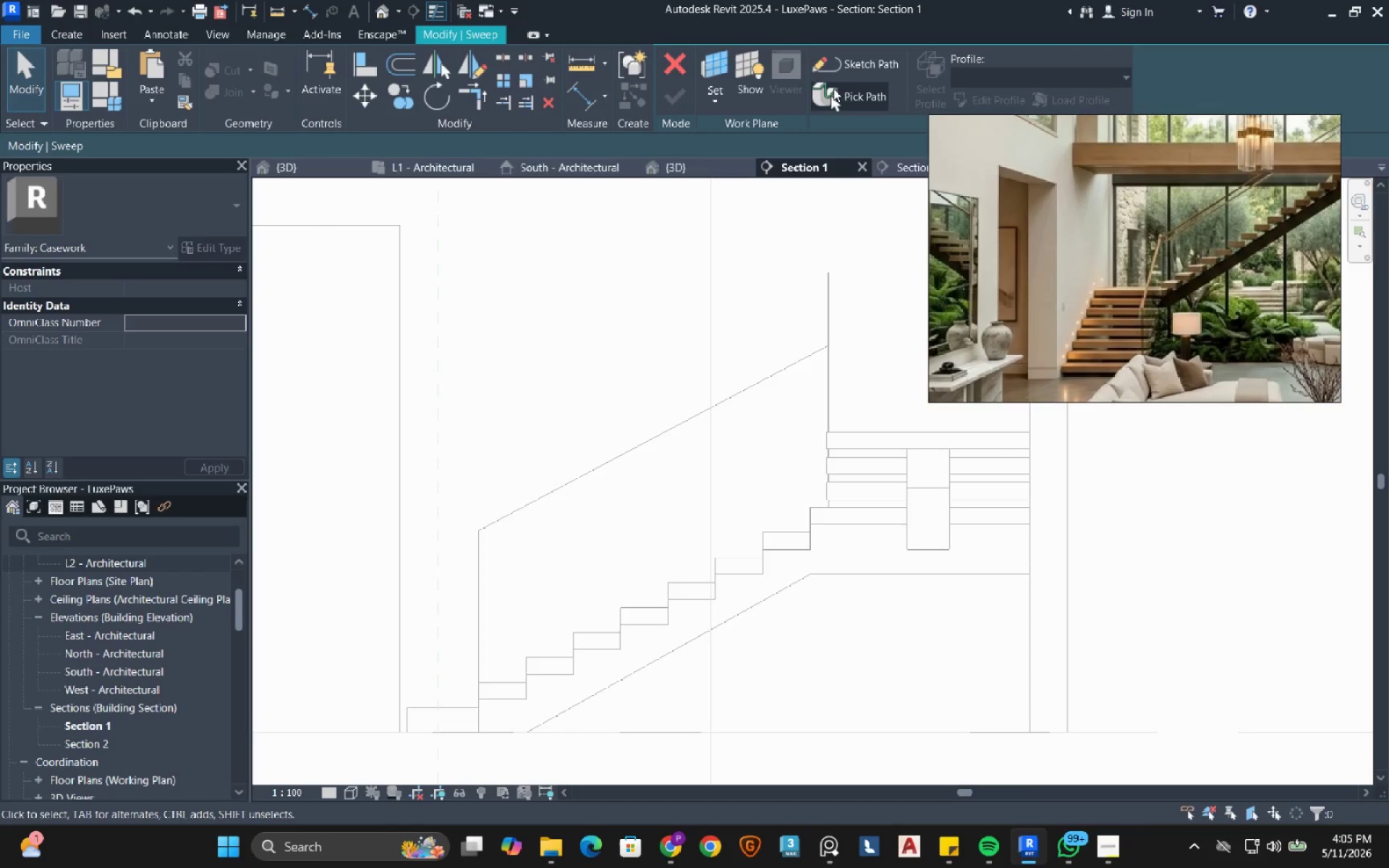 
left_click([850, 66])
 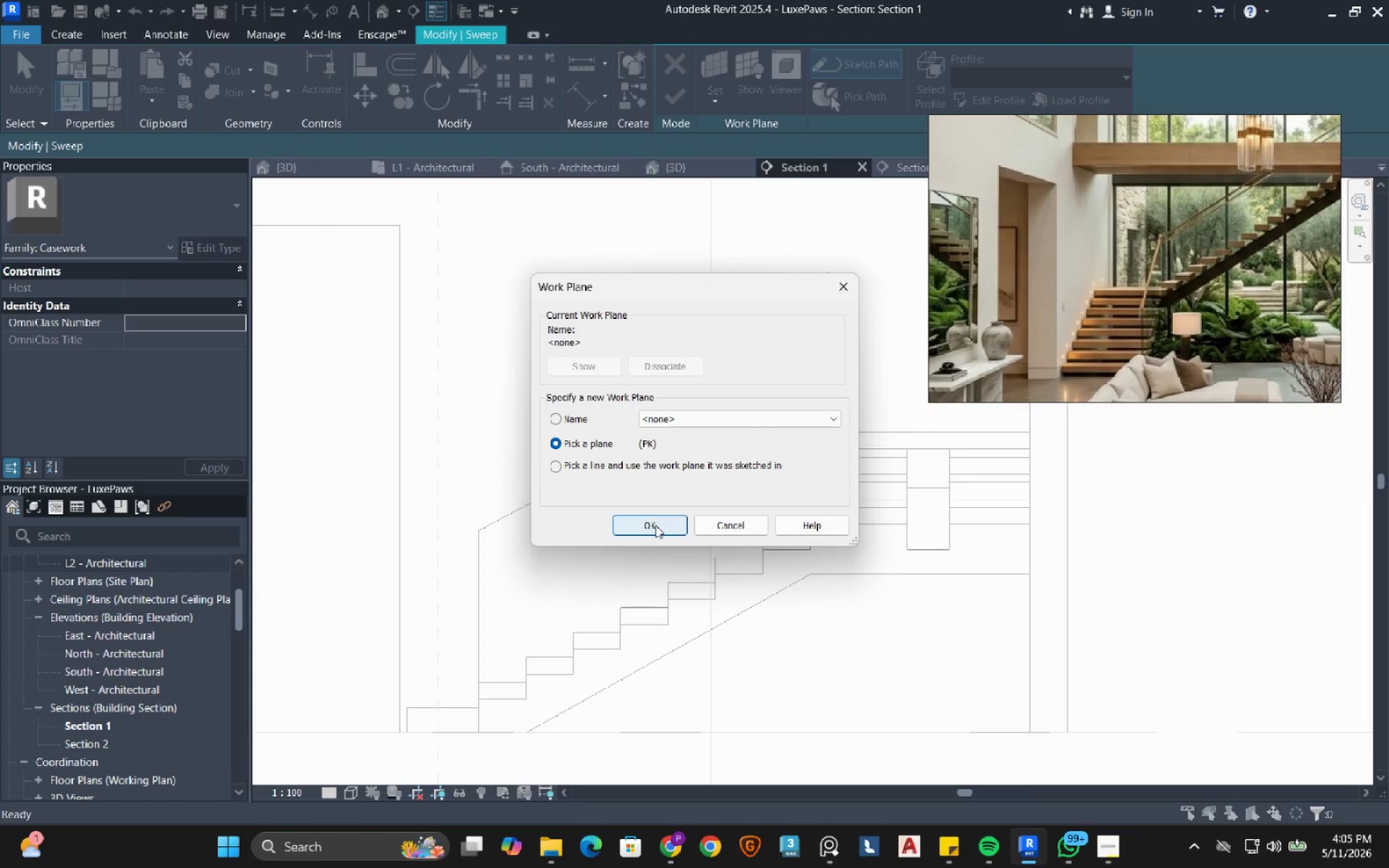 
left_click([655, 525])
 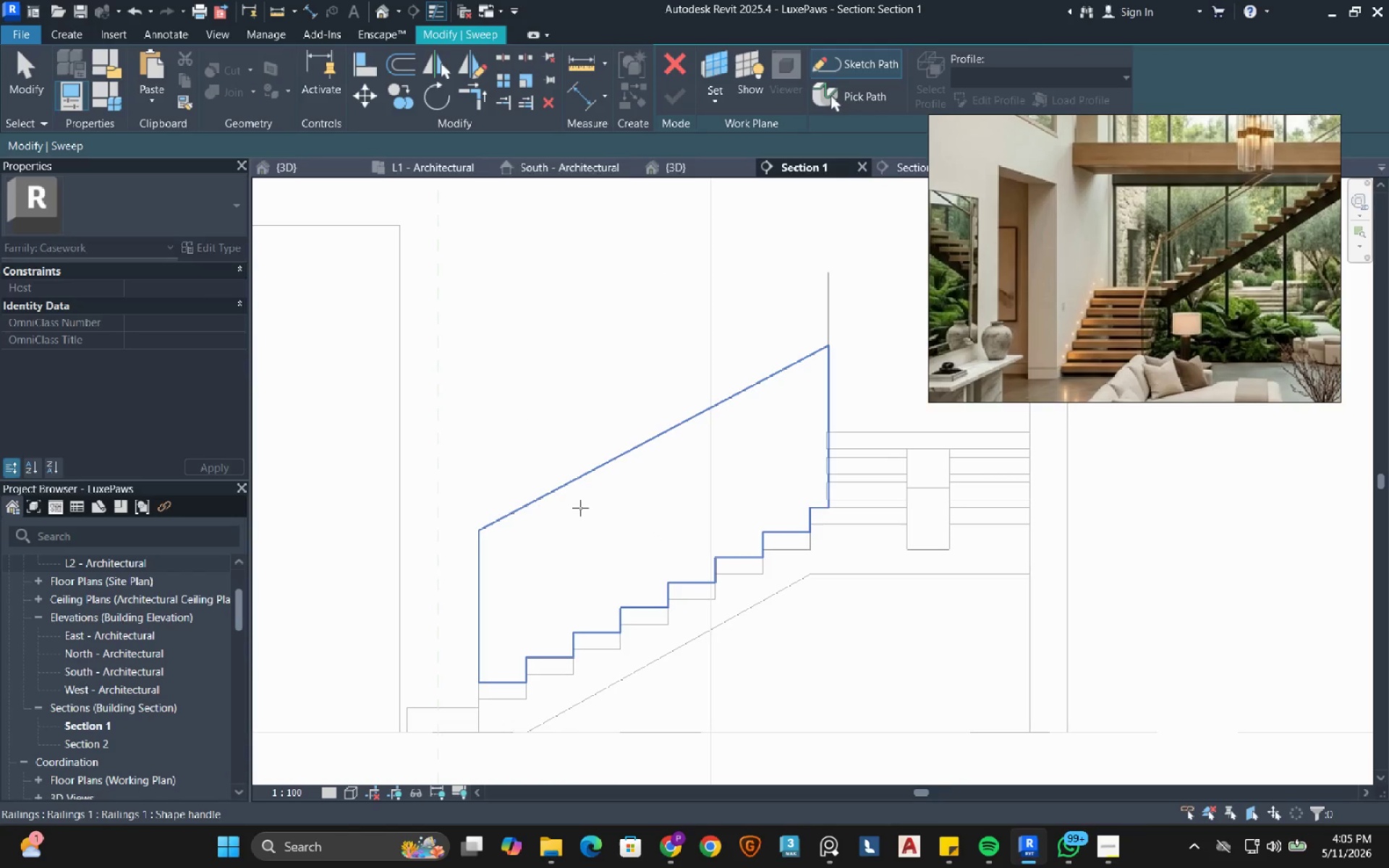 
left_click([580, 508])
 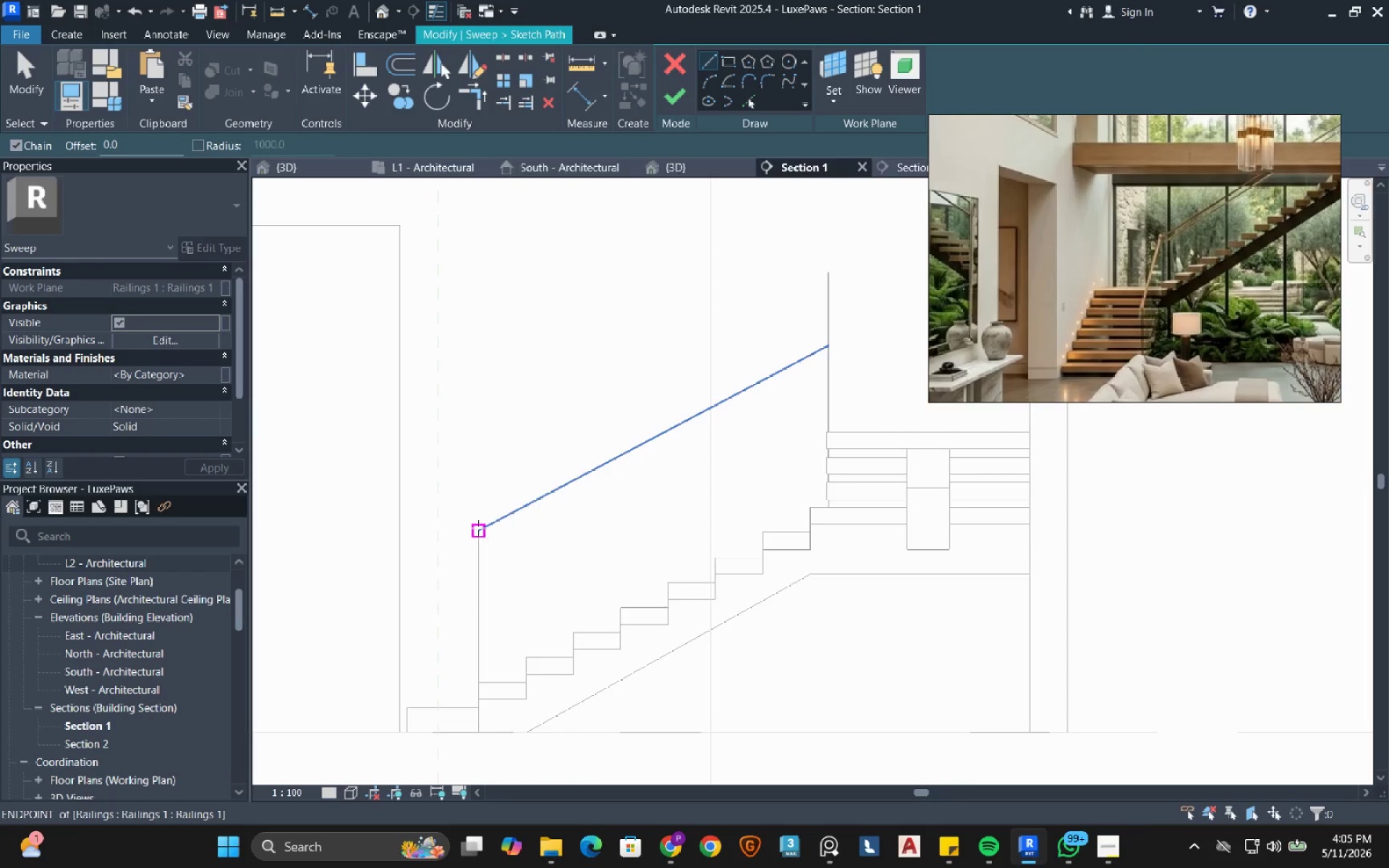 
left_click([478, 528])
 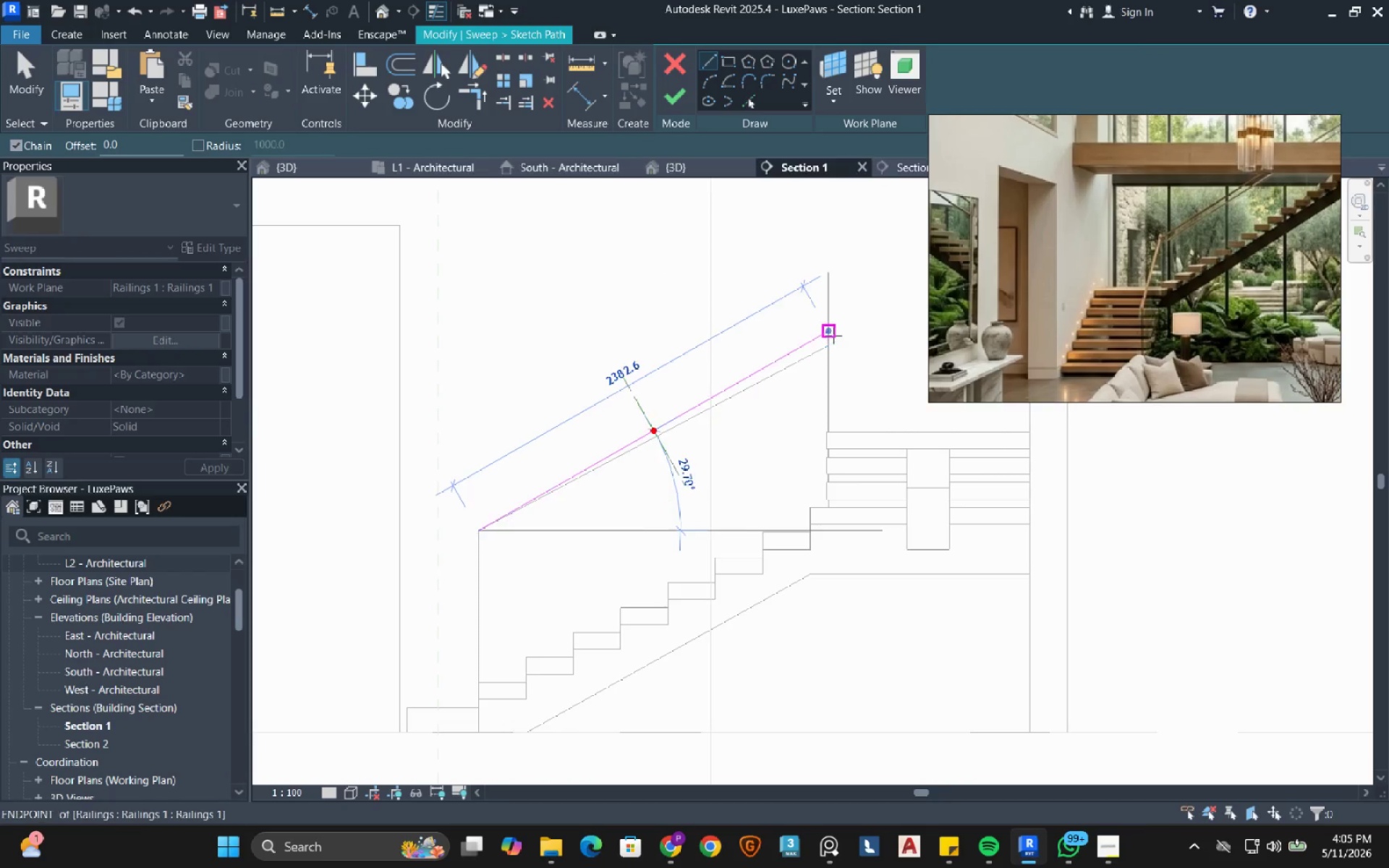 
scroll: coordinate [808, 362], scroll_direction: up, amount: 18.0
 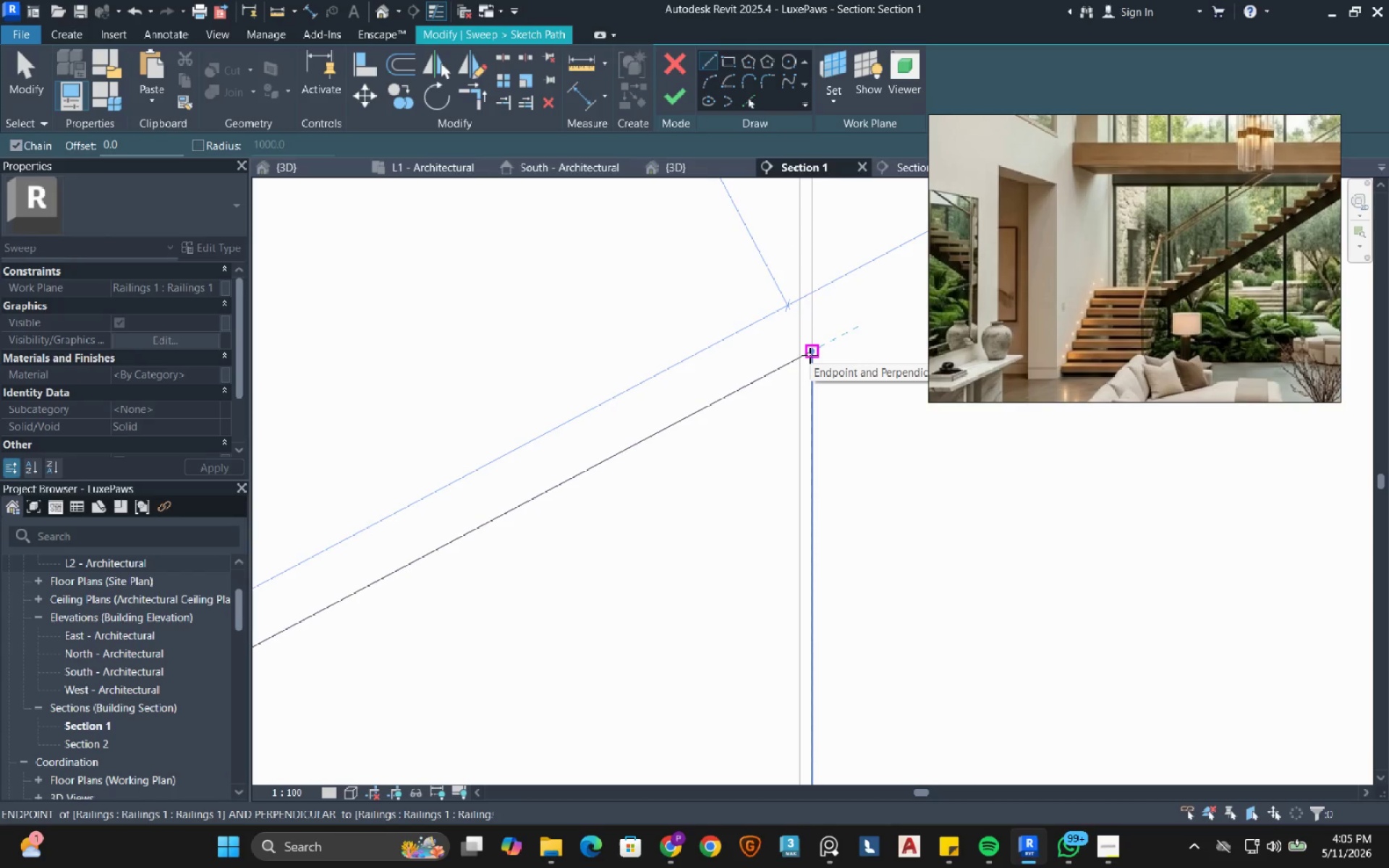 
left_click([810, 355])
 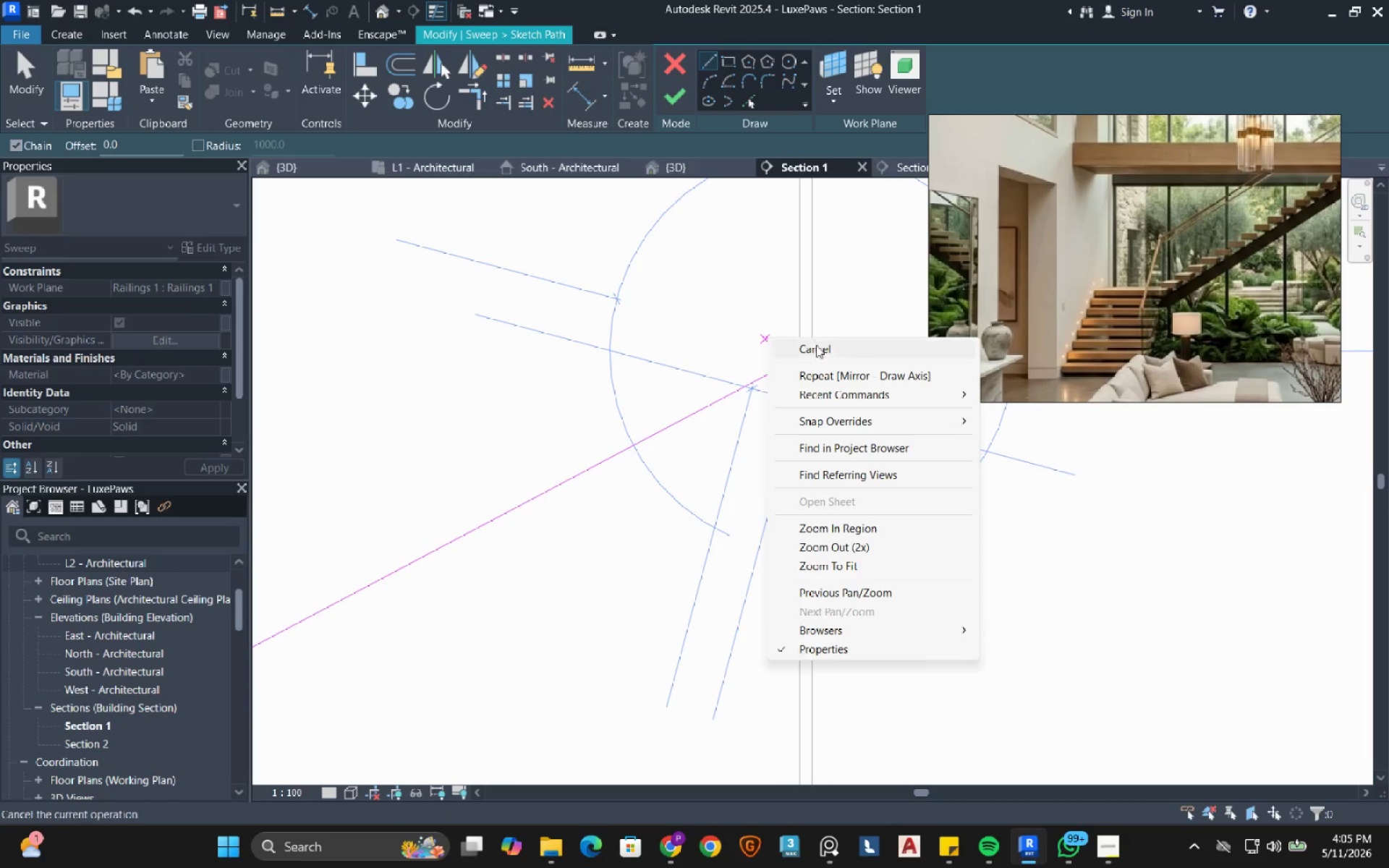 
left_click([817, 348])
 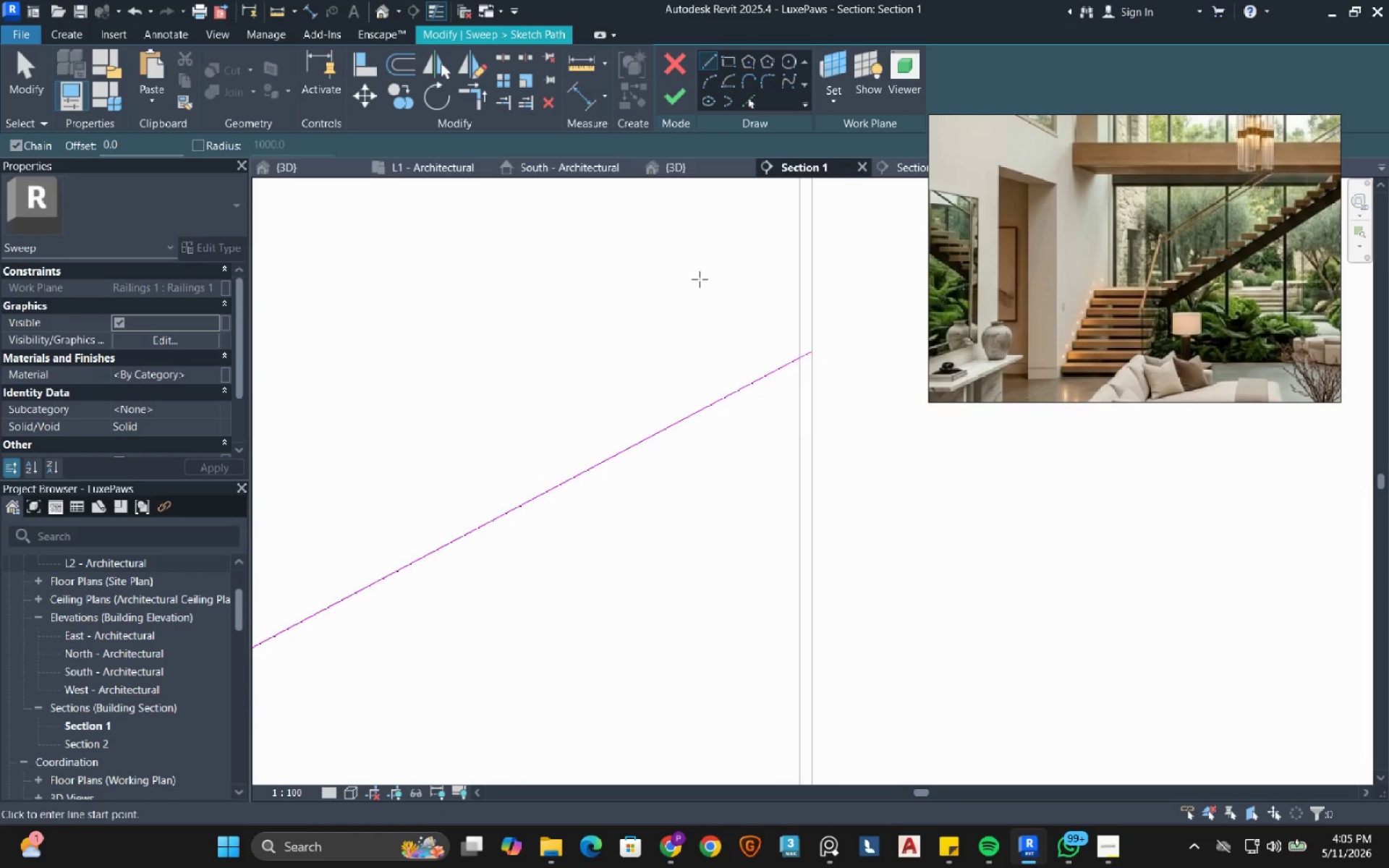 
wait(5.11)
 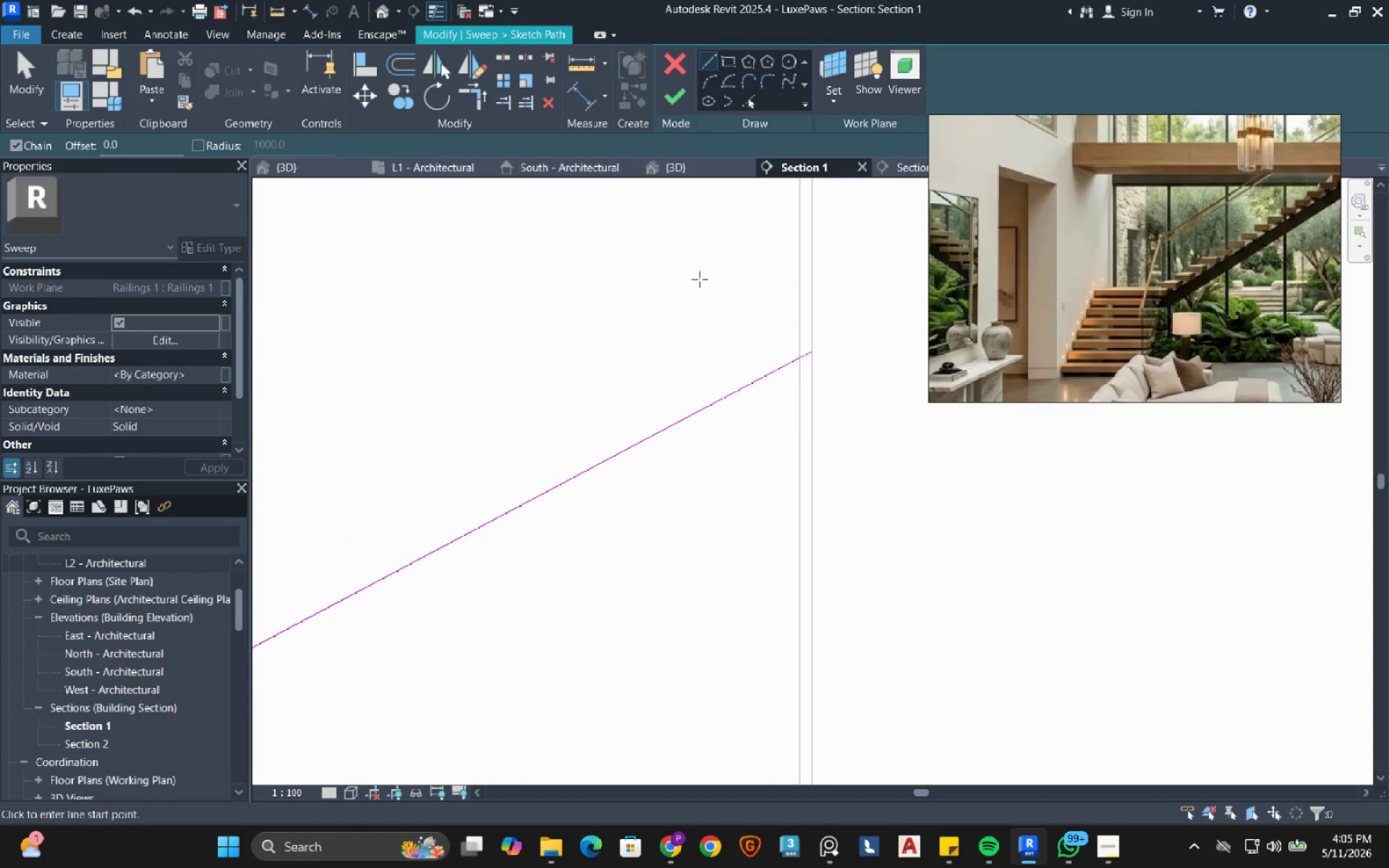 
scroll: coordinate [702, 334], scroll_direction: down, amount: 19.0
 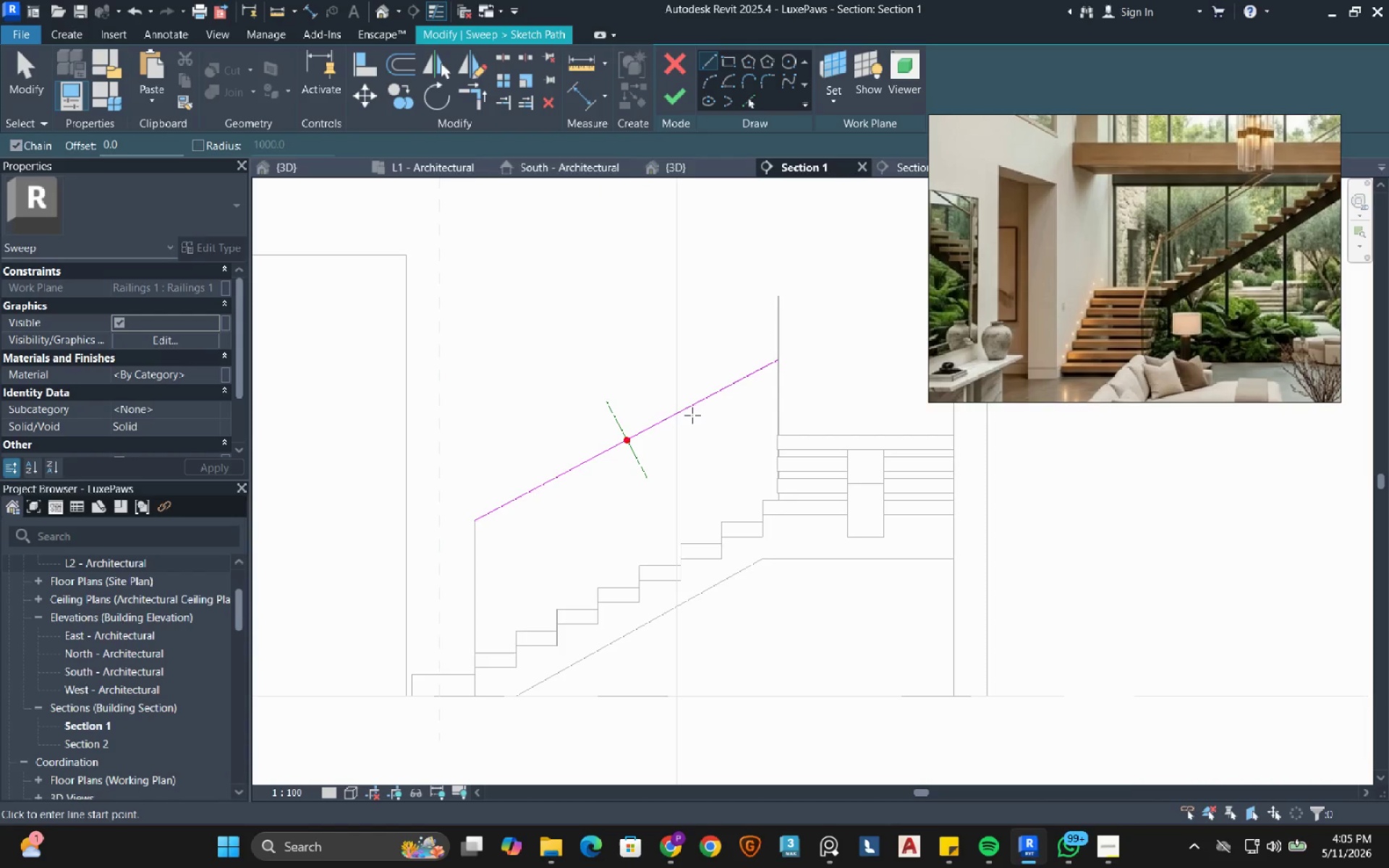 
wait(5.52)
 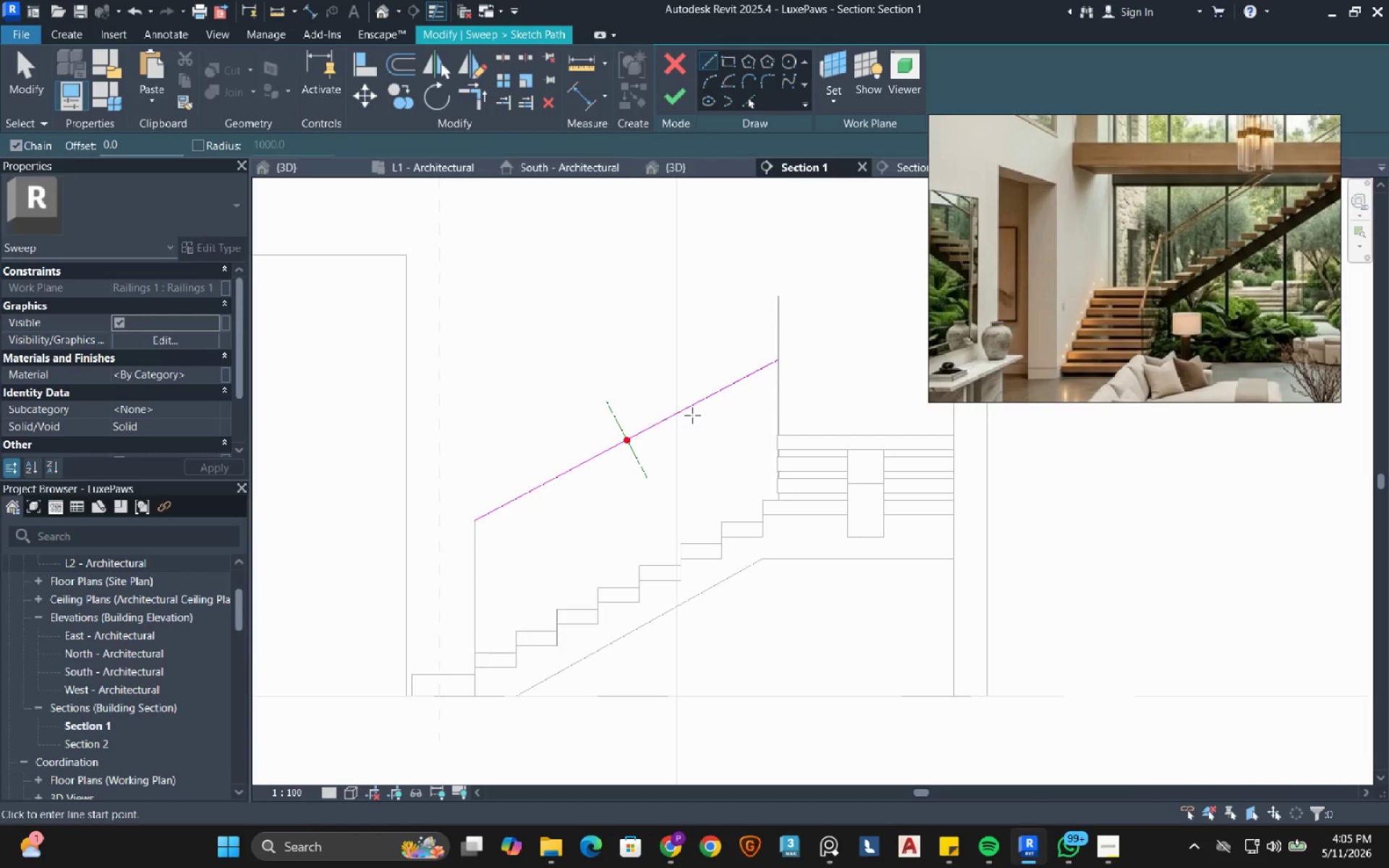 
left_click([676, 90])
 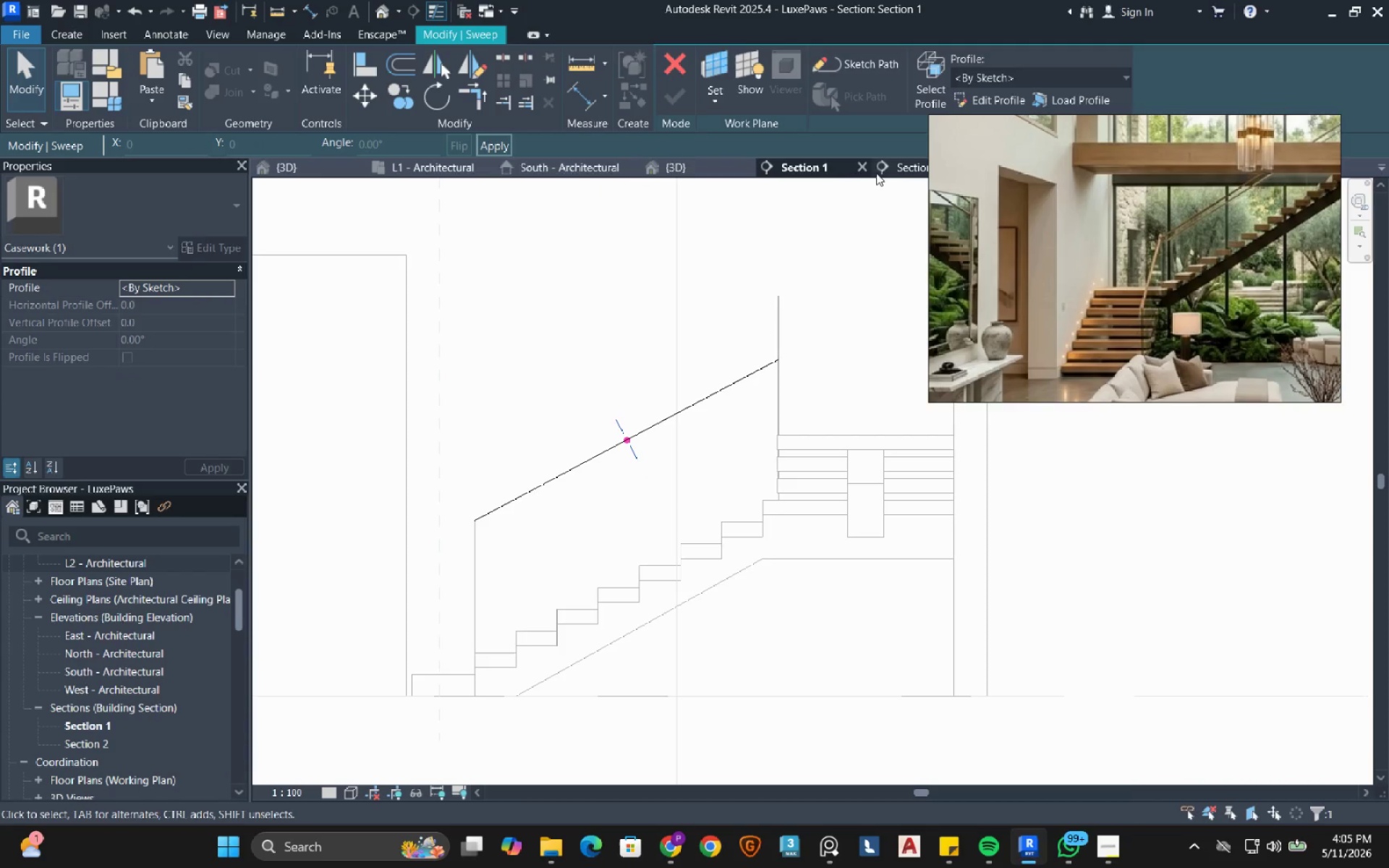 
left_click([882, 173])
 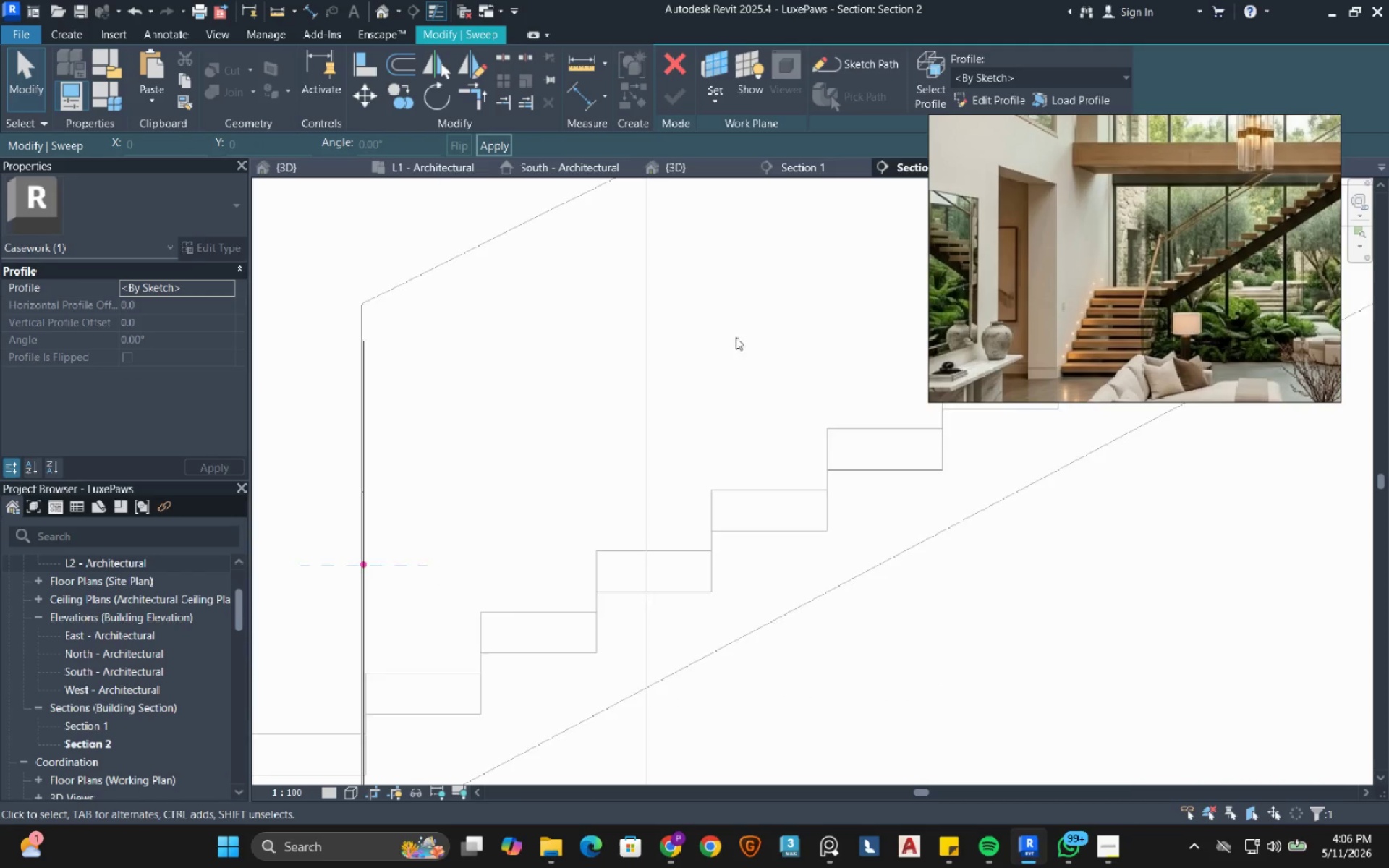 
scroll: coordinate [504, 498], scroll_direction: up, amount: 9.0
 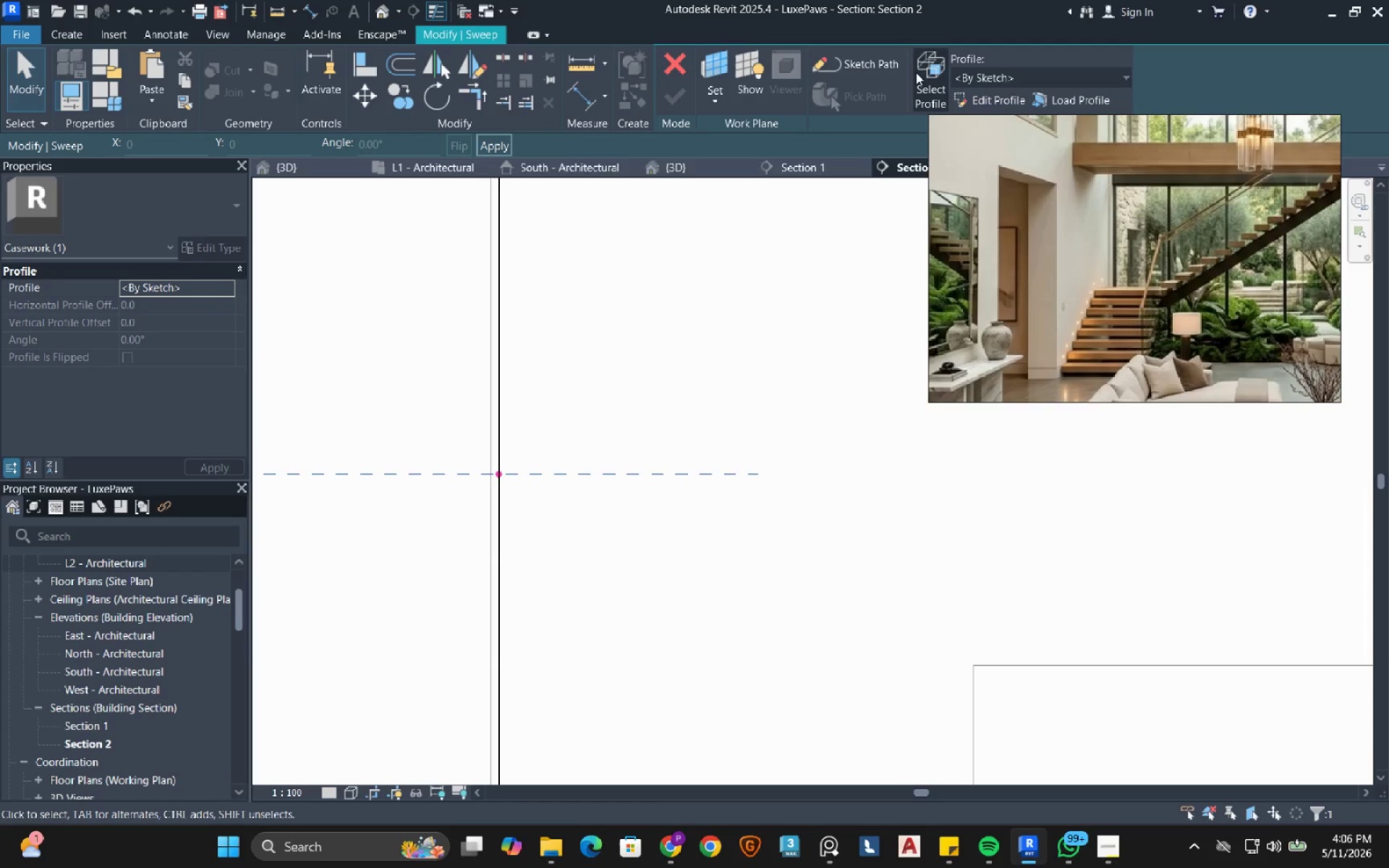 
left_click([969, 103])
 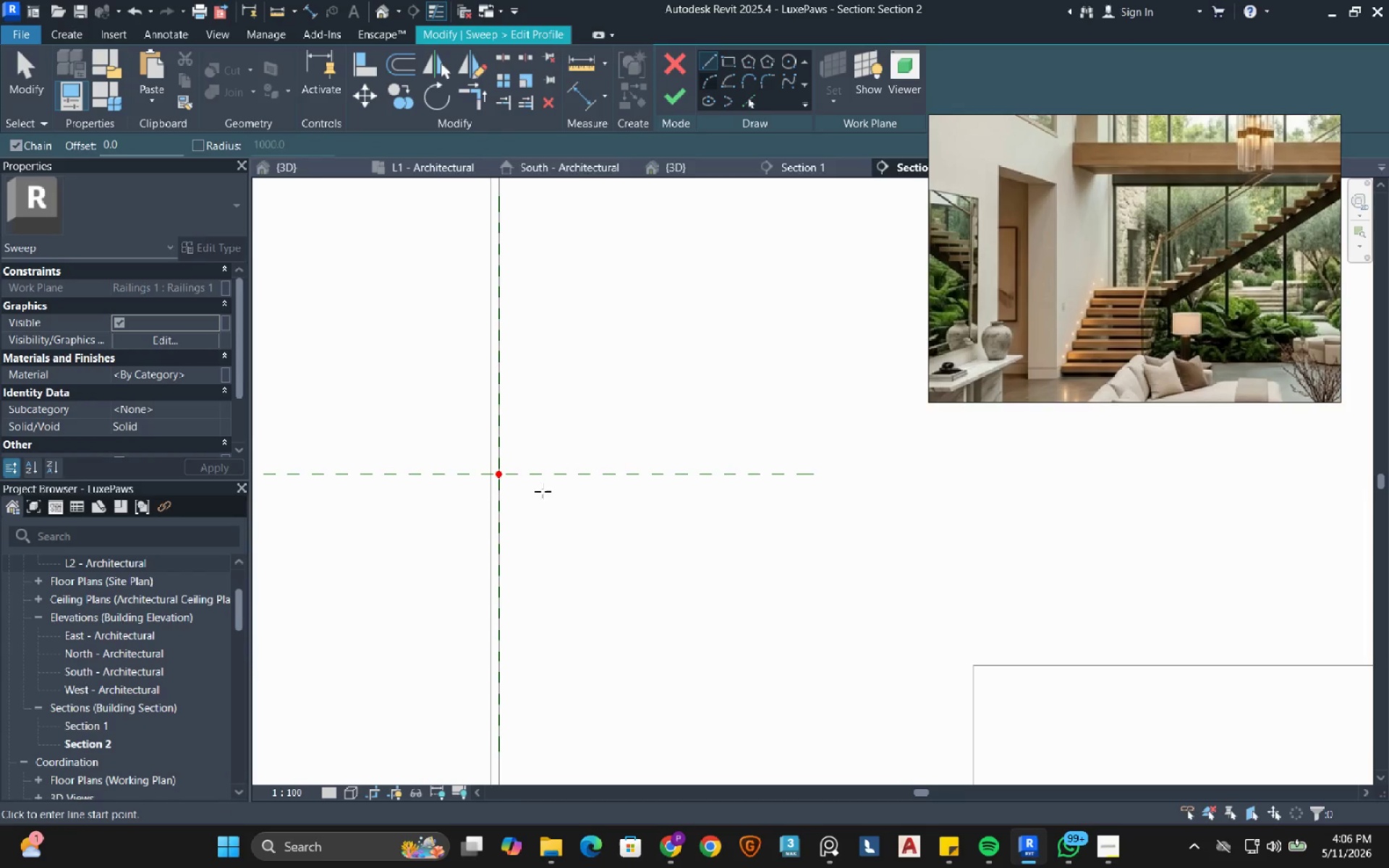 
scroll: coordinate [566, 469], scroll_direction: up, amount: 11.0
 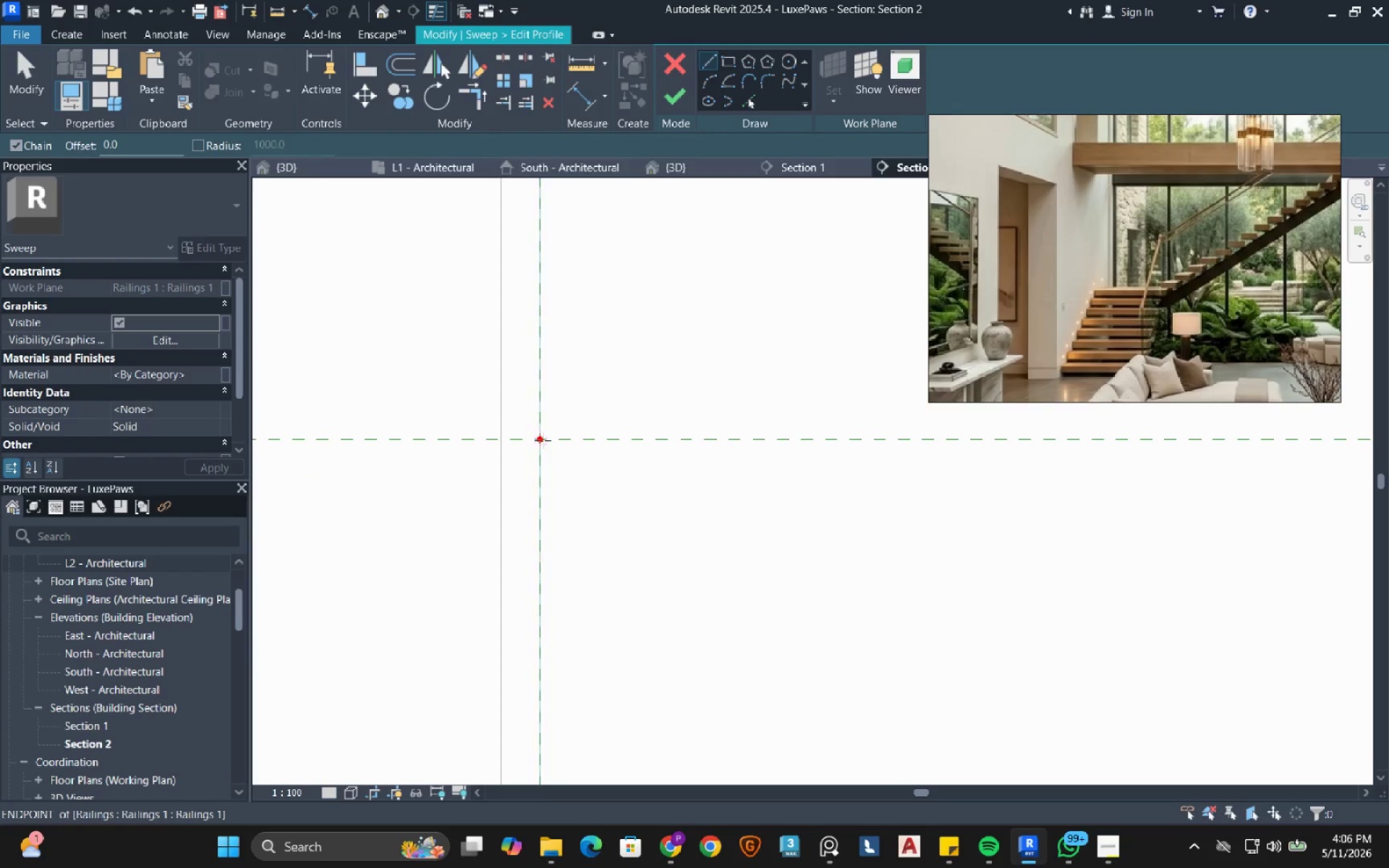 
left_click([495, 441])
 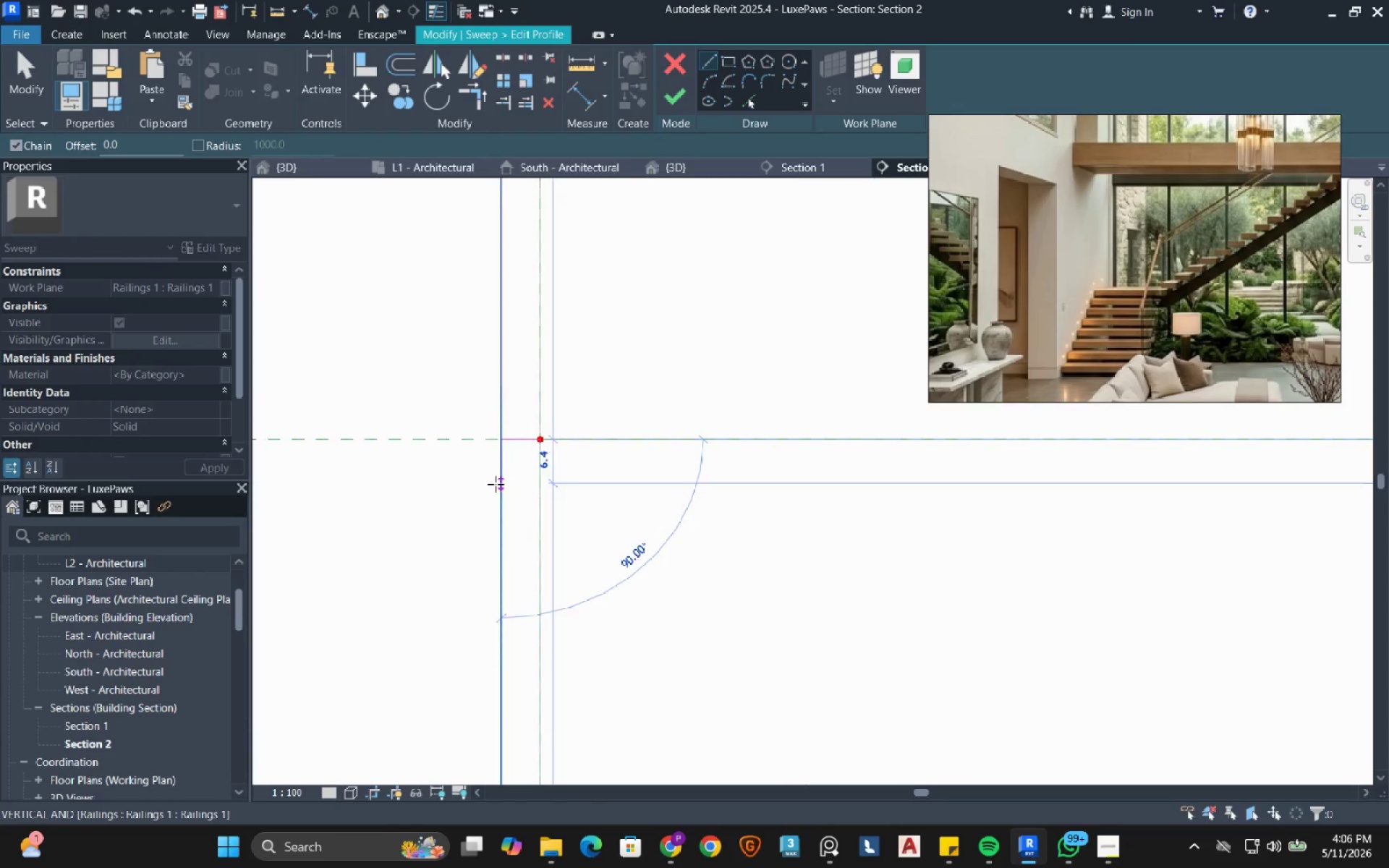 
mouse_move([508, 501])
 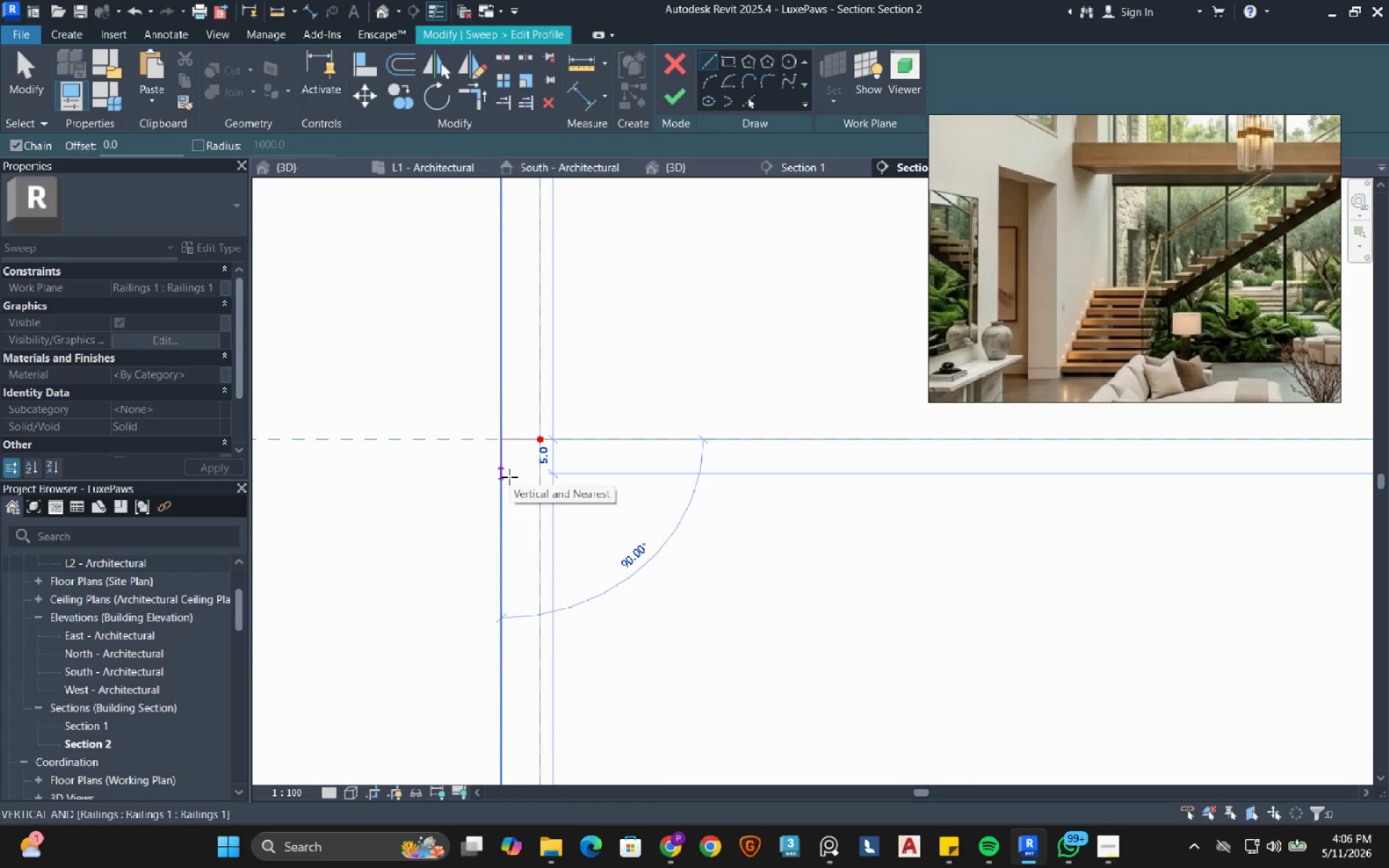 
wait(5.68)
 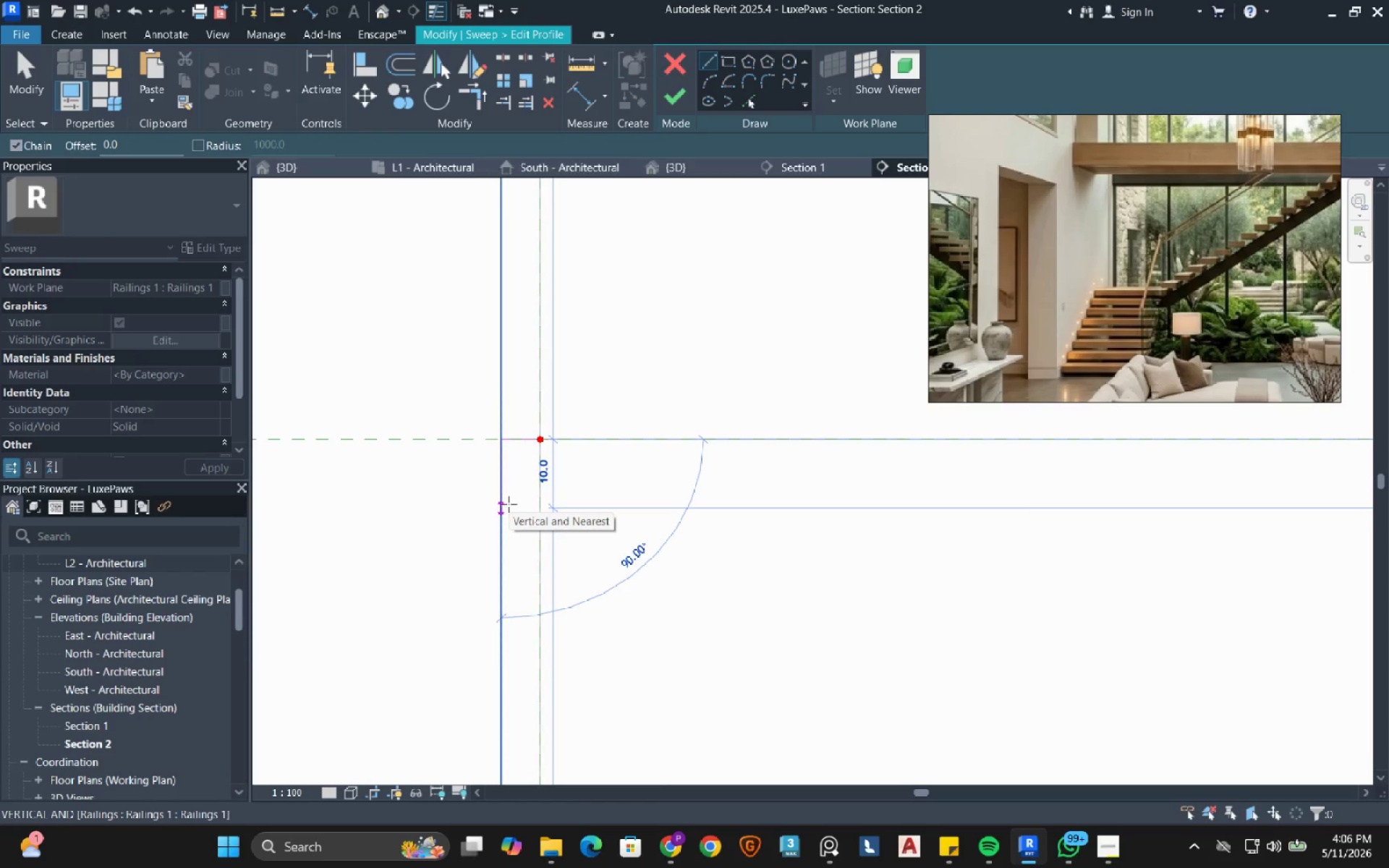 
left_click([509, 477])
 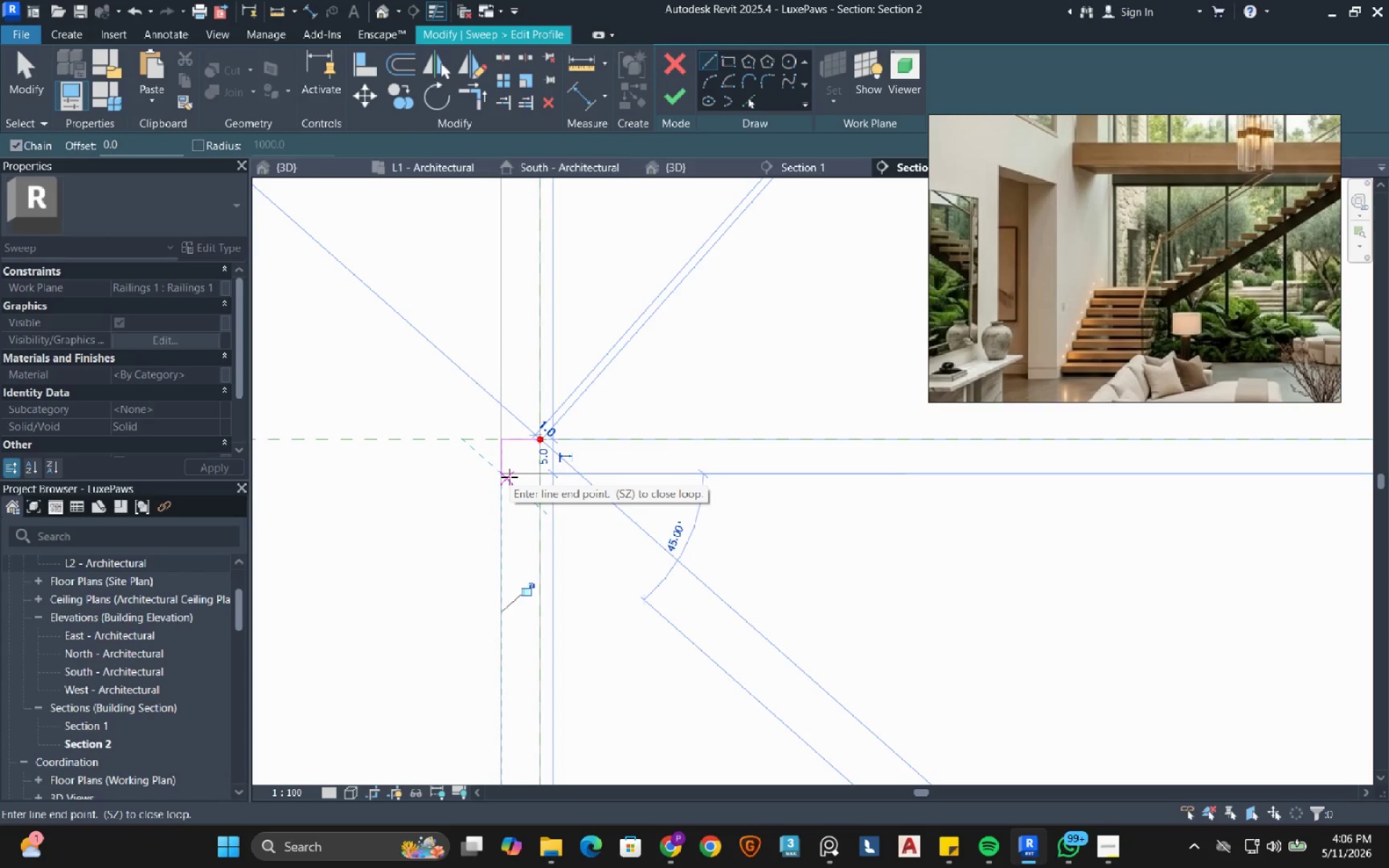 
key(Escape)
 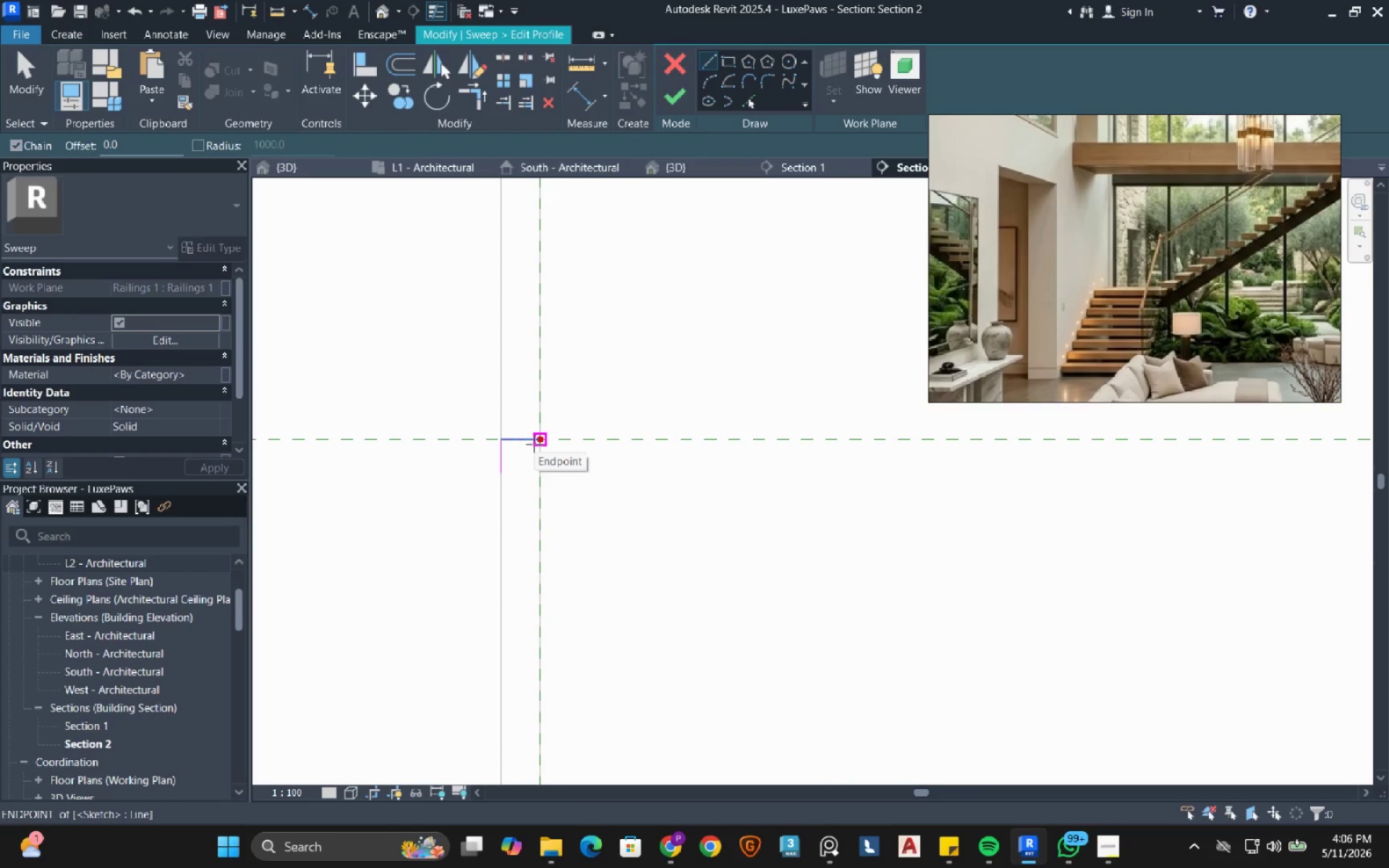 
left_click([534, 444])
 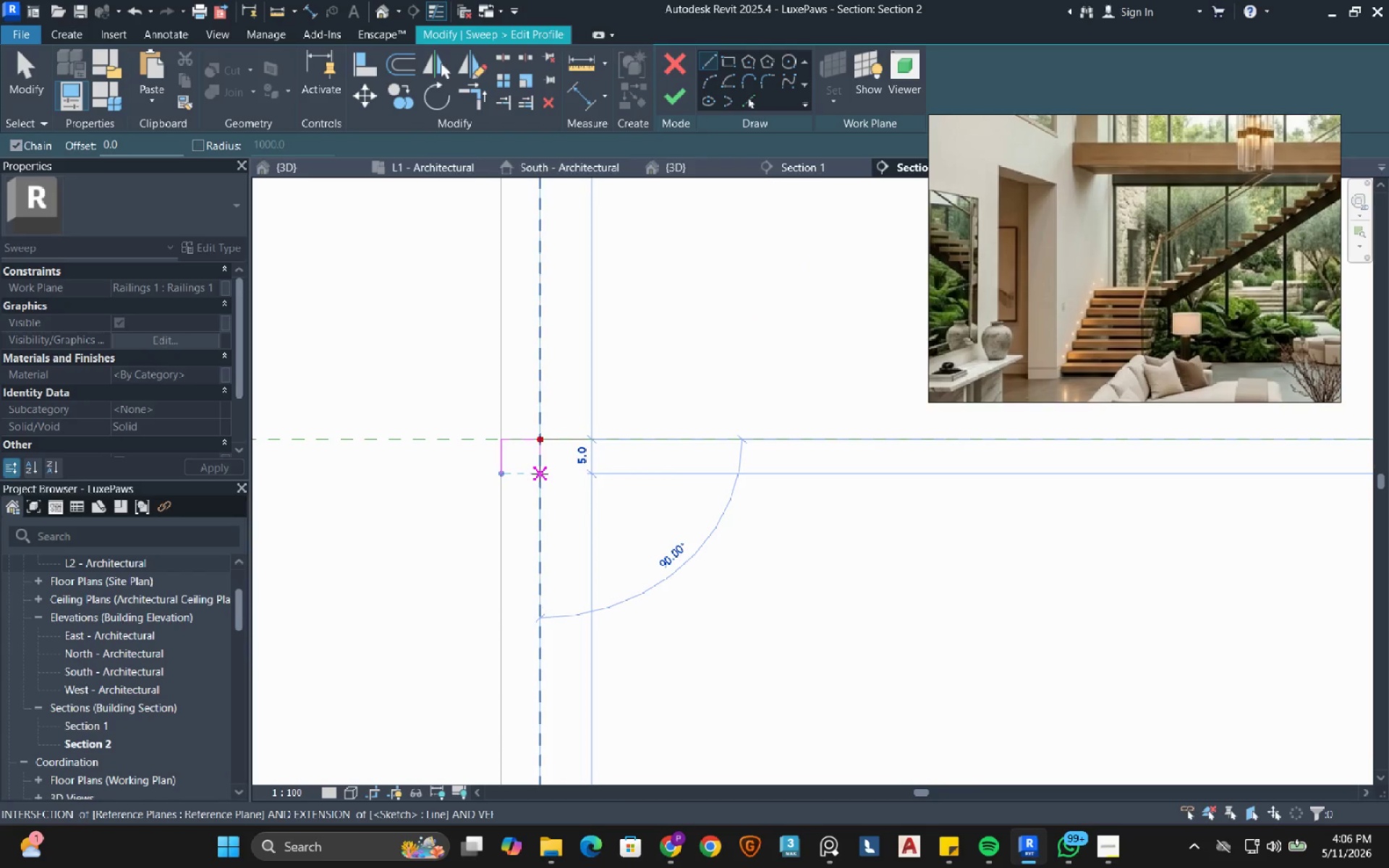 
left_click([540, 474])
 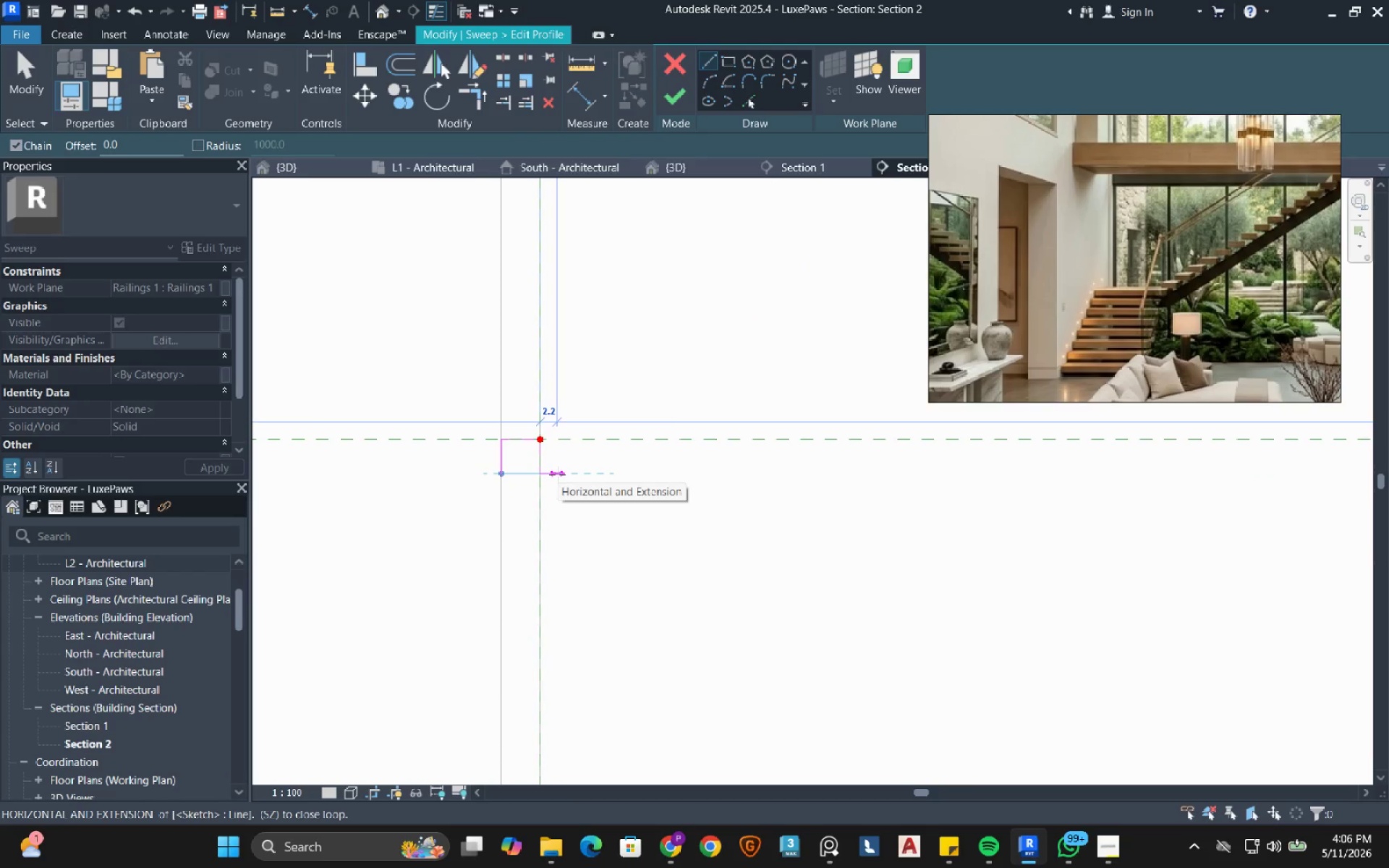 
key(2)
 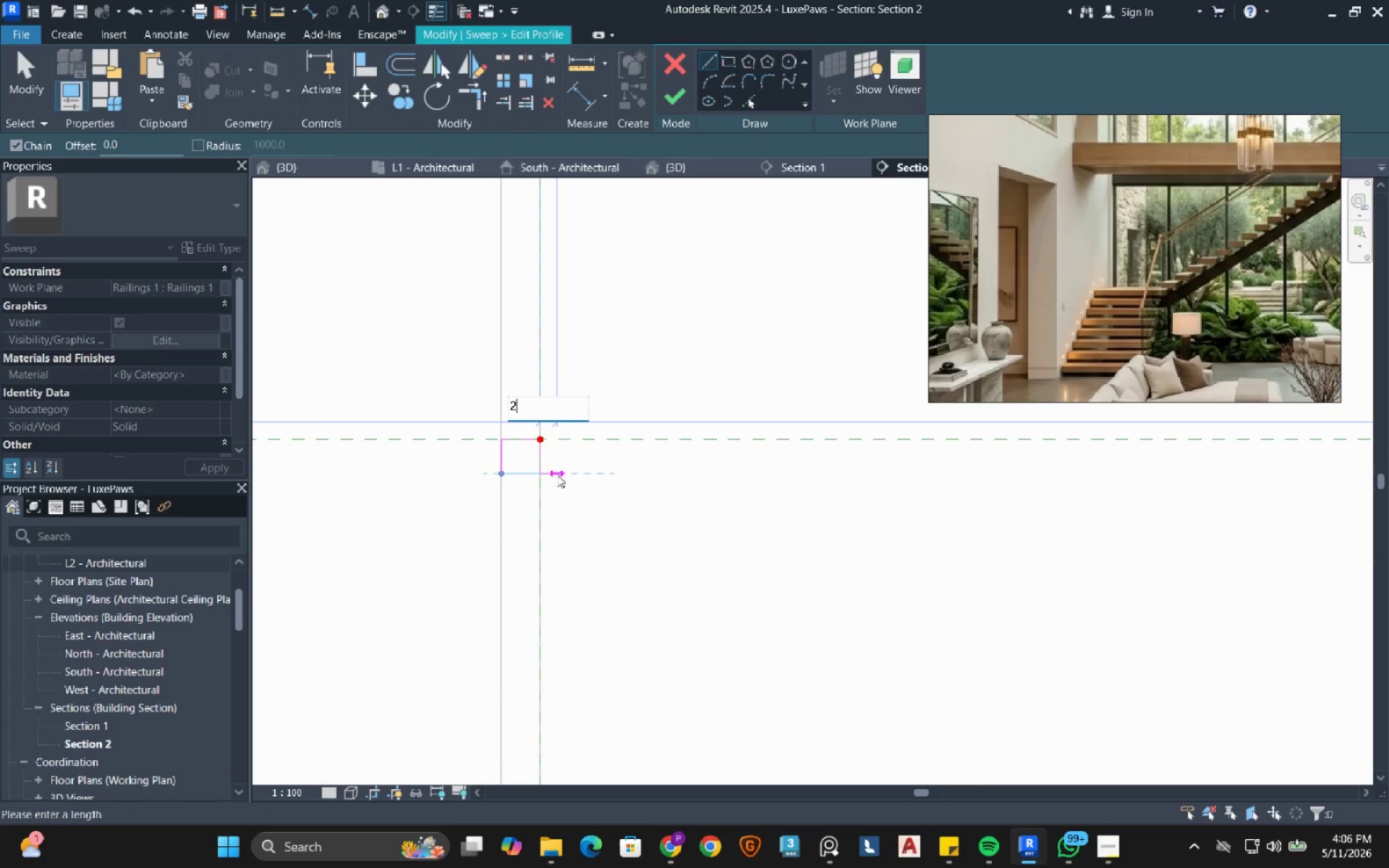 
key(Period)
 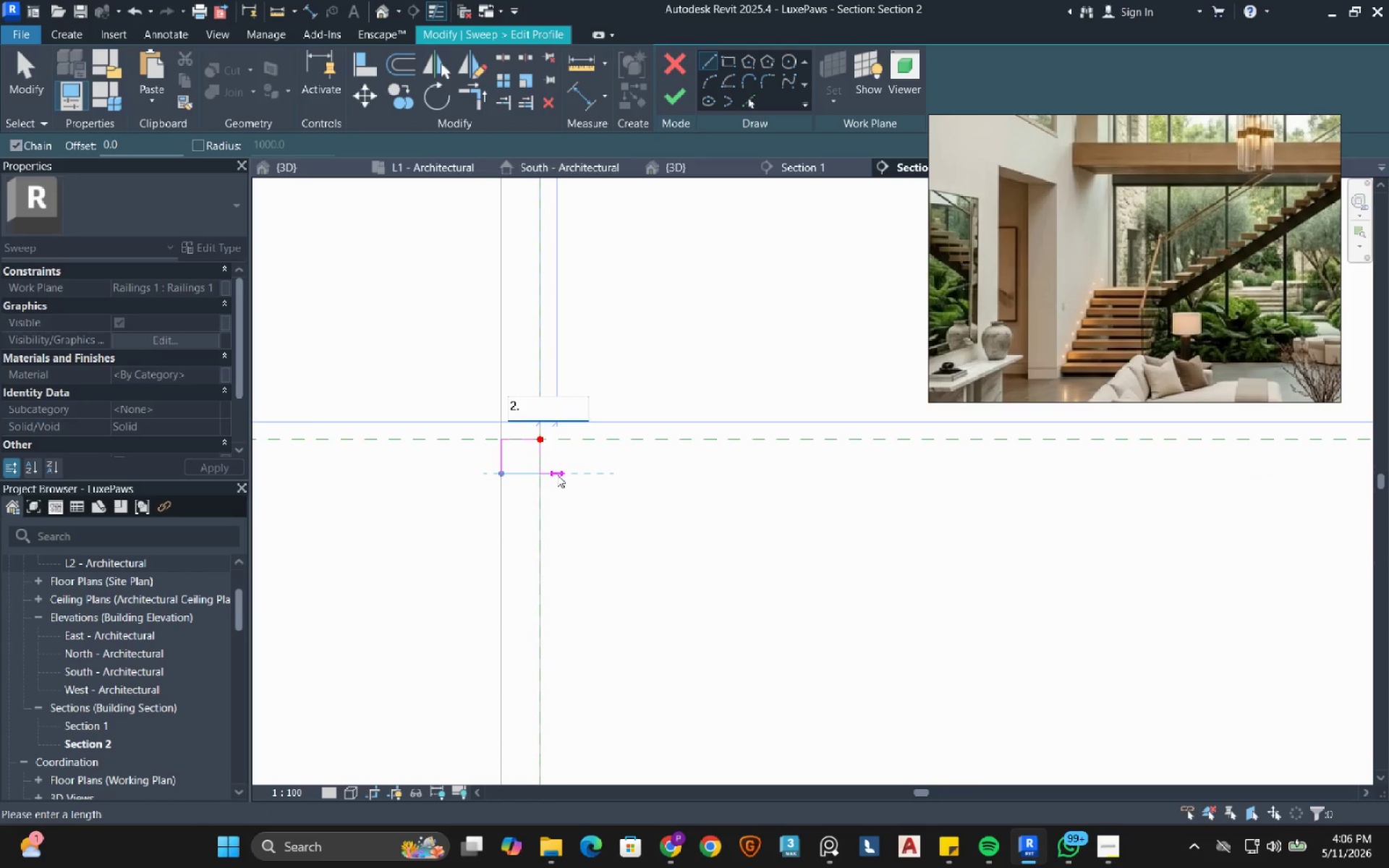 
key(5)
 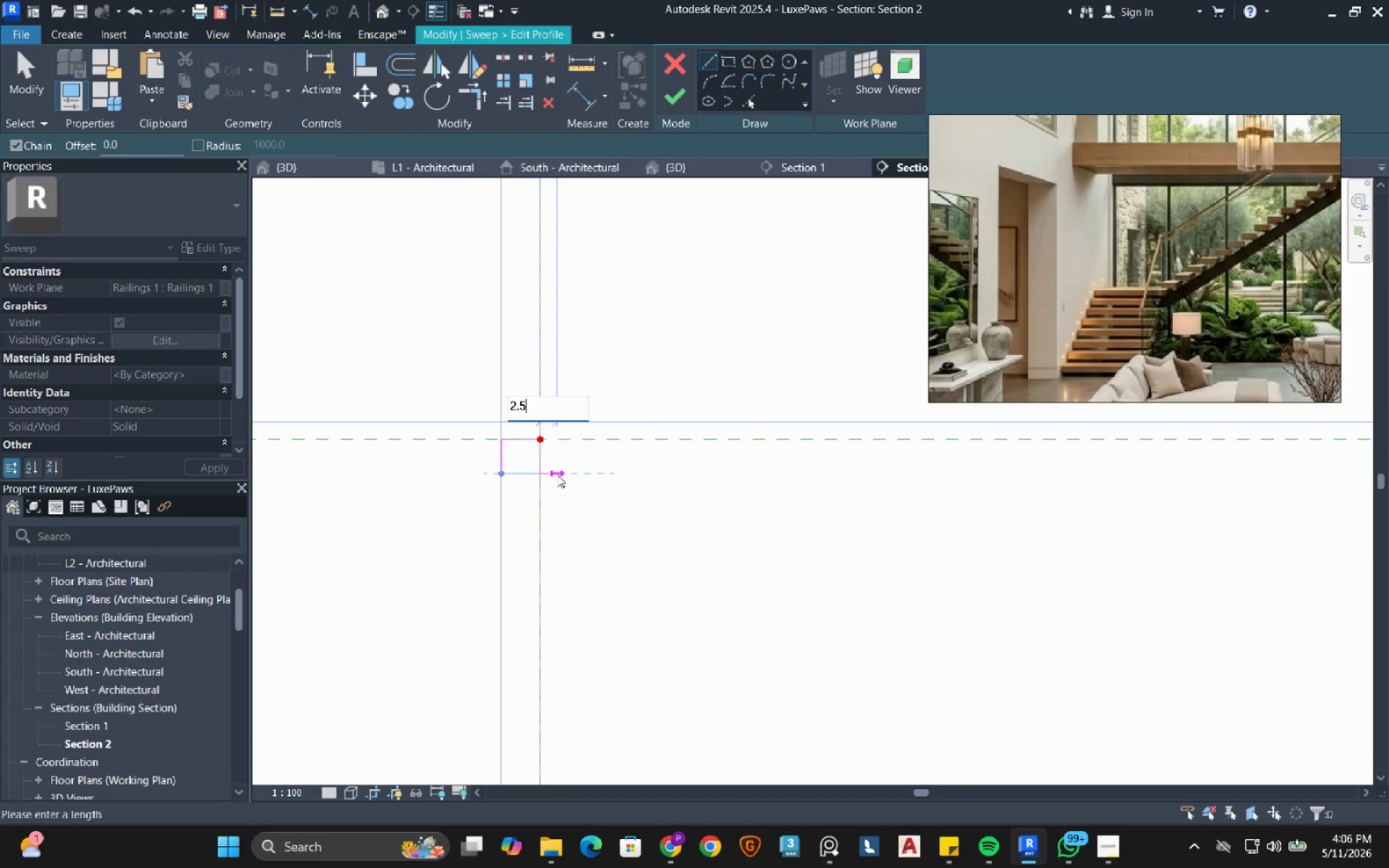 
key(Enter)
 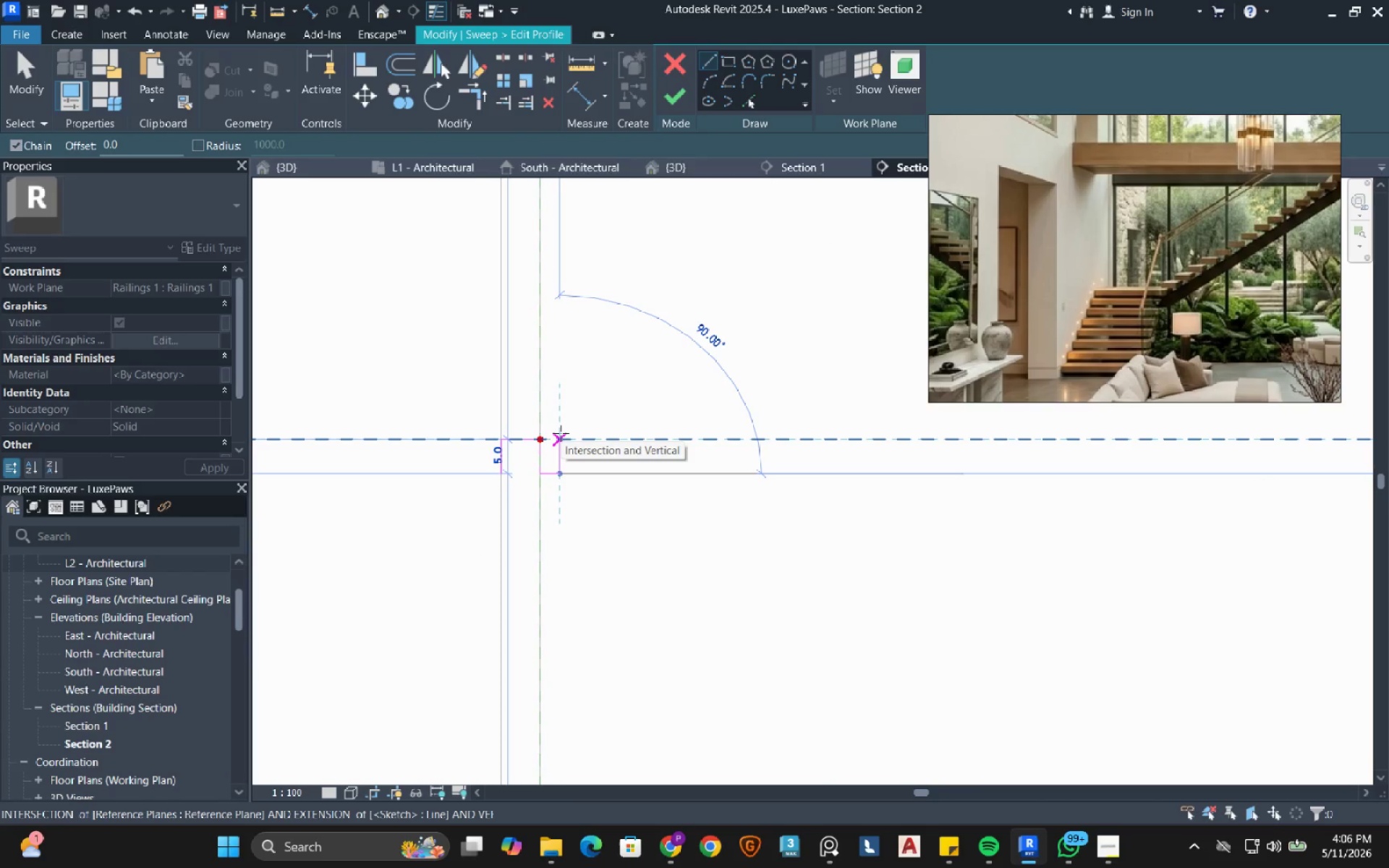 
left_click([561, 433])
 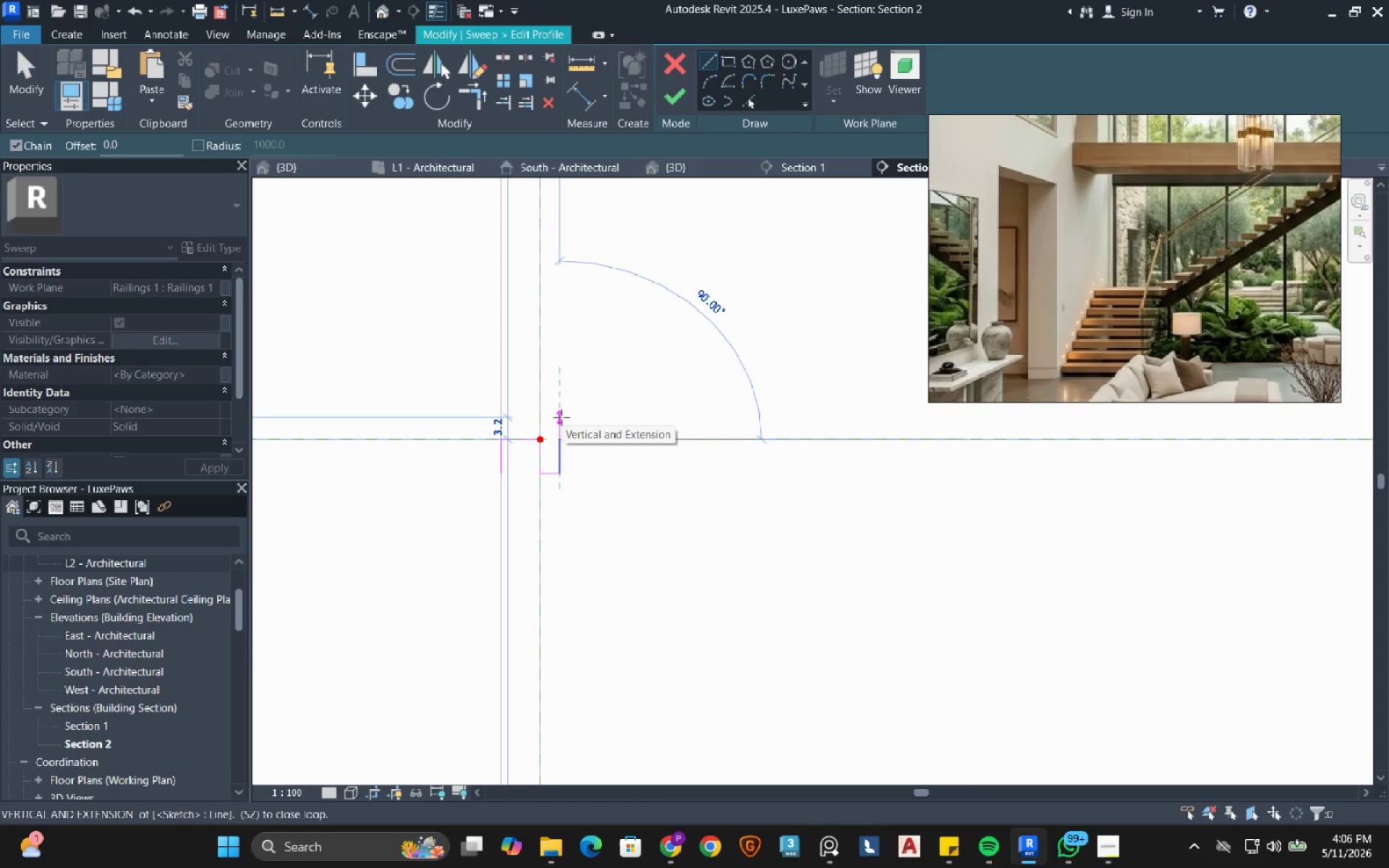 
key(2)
 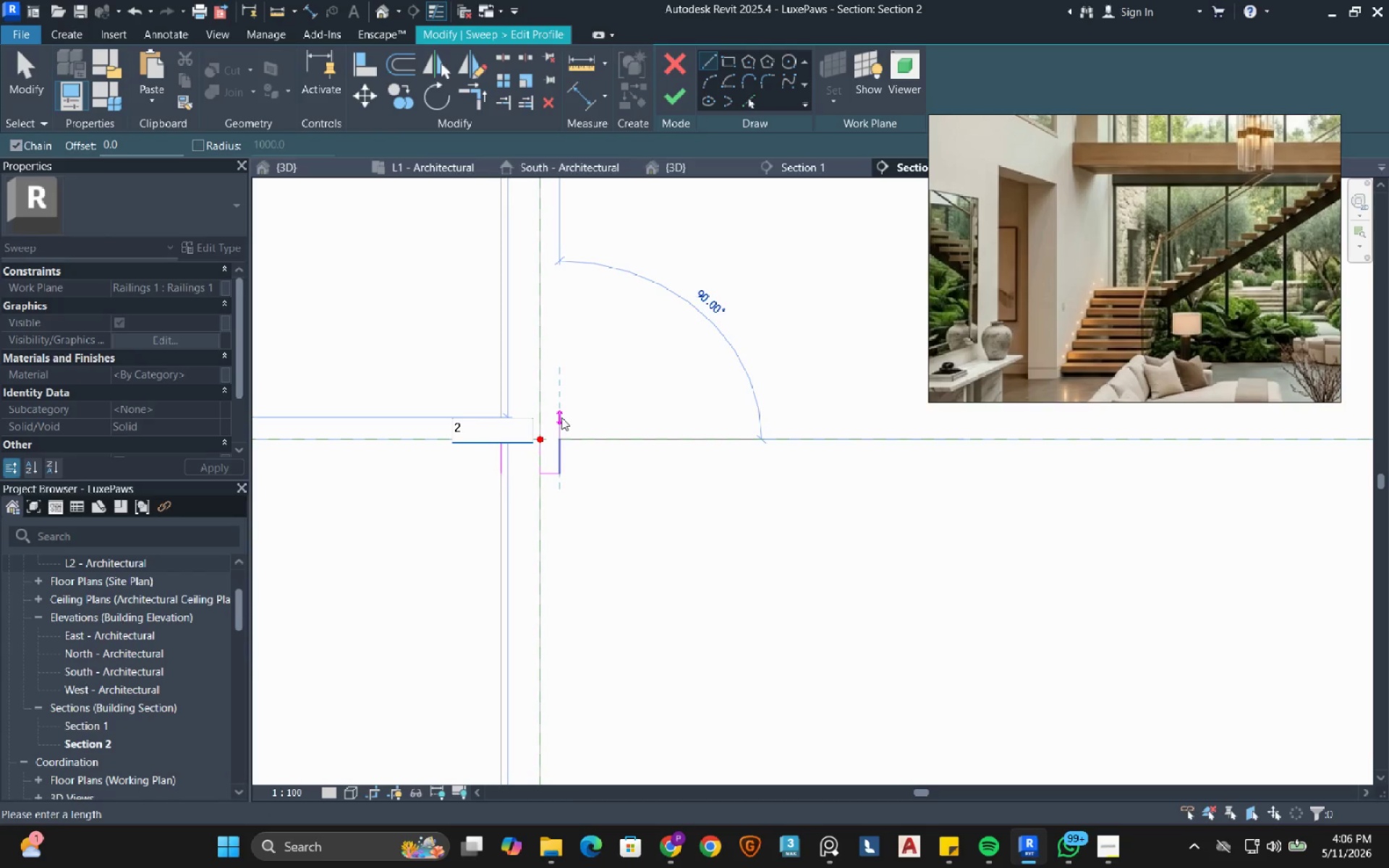 
key(Period)
 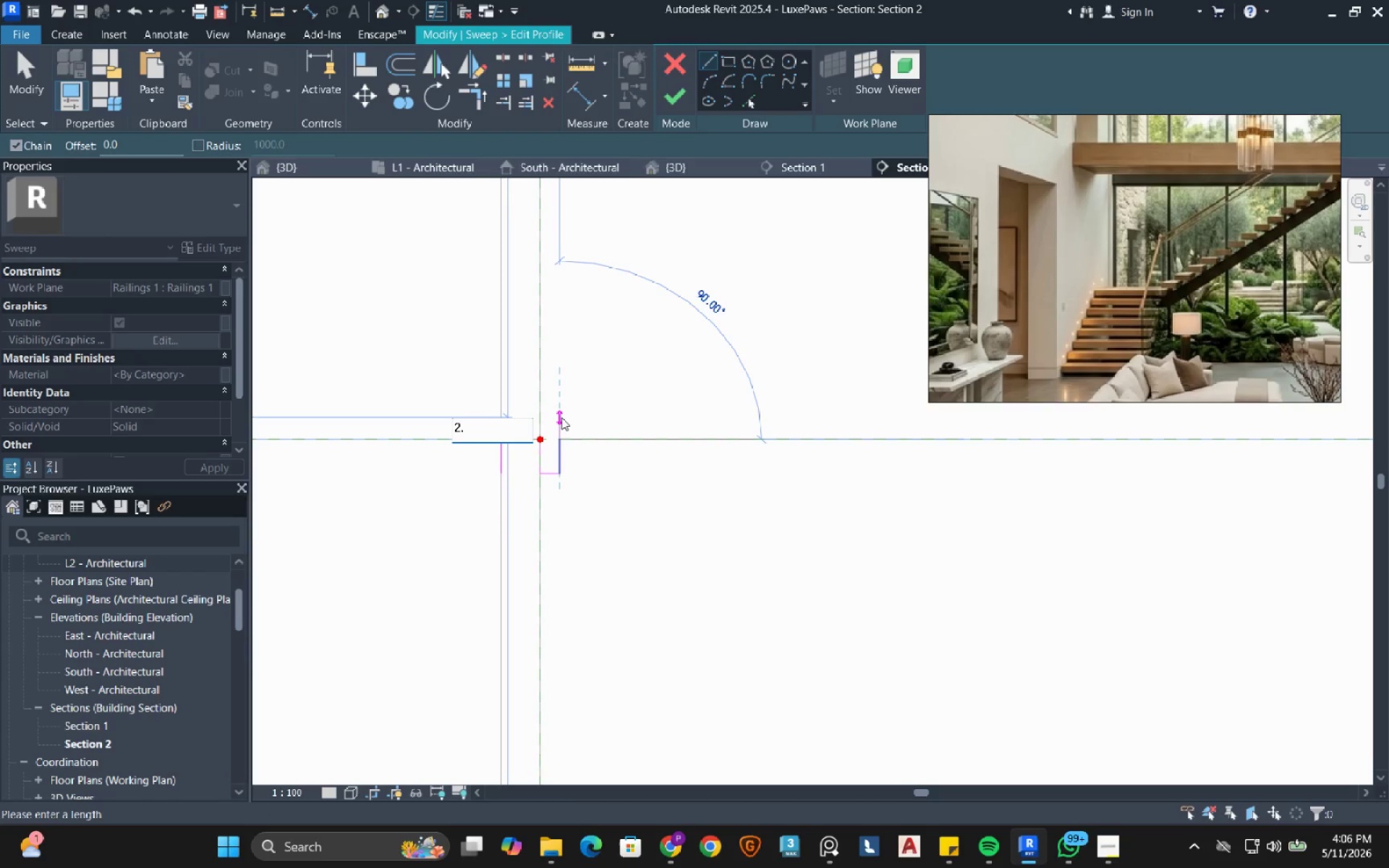 
key(5)
 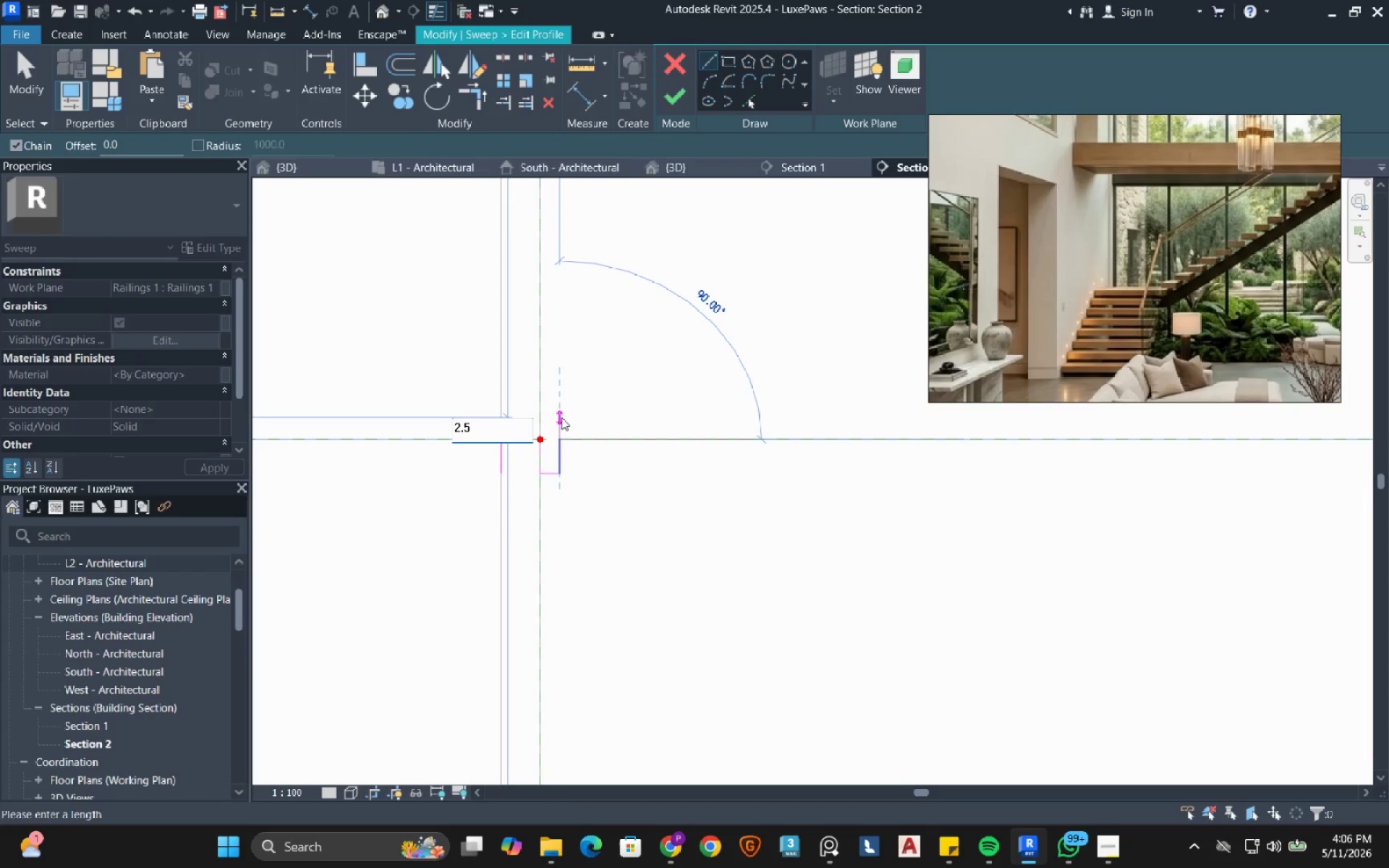 
key(Enter)
 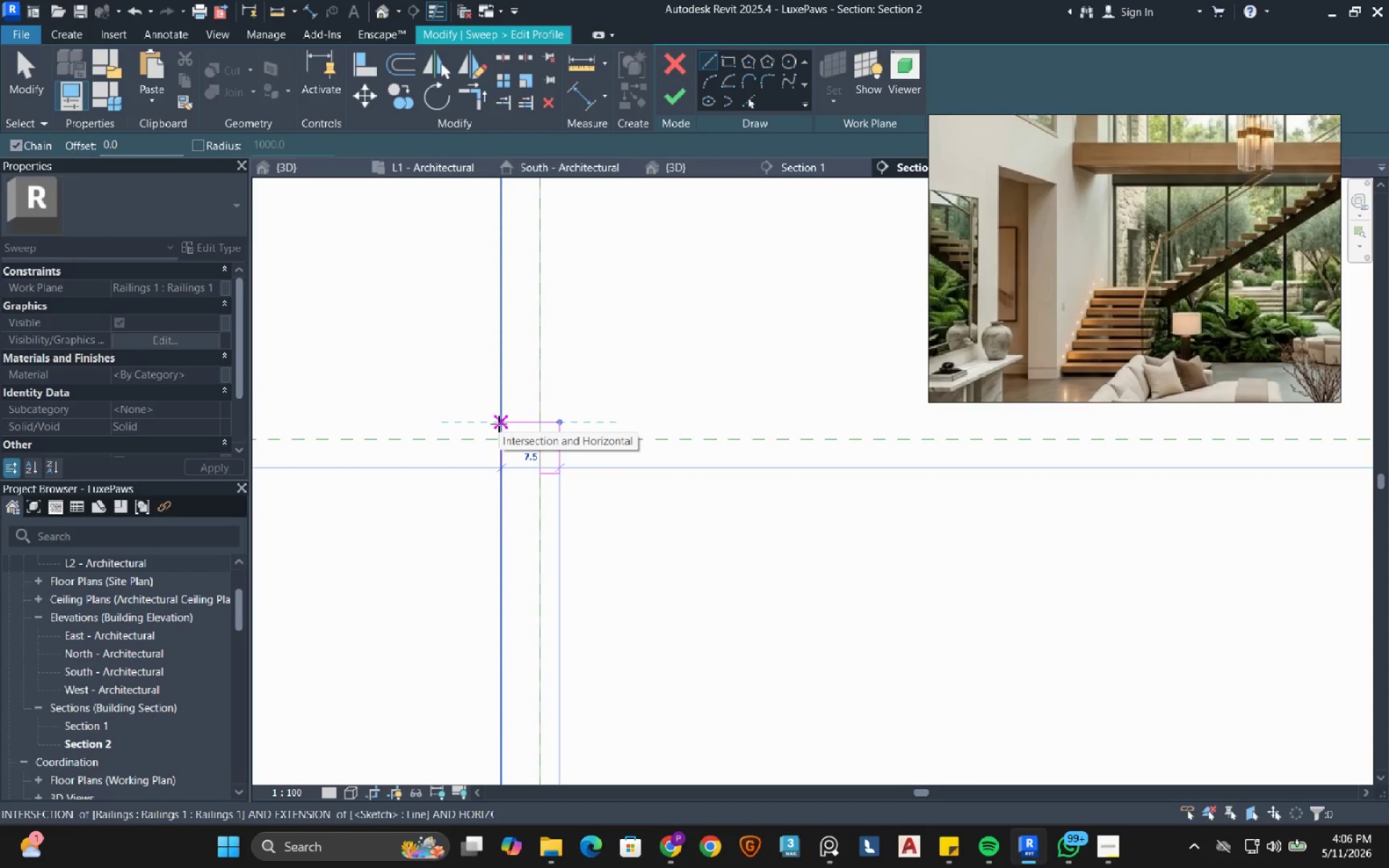 
left_click([498, 424])
 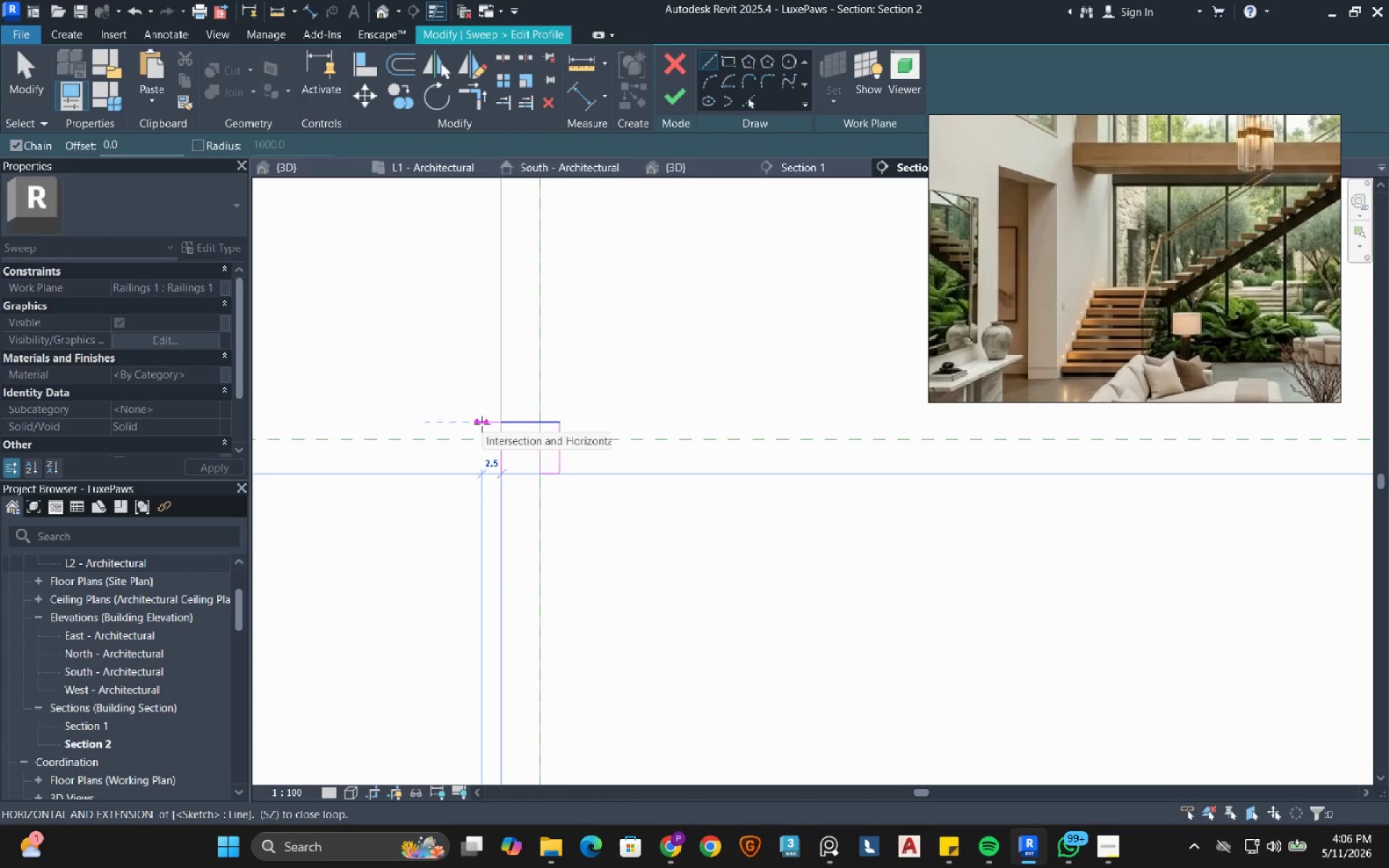 
left_click([482, 424])
 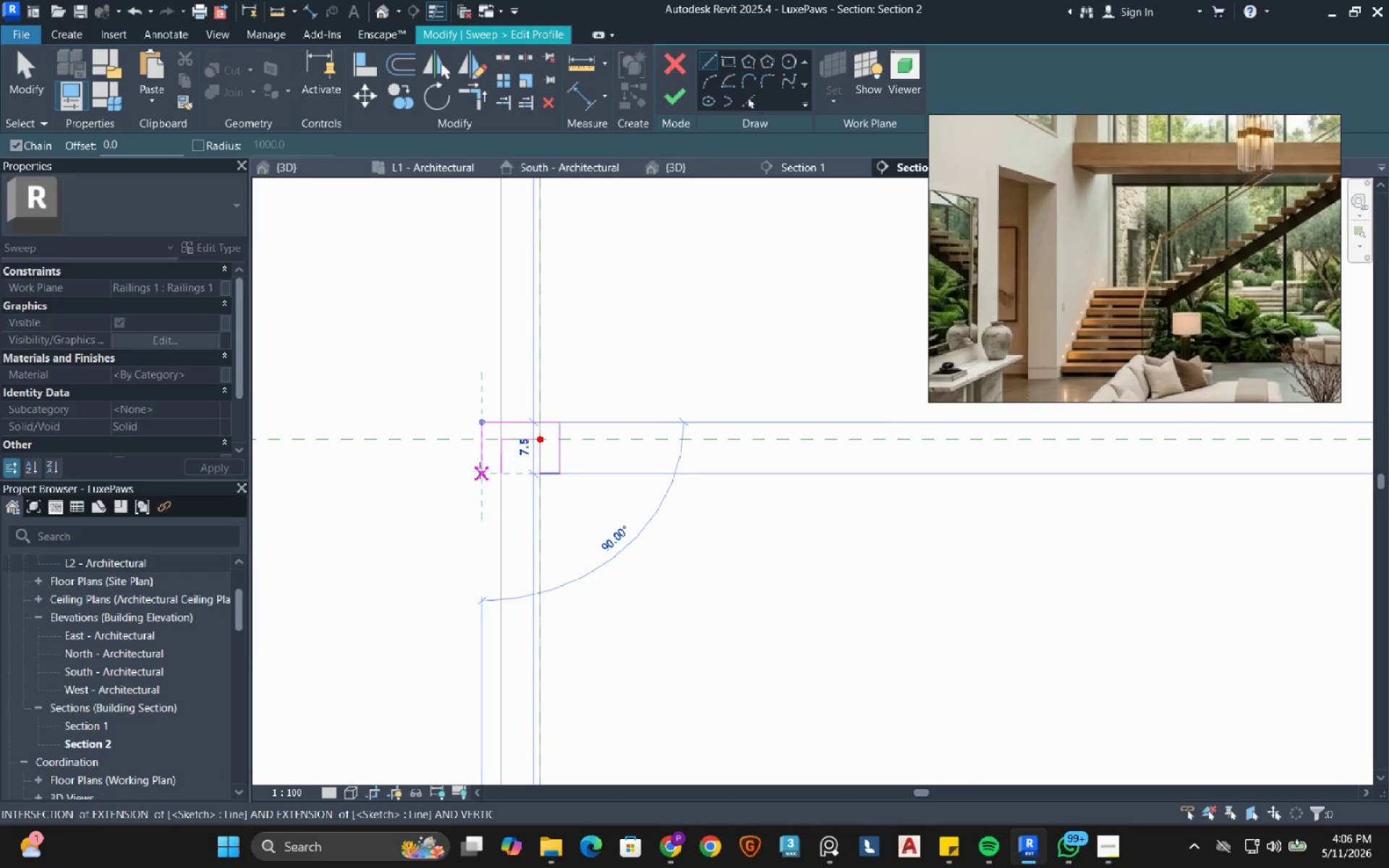 
left_click([480, 470])
 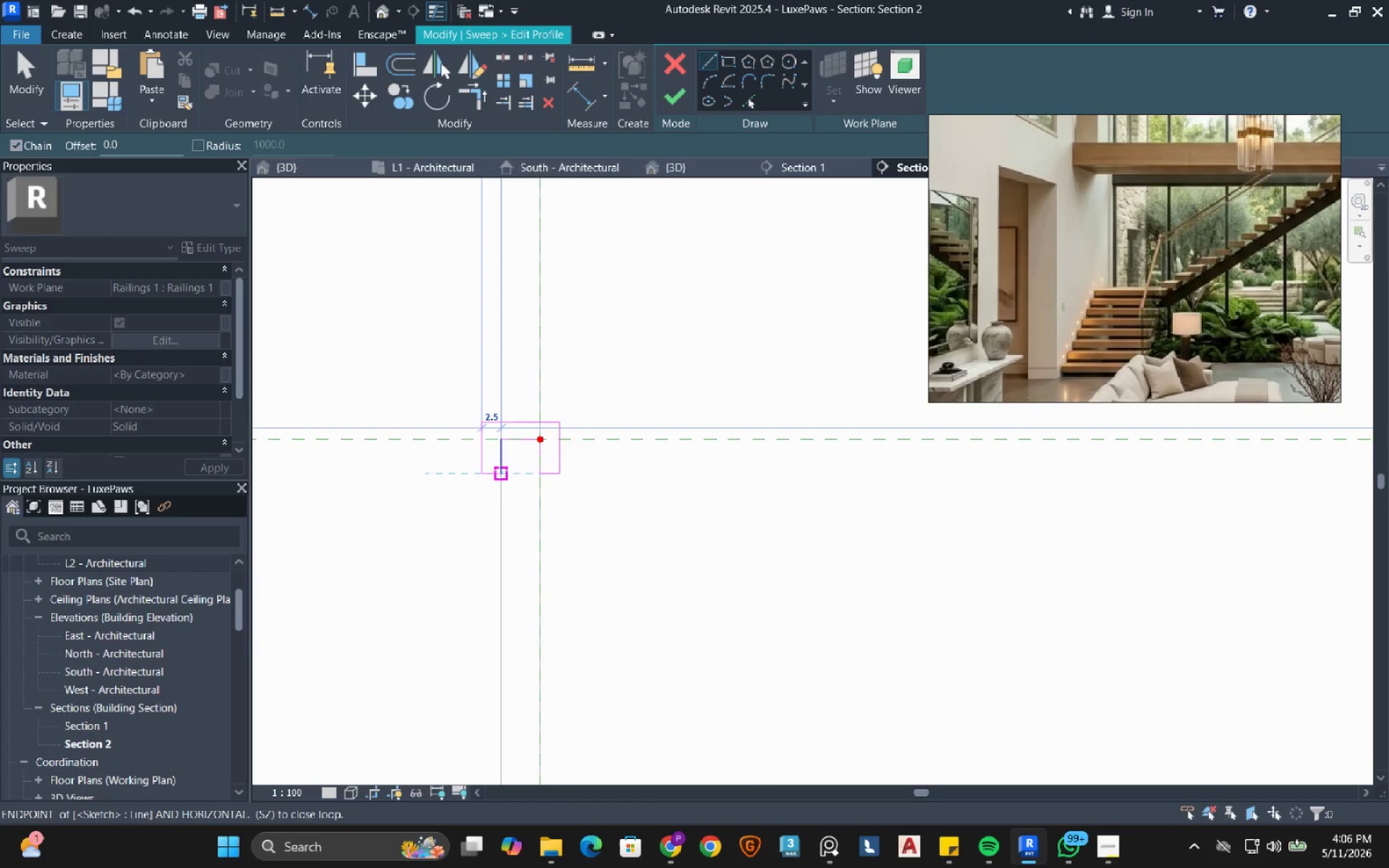 
left_click([501, 470])
 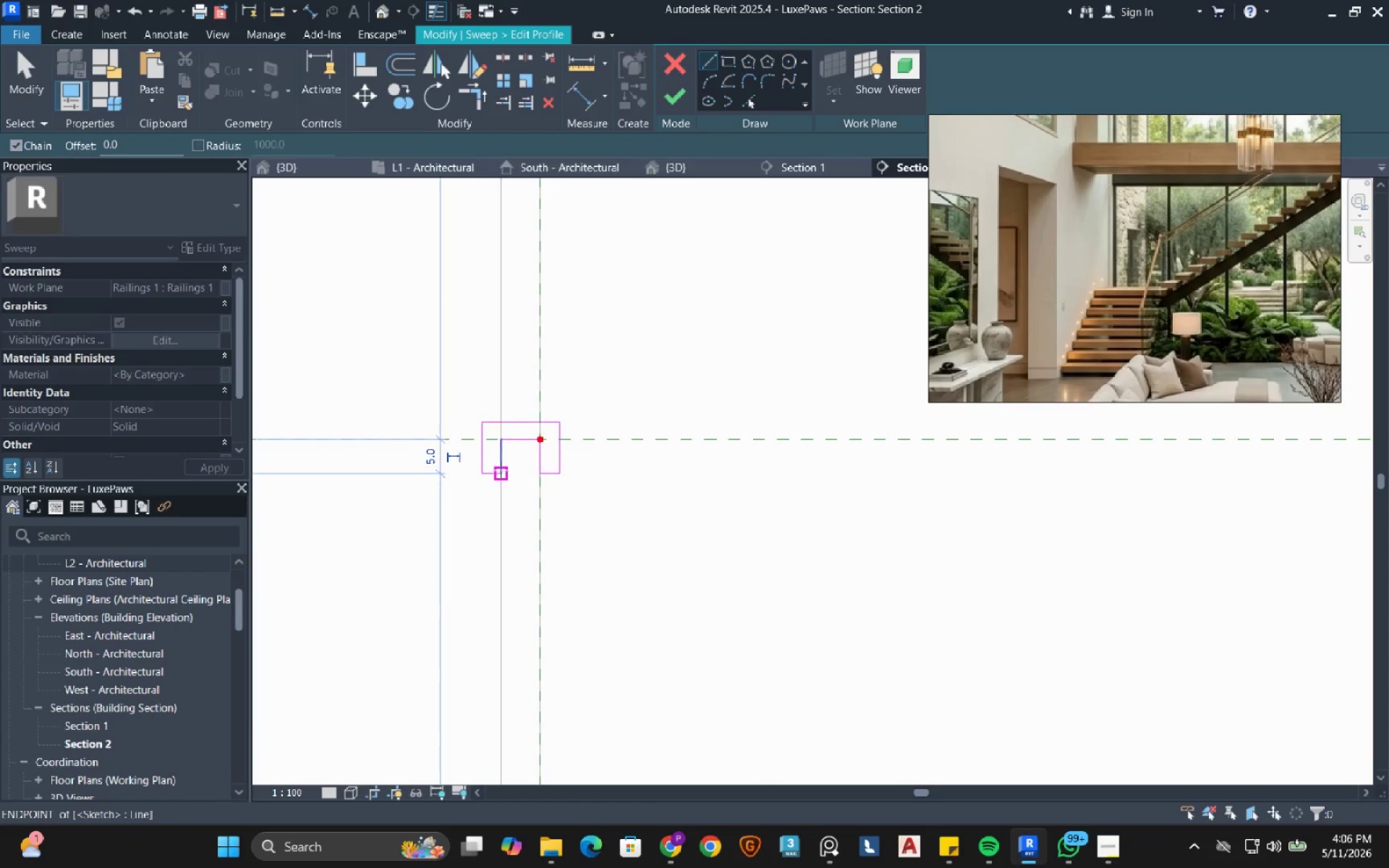 
key(Escape)
 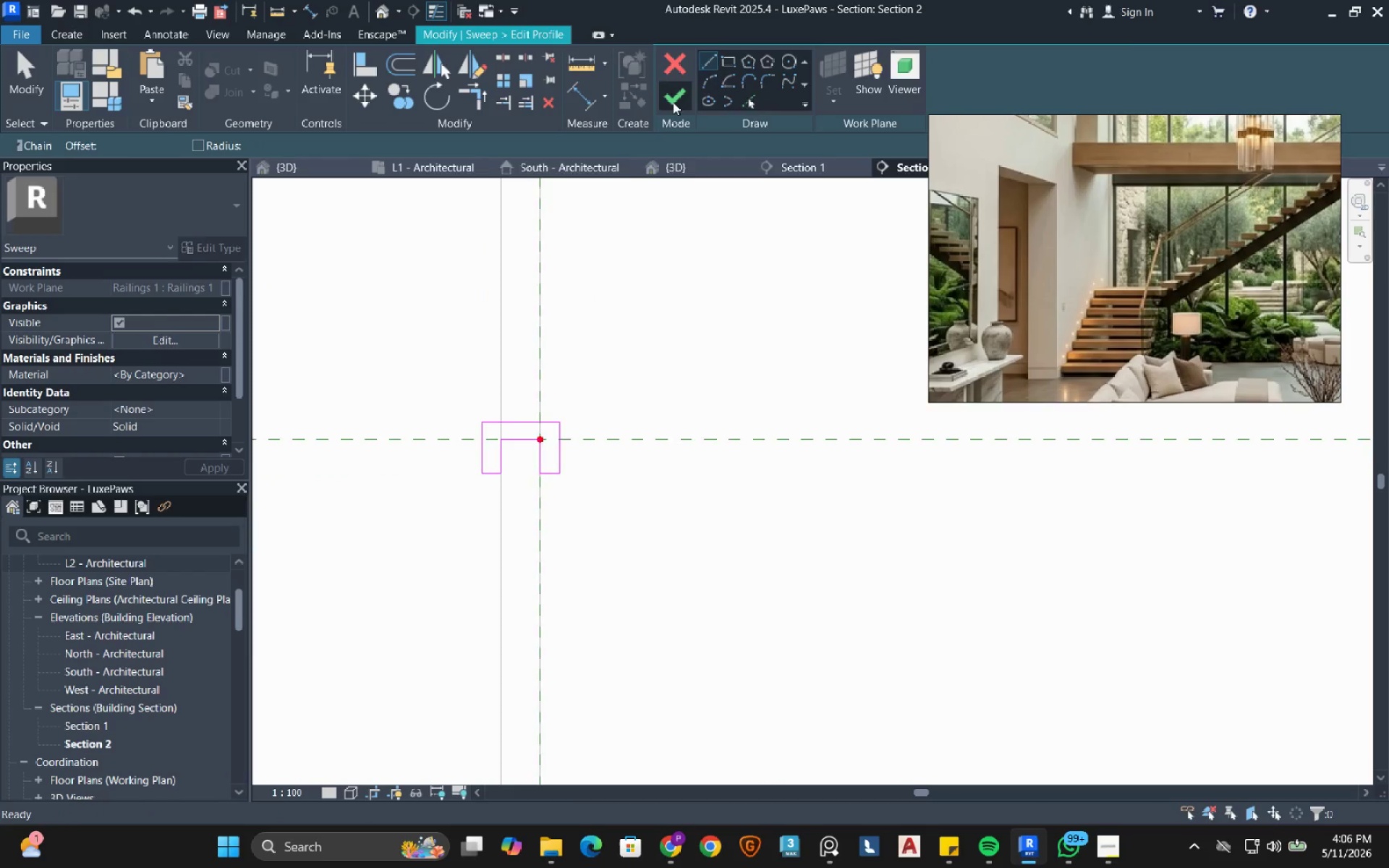 
left_click([675, 99])
 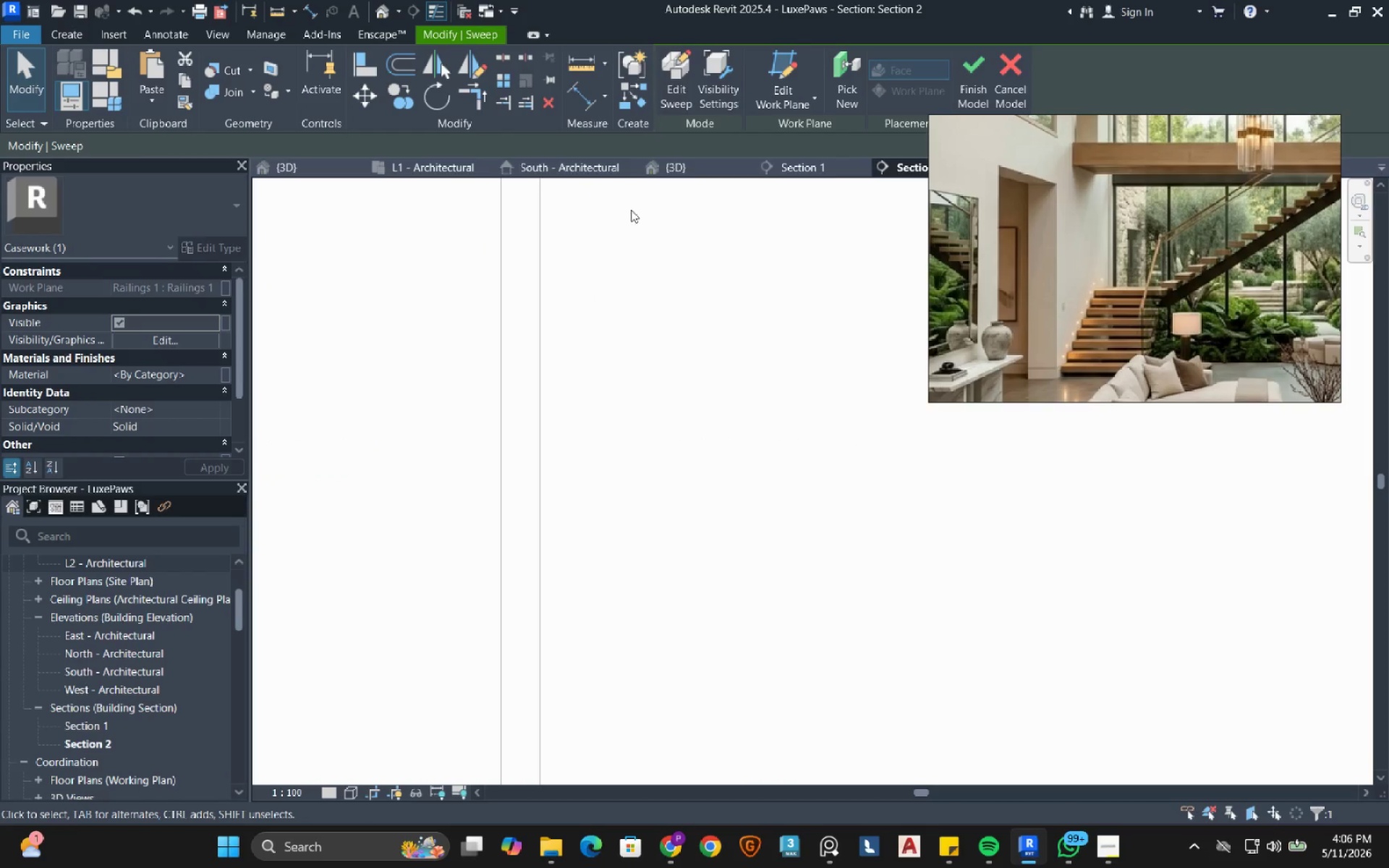 
left_click([679, 176])
 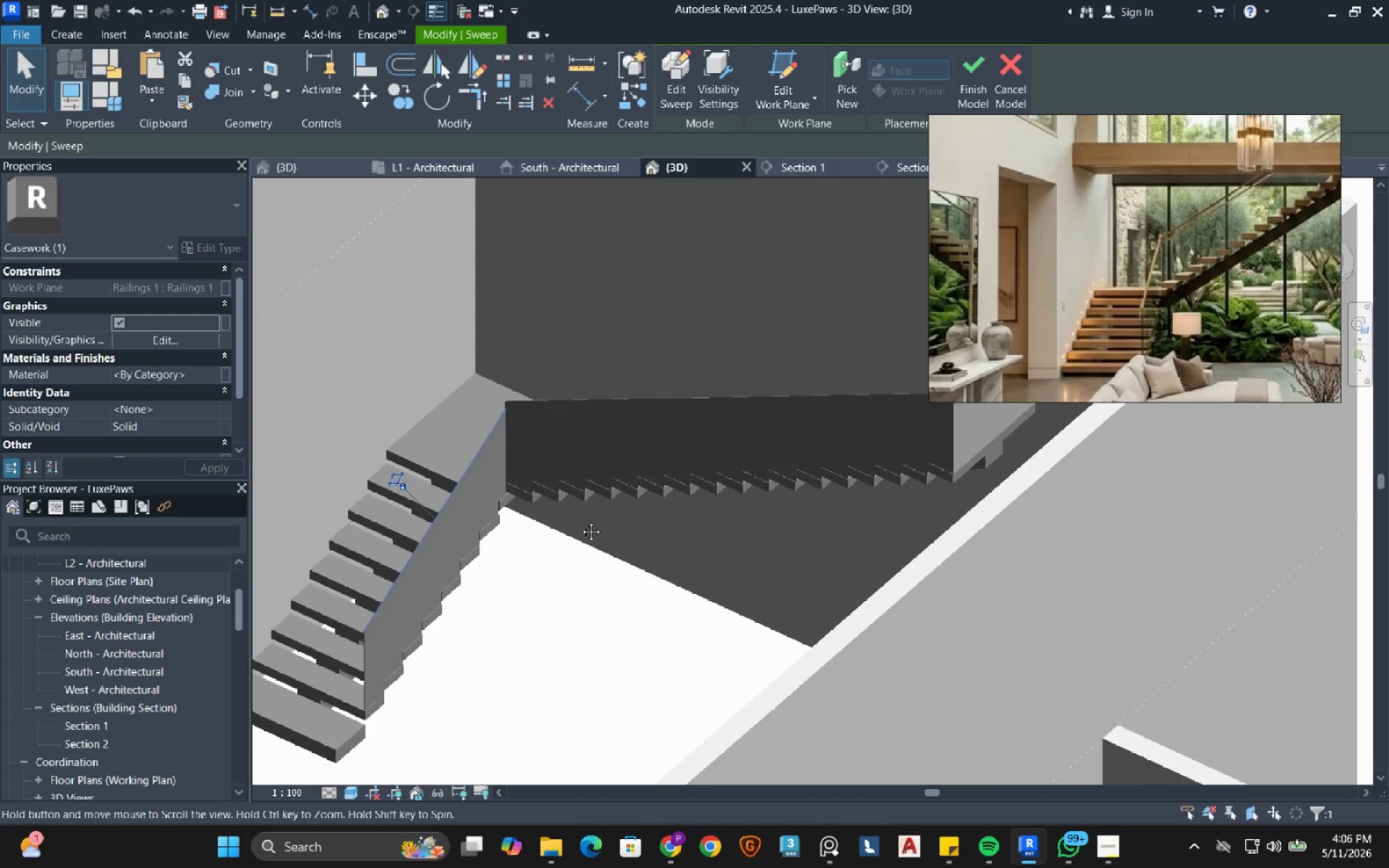 
key(Escape)
 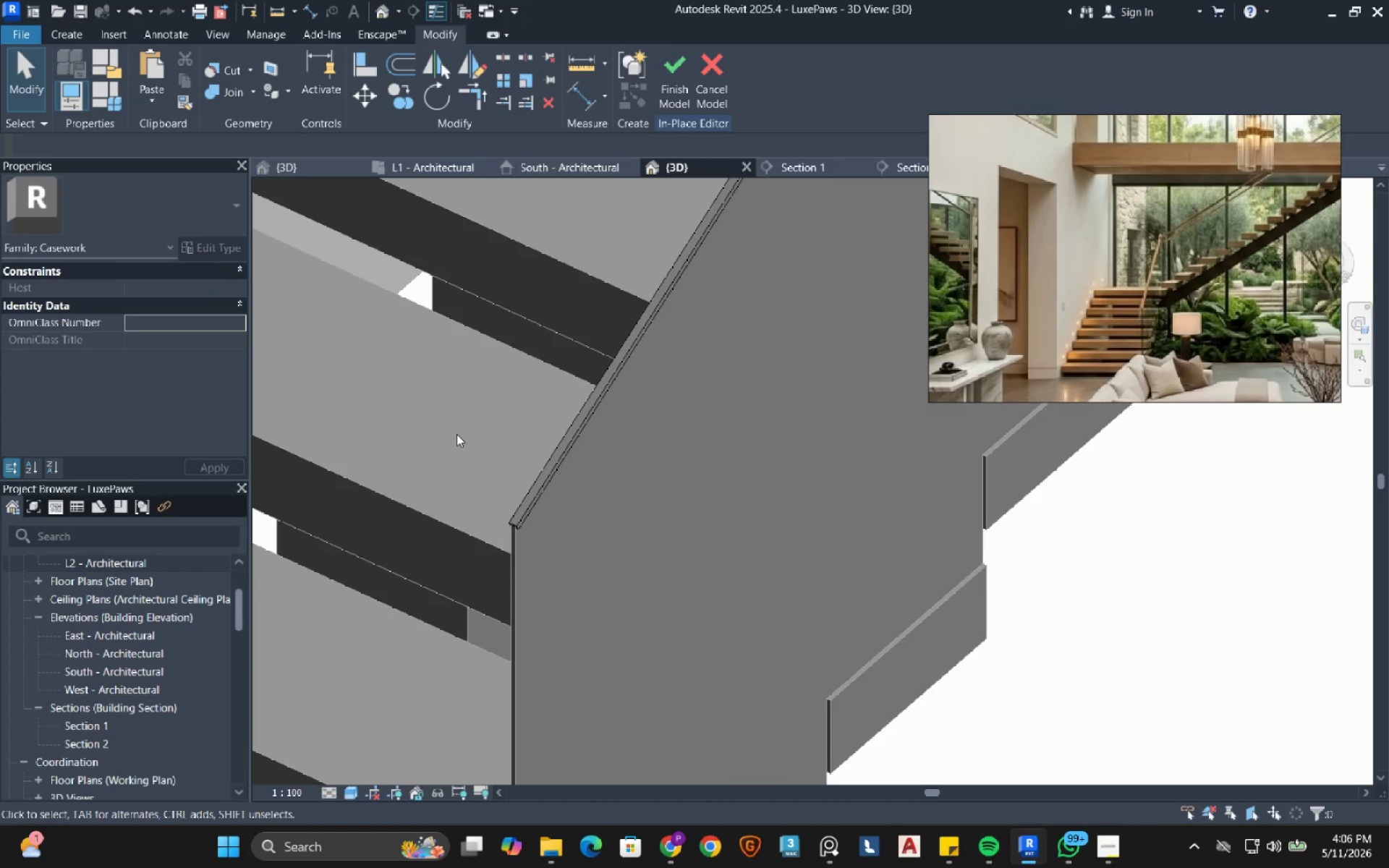 
scroll: coordinate [540, 516], scroll_direction: up, amount: 15.0
 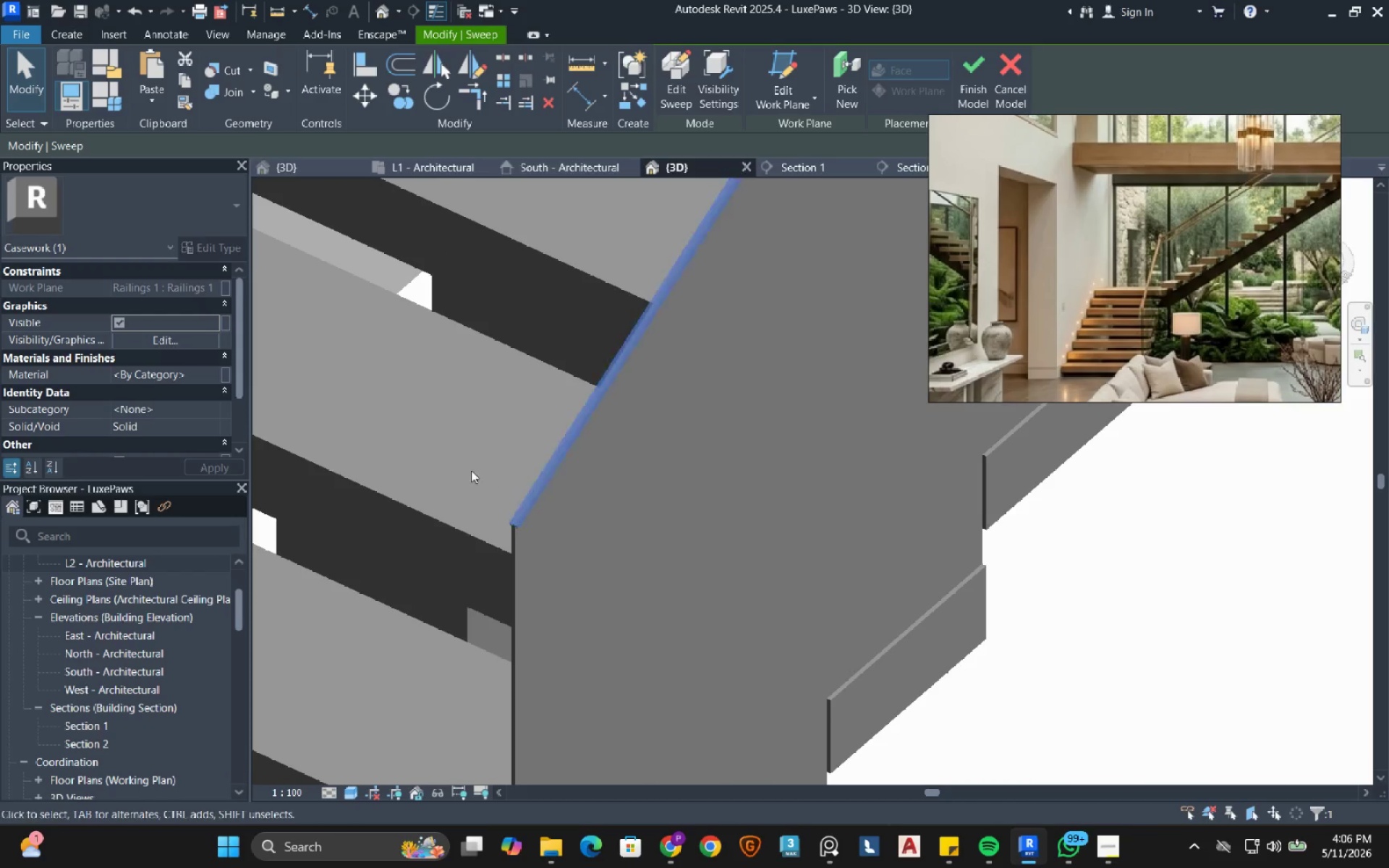 
scroll: coordinate [590, 387], scroll_direction: down, amount: 11.0
 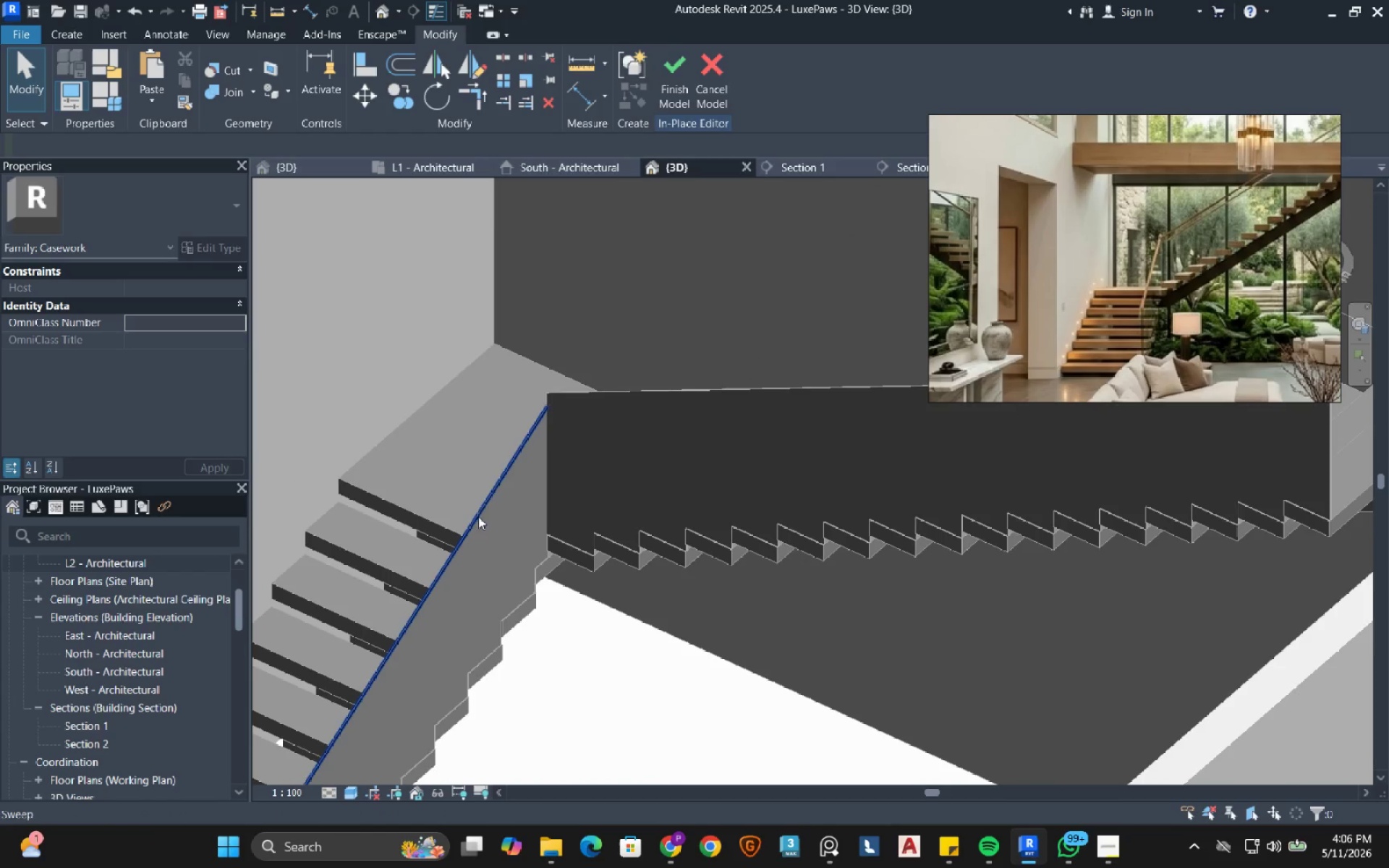 
scroll: coordinate [533, 412], scroll_direction: up, amount: 9.0
 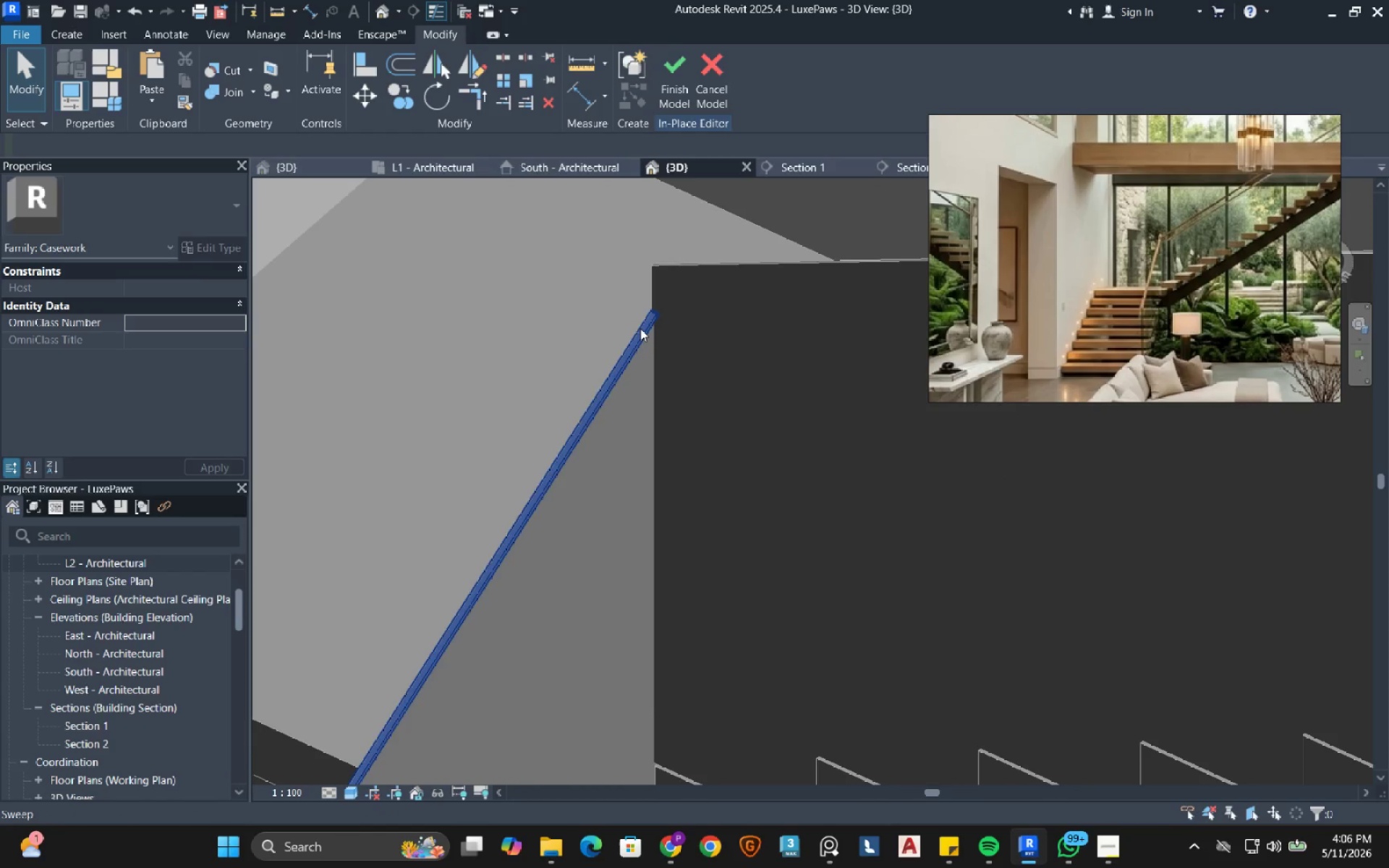 
left_click([640, 328])
 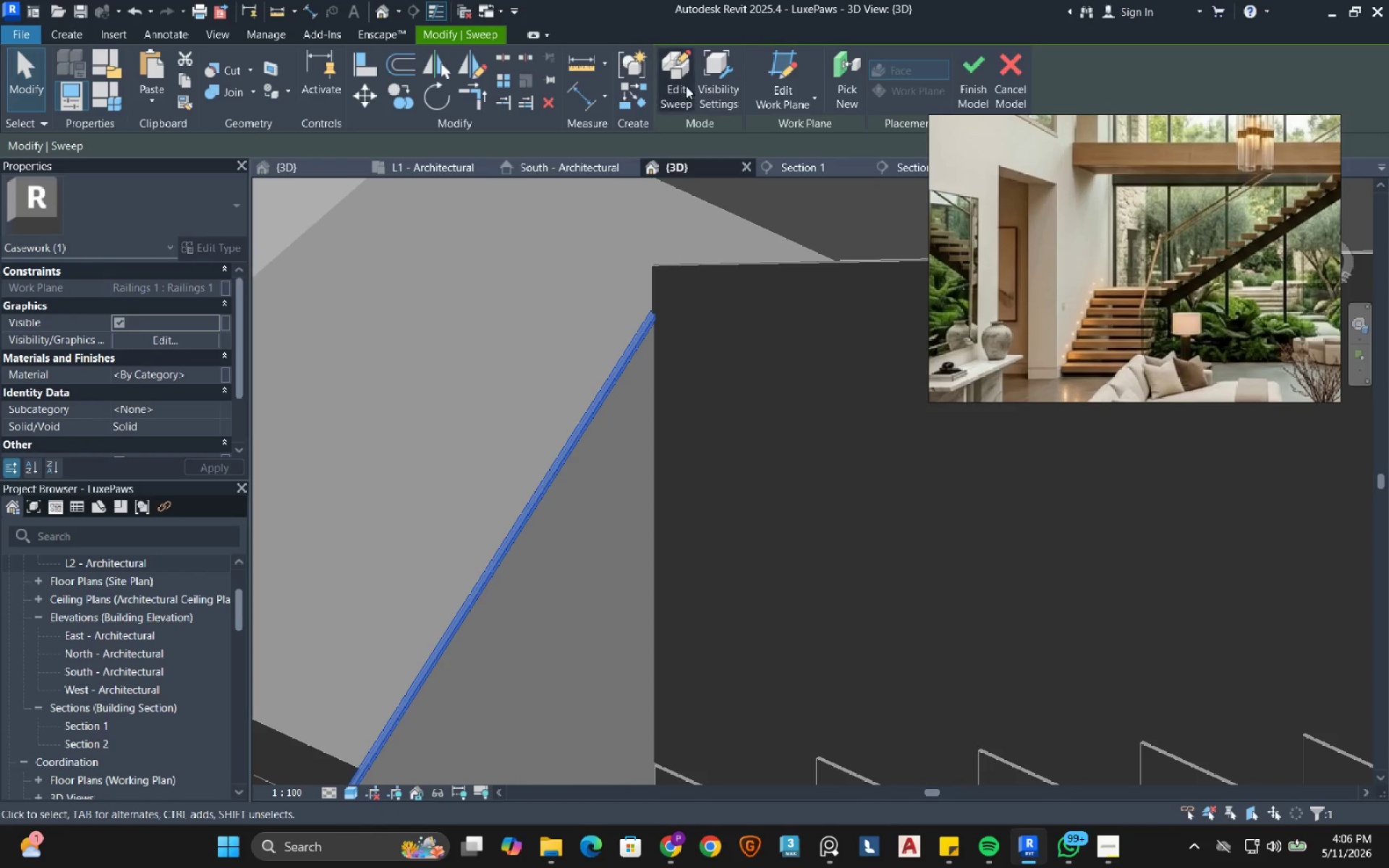 
left_click([681, 84])
 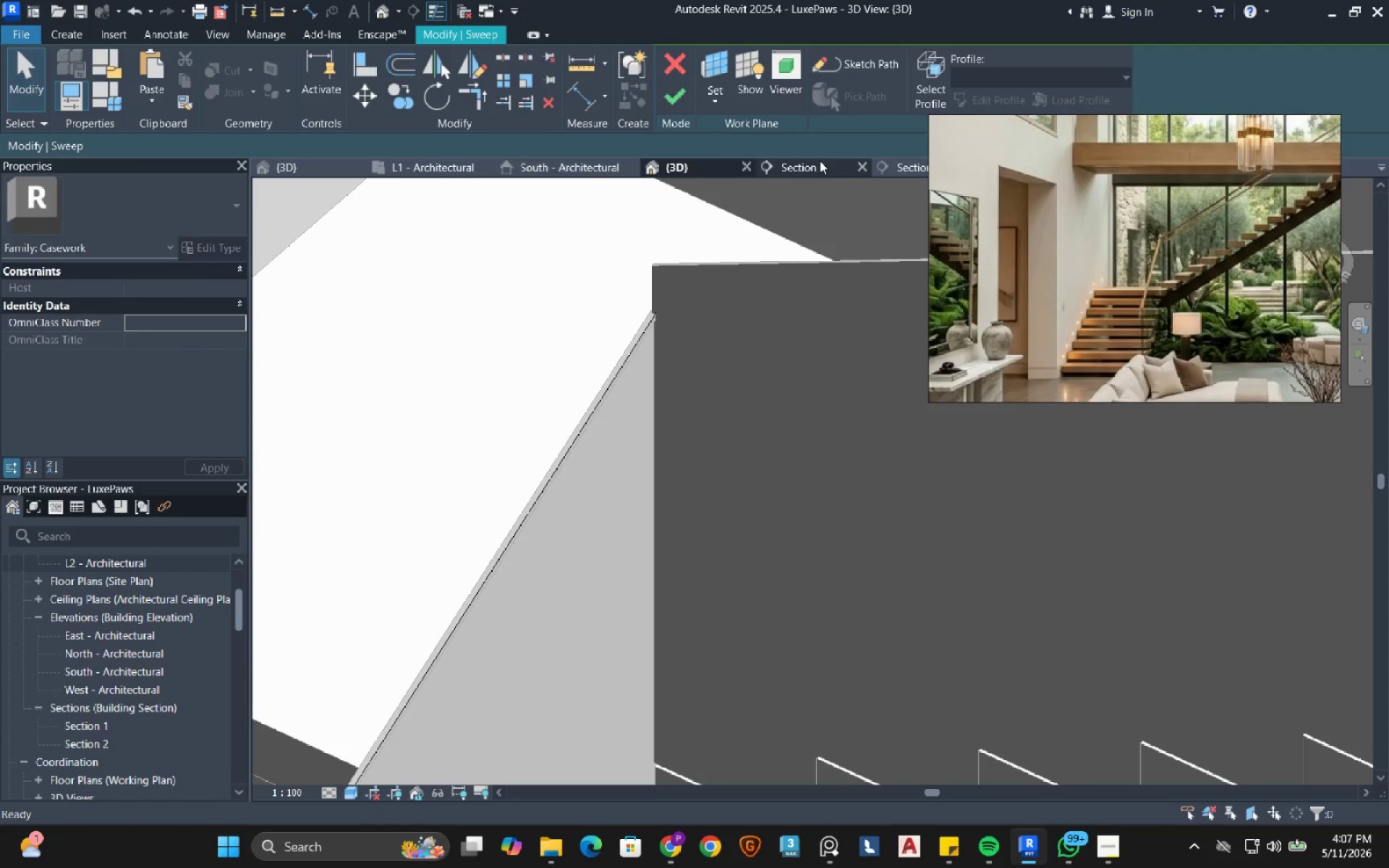 
left_click([887, 163])
 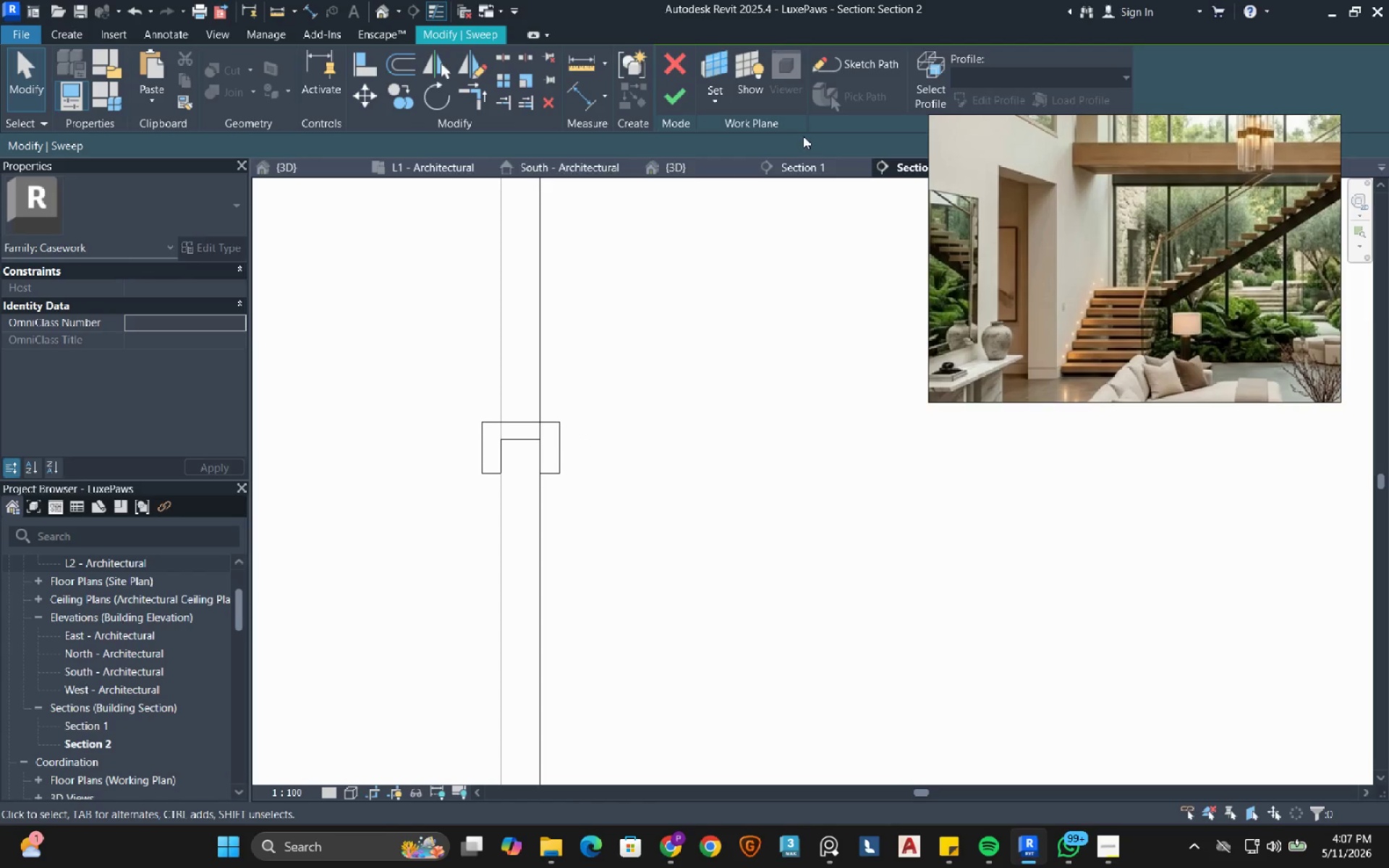 
left_click([867, 74])
 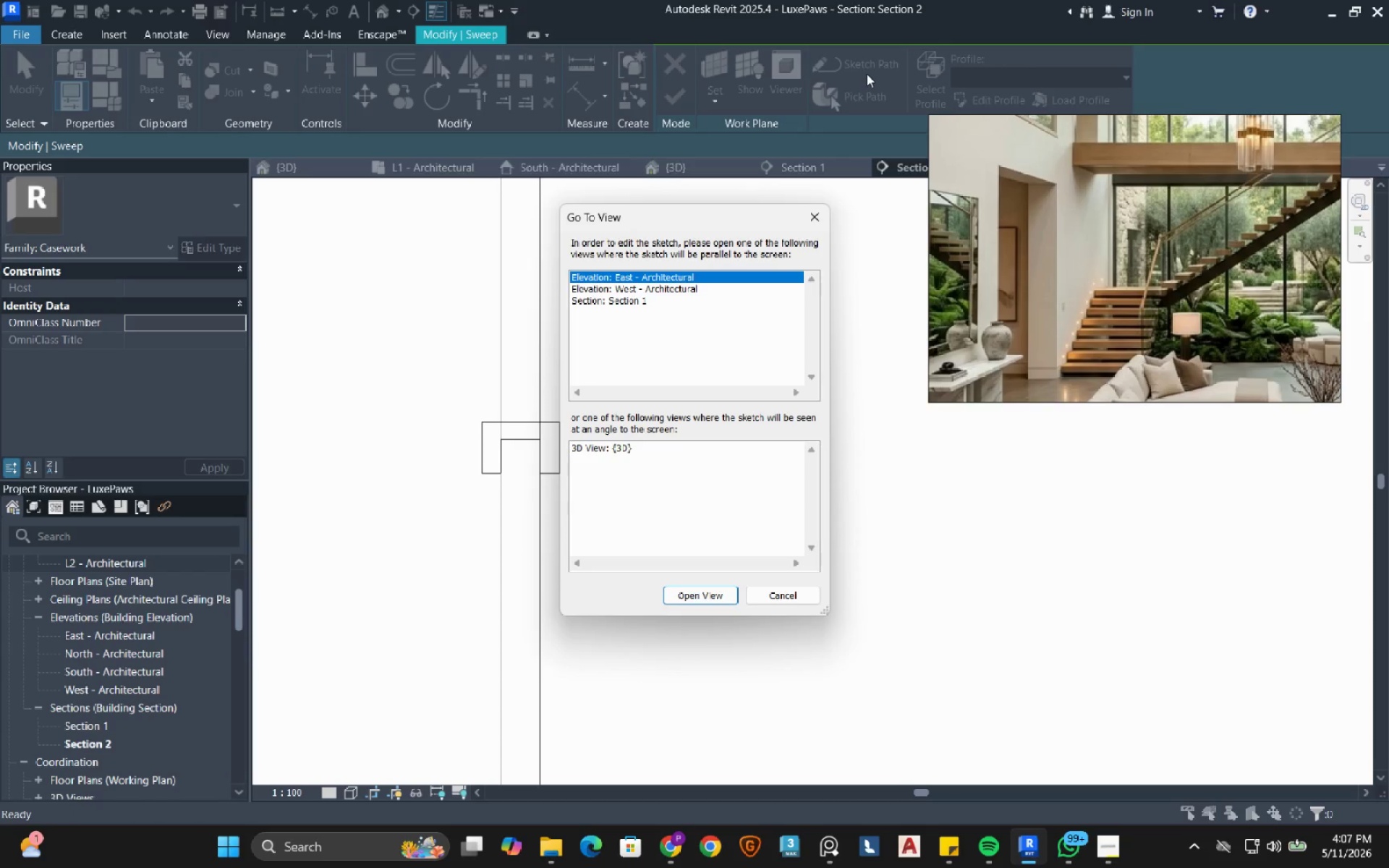 
key(Escape)
 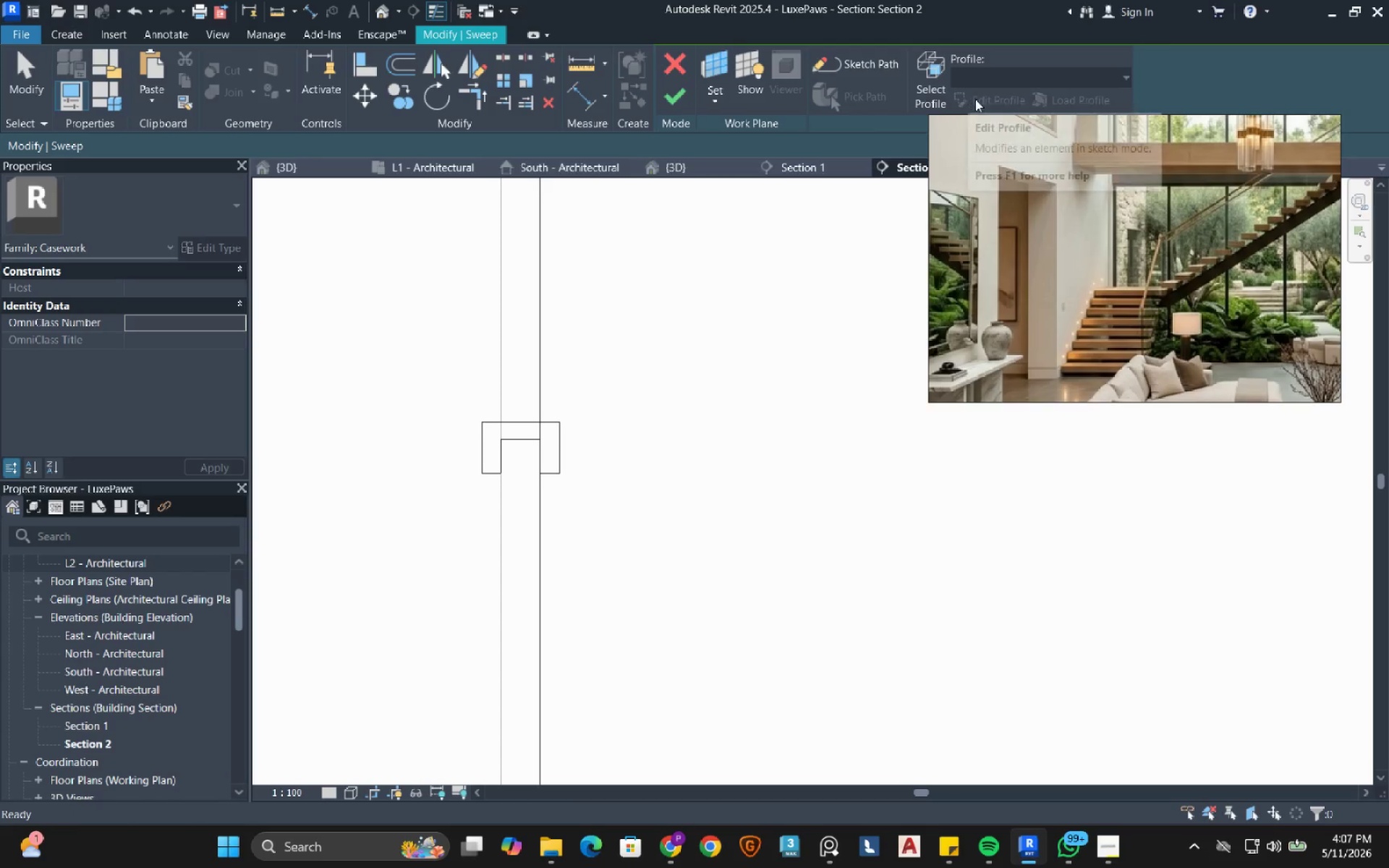 
left_click([975, 99])
 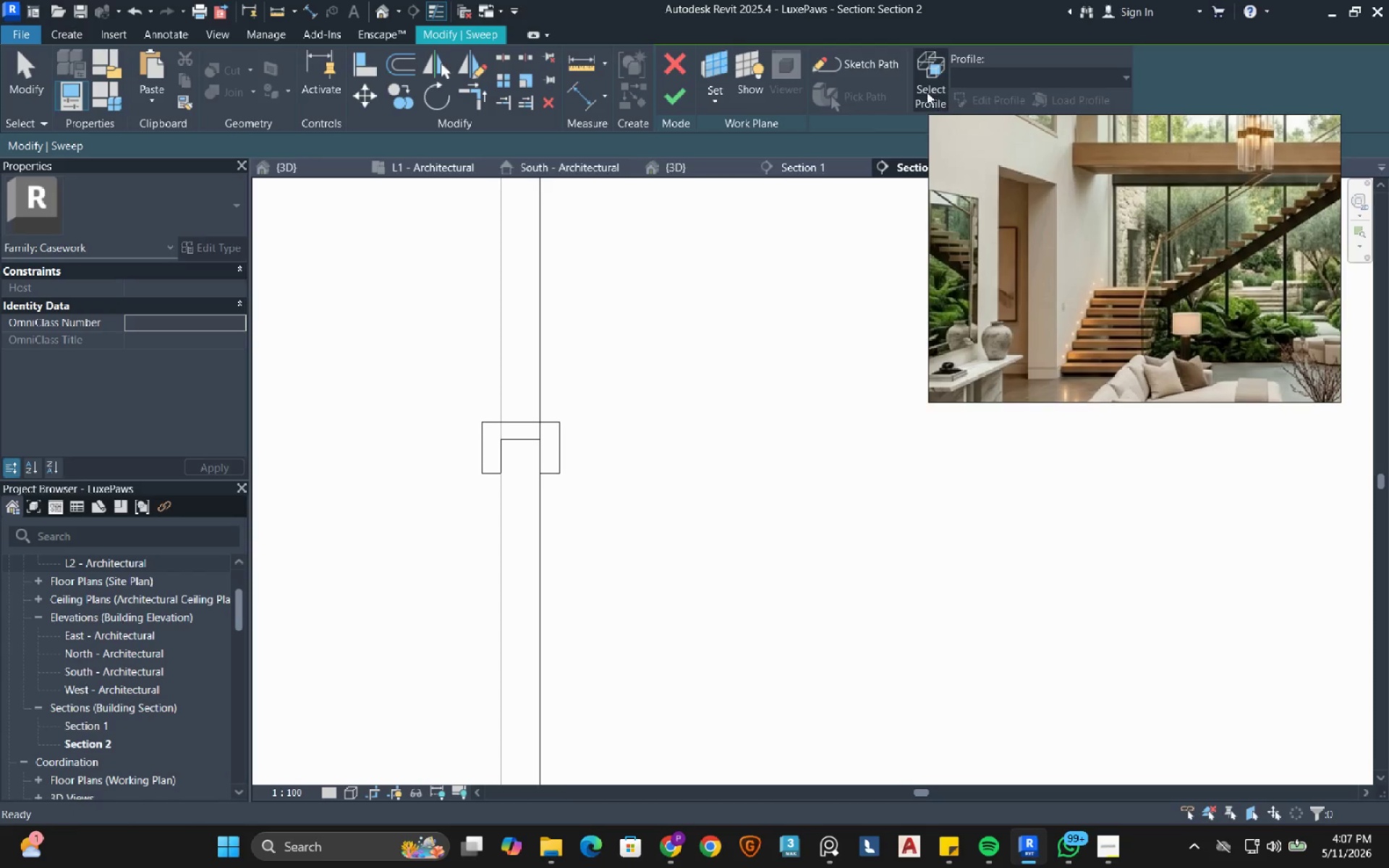 
left_click([927, 91])
 